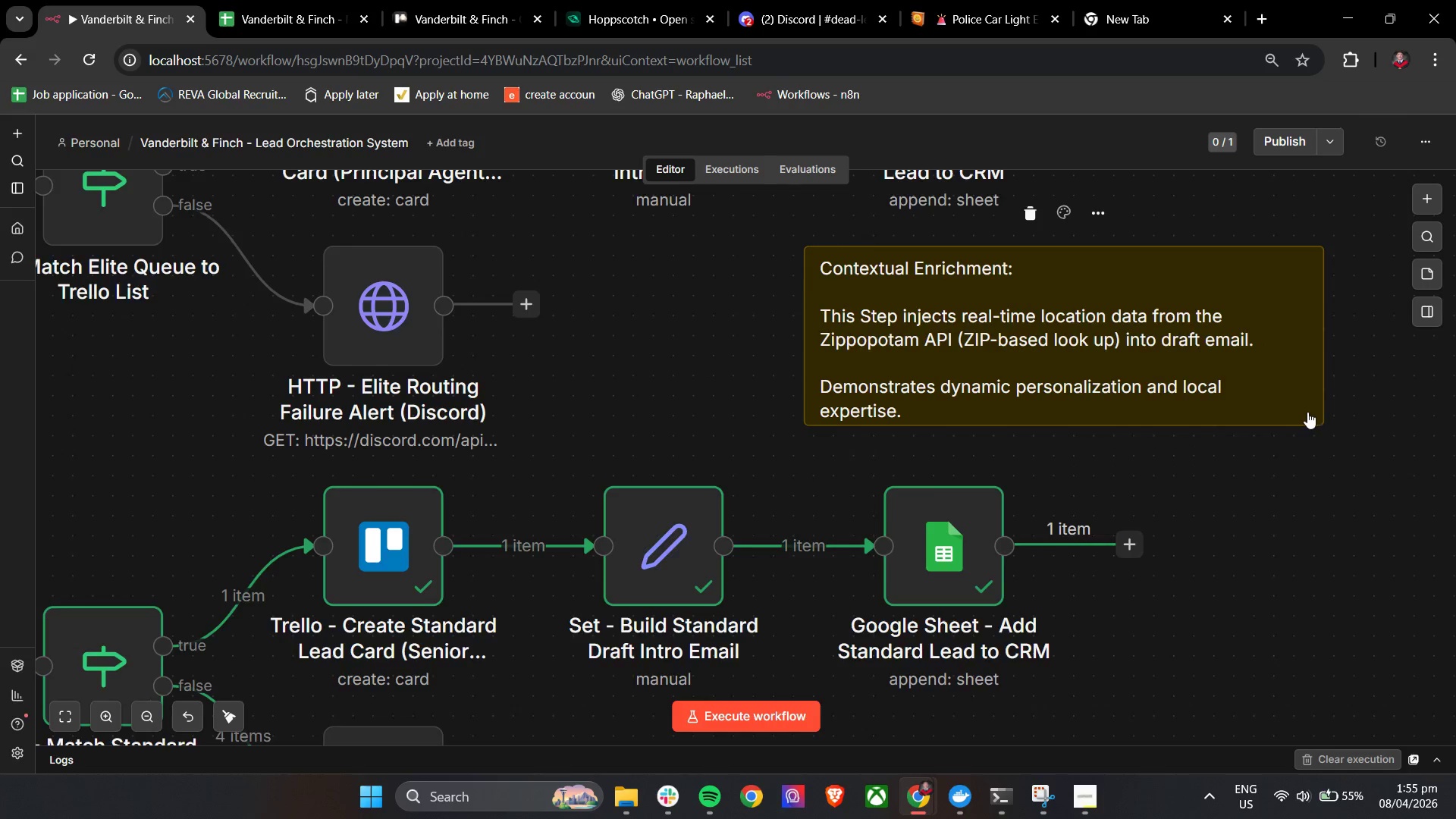 
scroll: coordinate [1307, 412], scroll_direction: up, amount: 2.0
 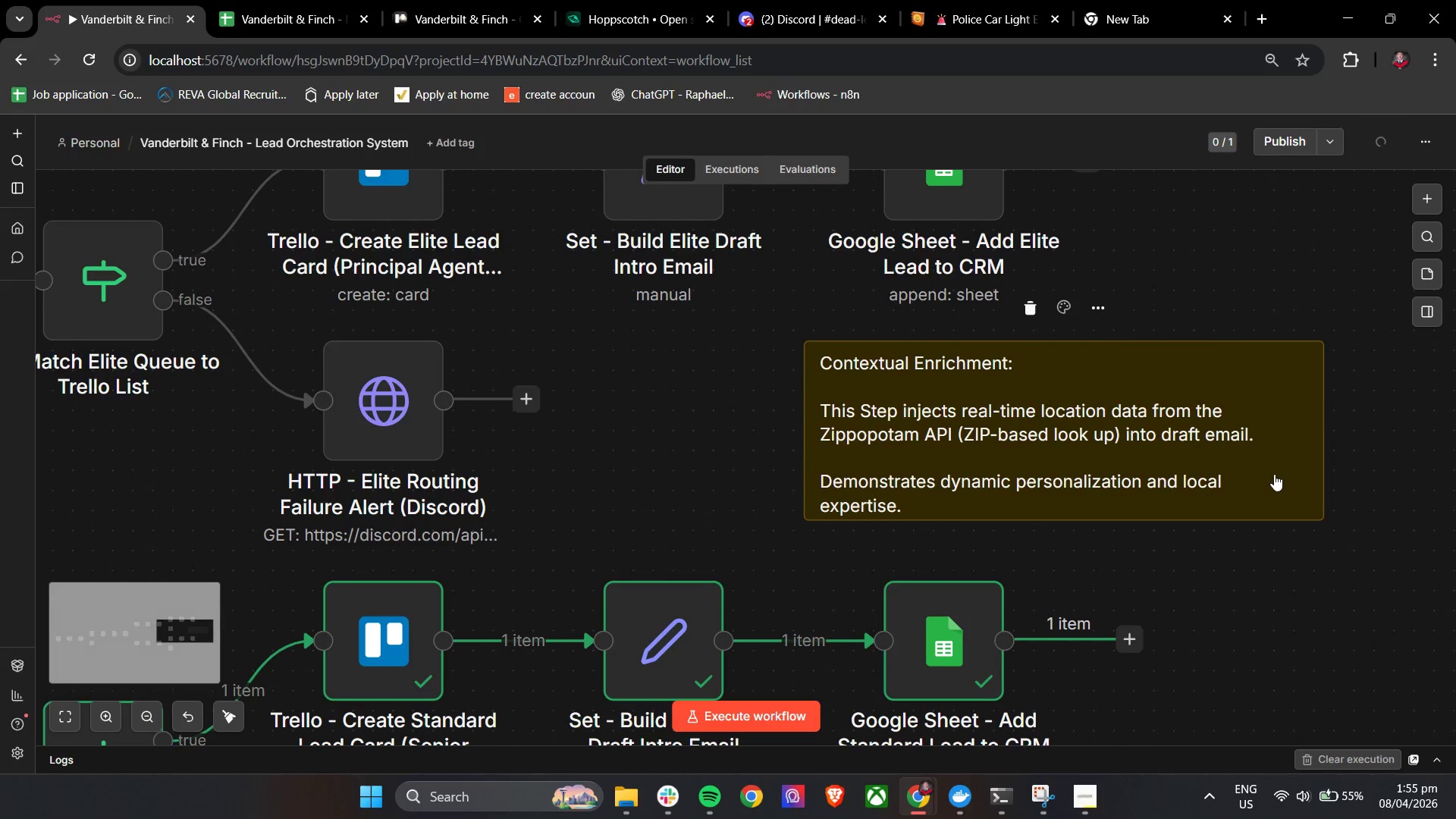 
left_click_drag(start_coordinate=[1274, 474], to_coordinate=[1225, 477])
 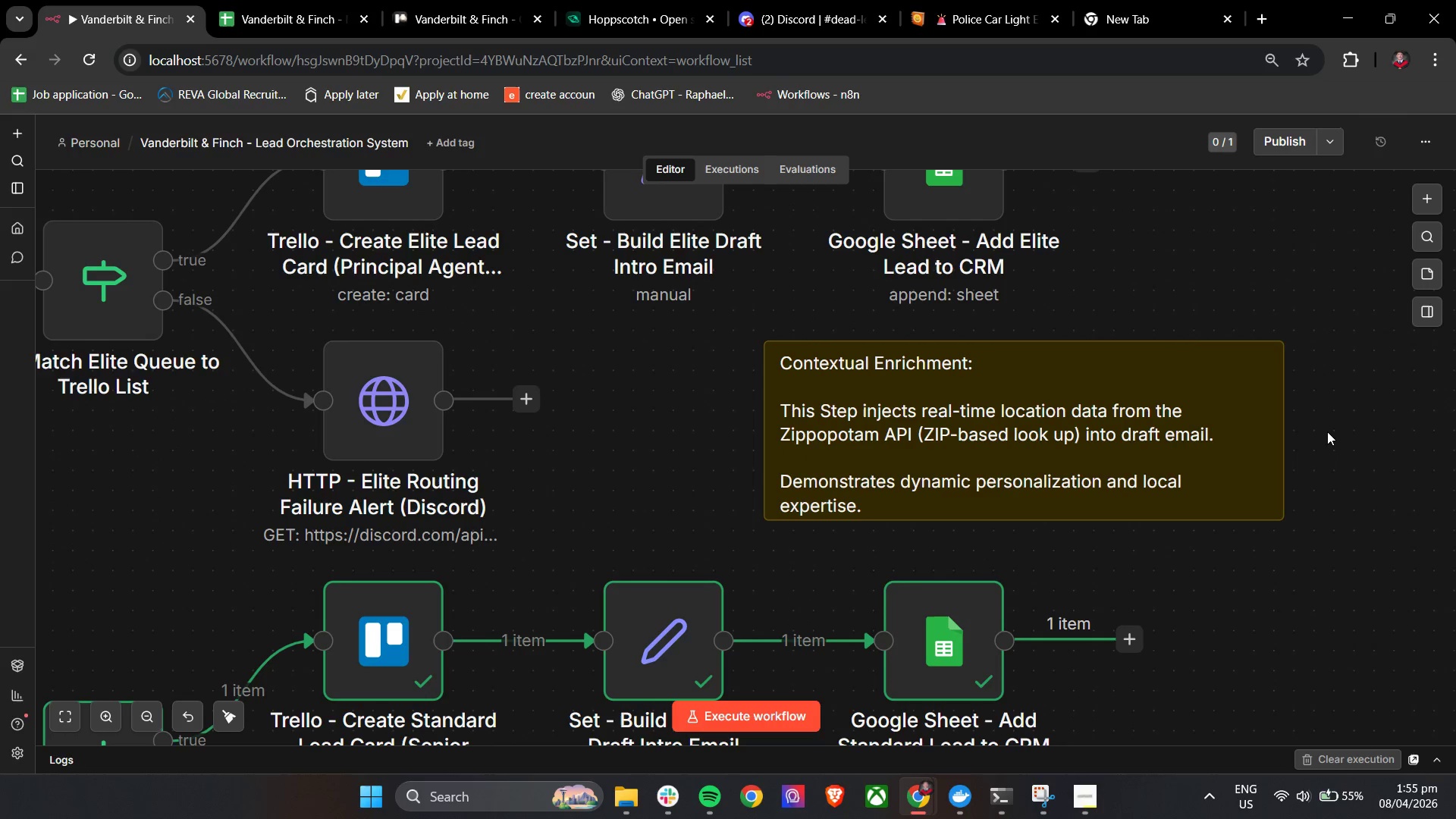 
hold_key(key=ControlLeft, duration=0.84)
scroll: coordinate [1328, 431], scroll_direction: down, amount: 4.0
 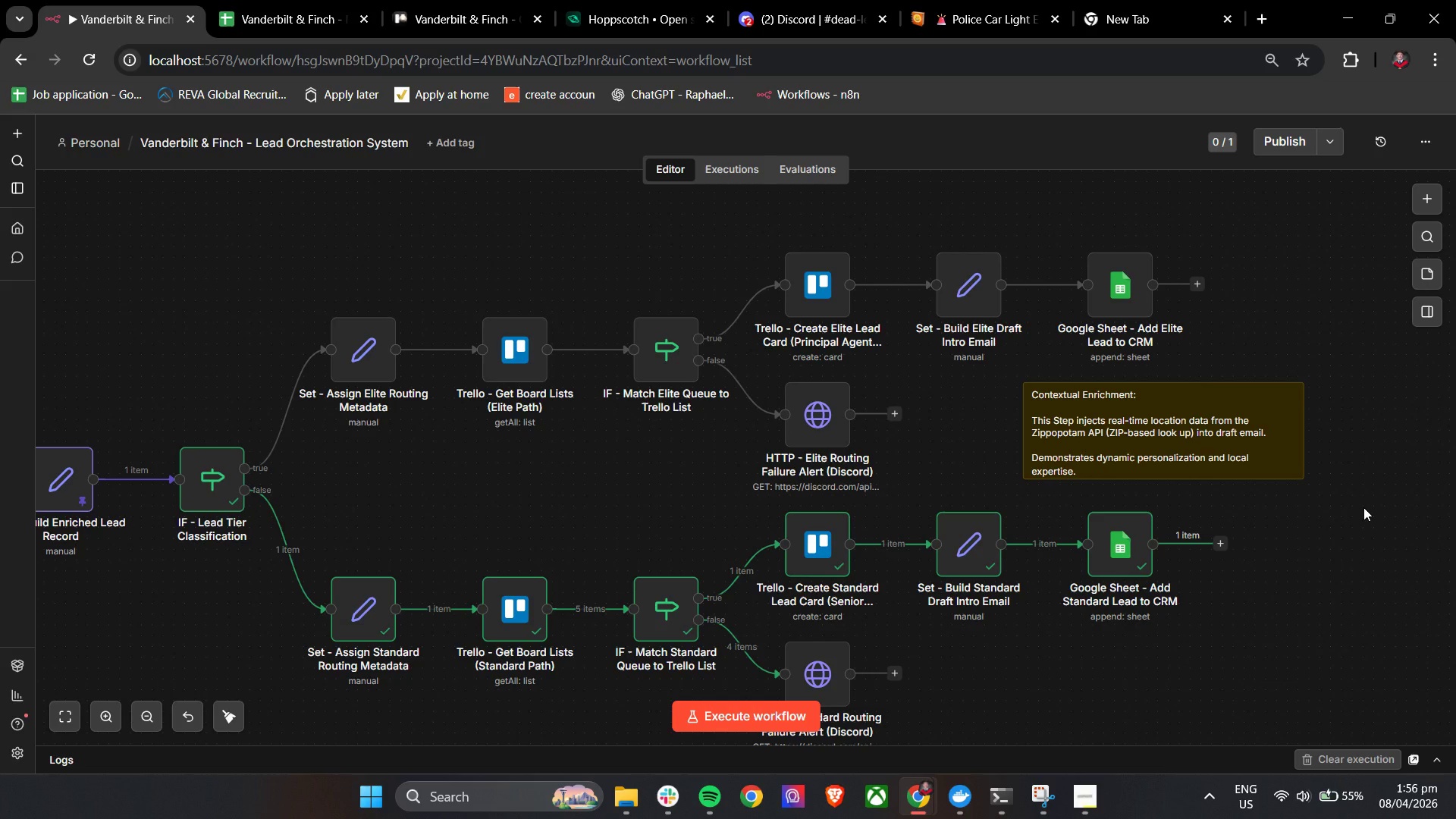 
wait(35.33)
 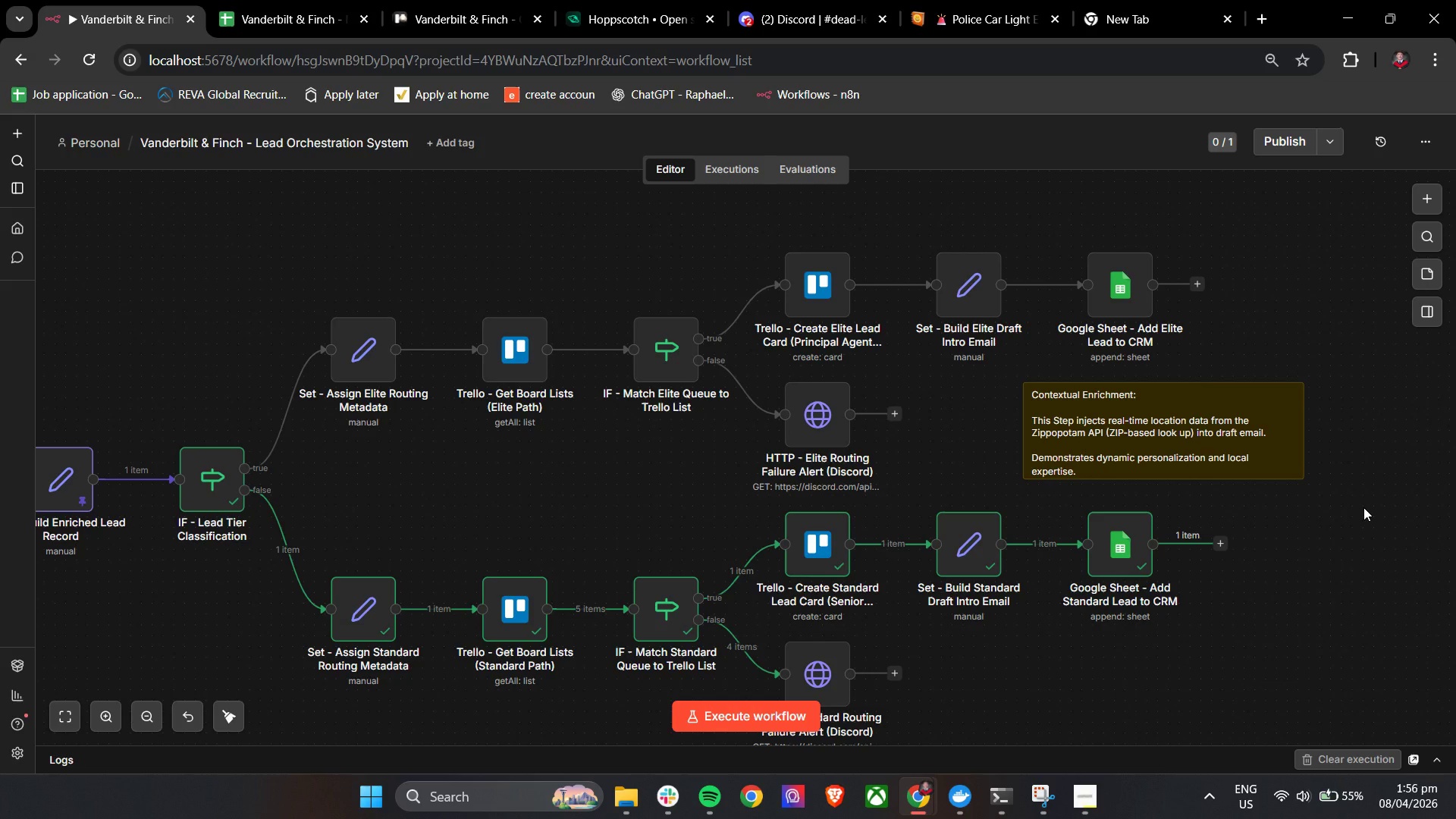 
scroll: coordinate [1363, 507], scroll_direction: down, amount: 4.0
 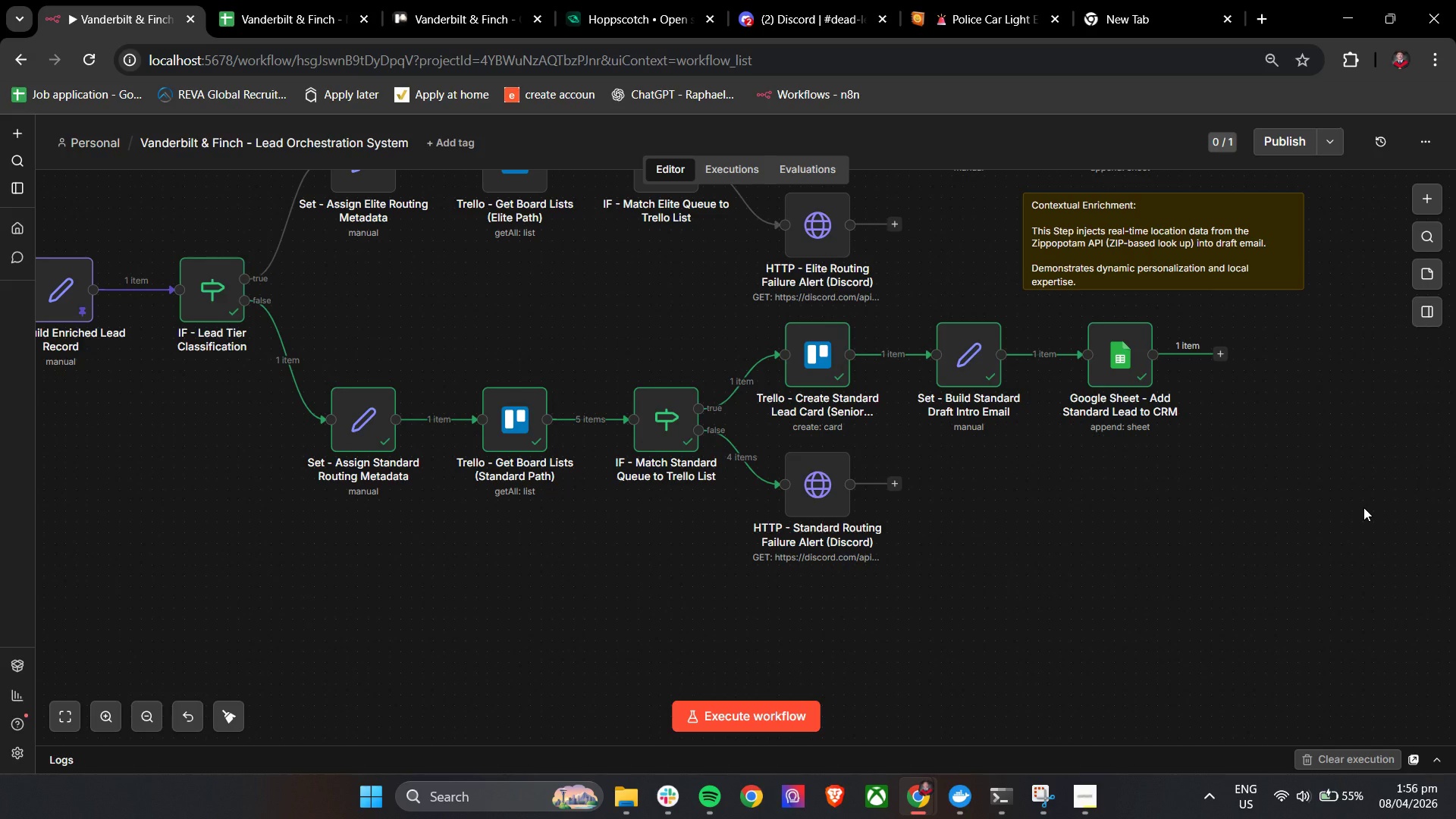 
wait(21.65)
 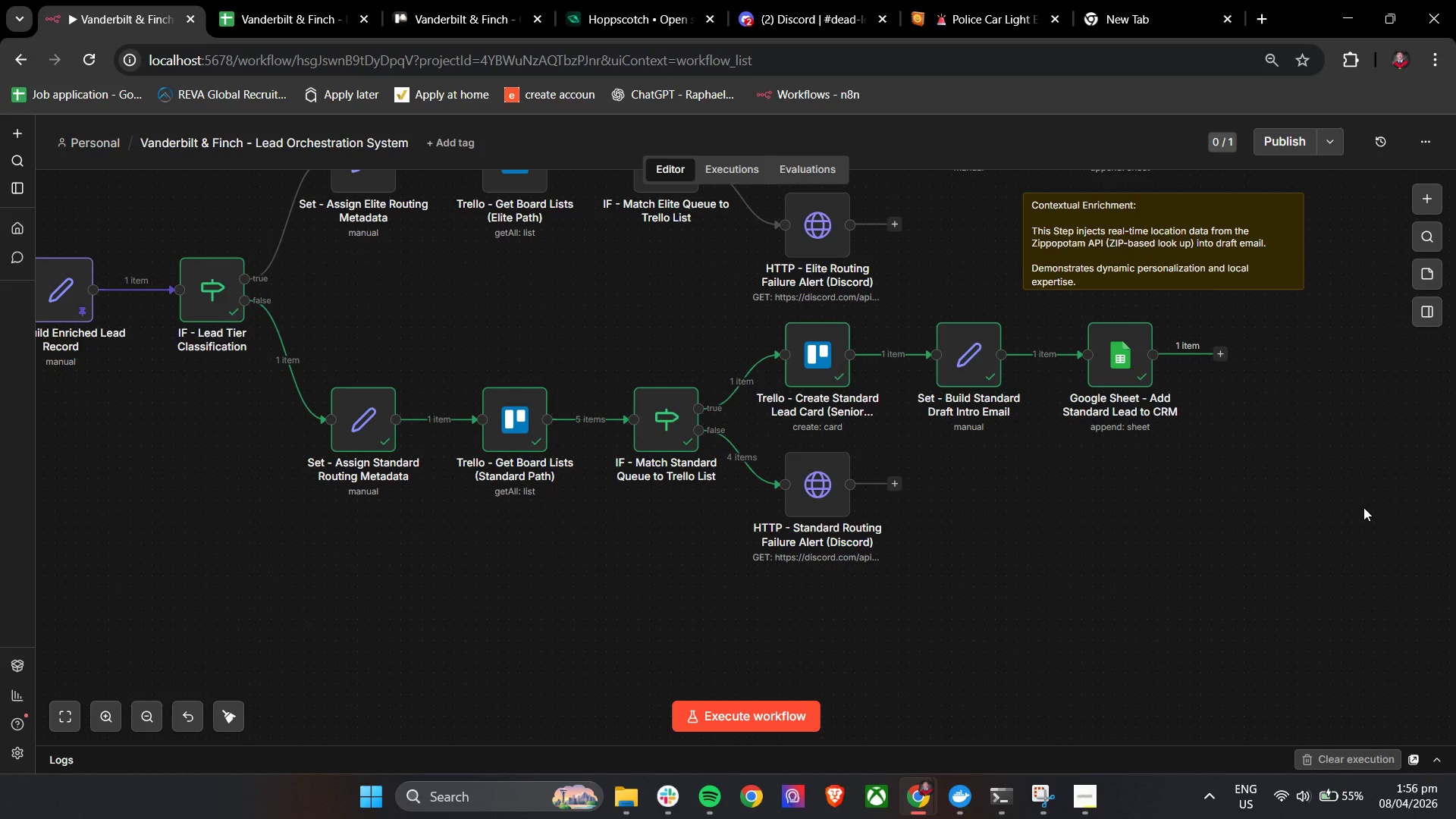 
hold_key(key=ControlLeft, duration=0.8)
left_click_drag(start_coordinate=[954, 507], to_coordinate=[1125, 597])
 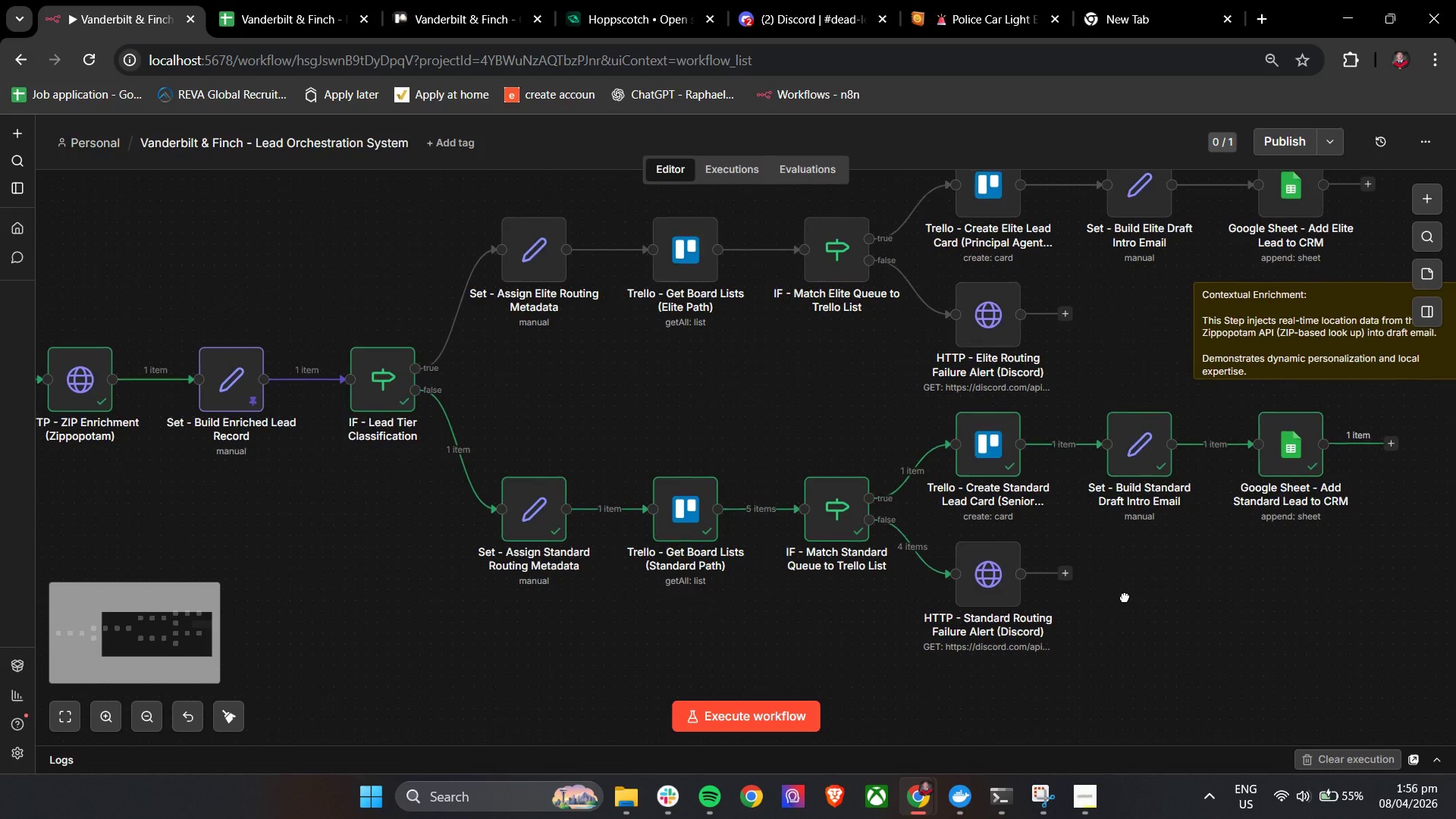 
hold_key(key=ControlLeft, duration=1.19)
left_click_drag(start_coordinate=[1197, 599], to_coordinate=[1109, 598])
 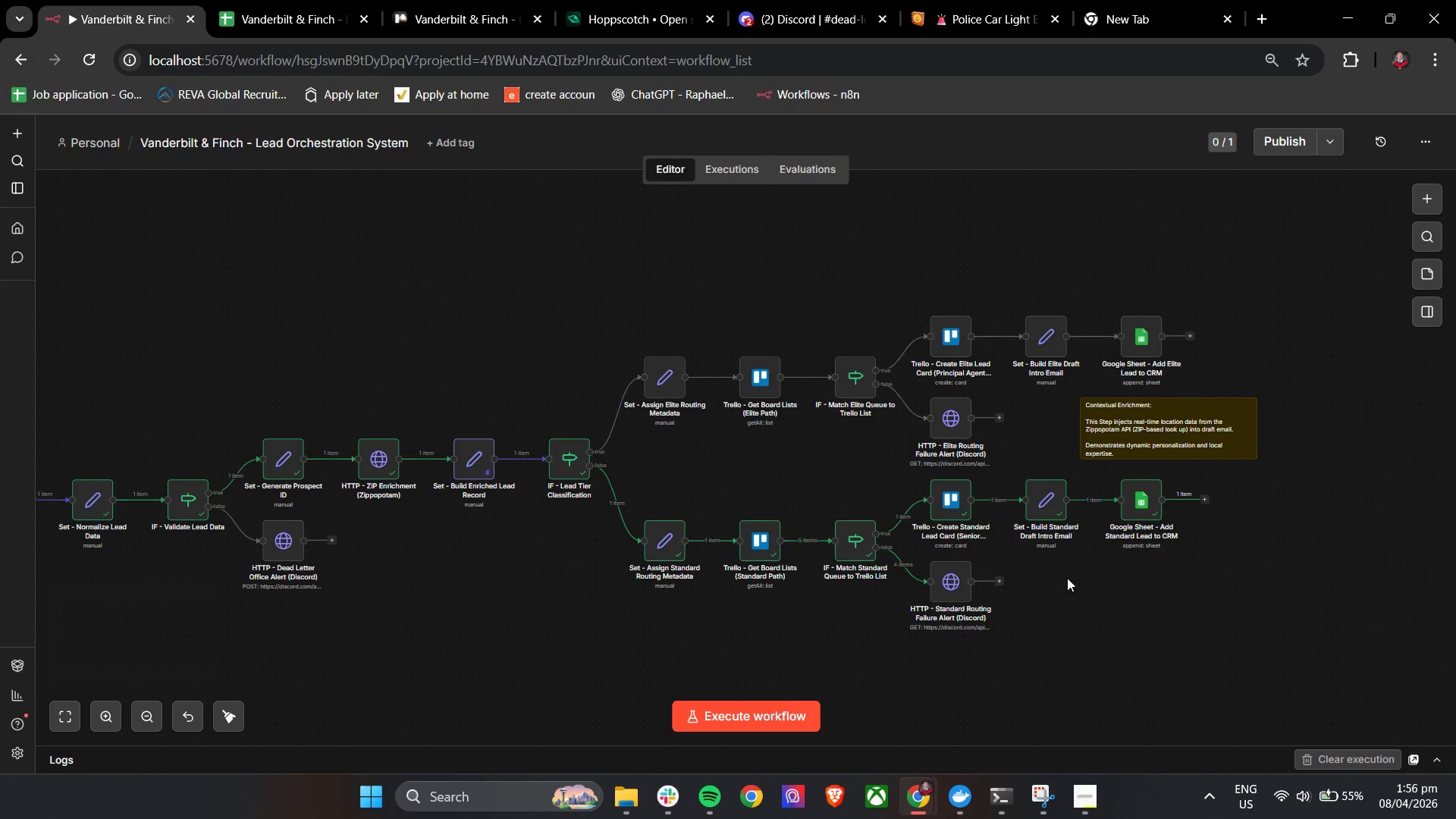 
scroll: coordinate [1125, 598], scroll_direction: down, amount: 3.0
 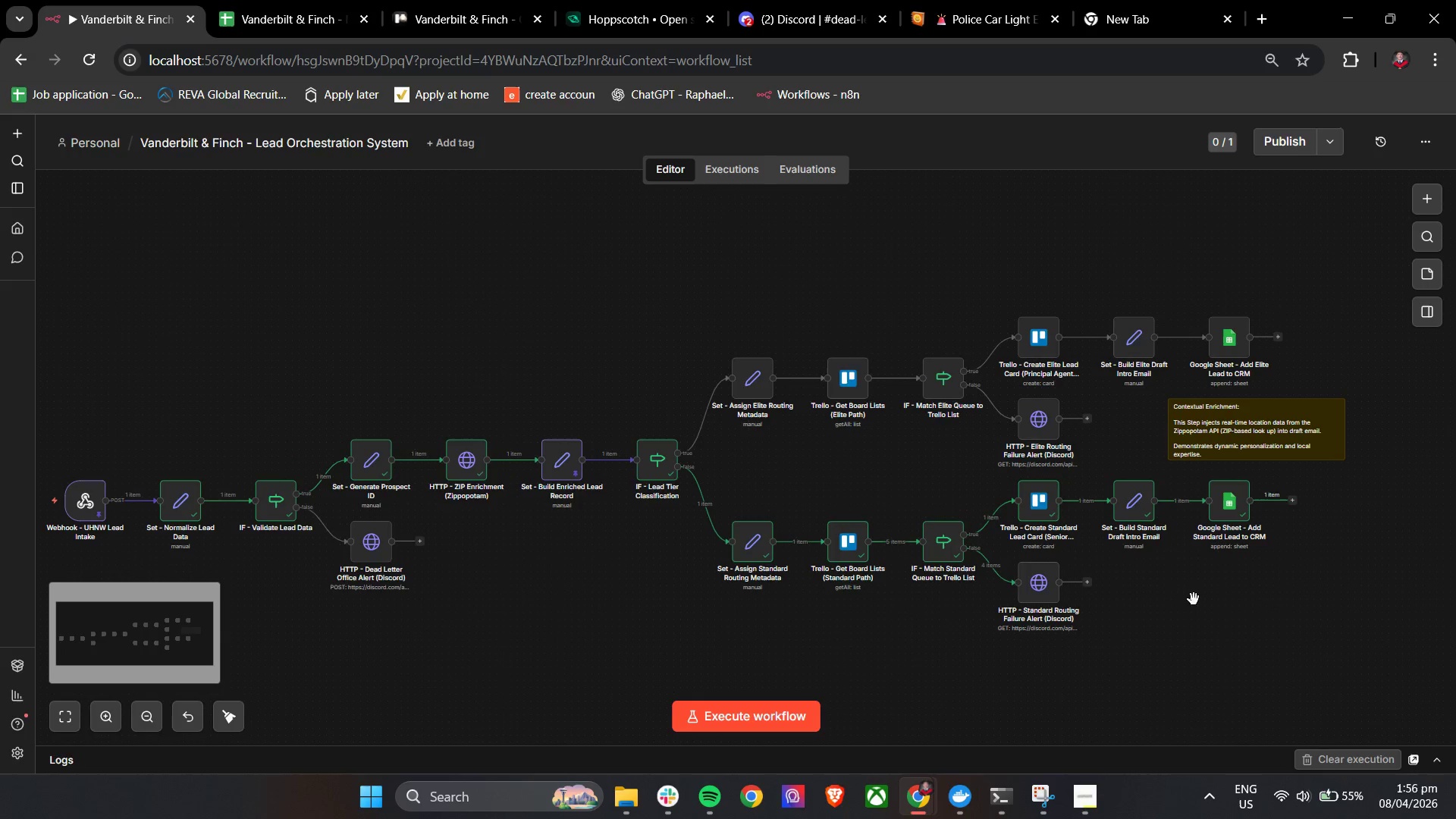 
hold_key(key=ControlLeft, duration=0.61)
scroll: coordinate [1172, 428], scroll_direction: up, amount: 3.0
 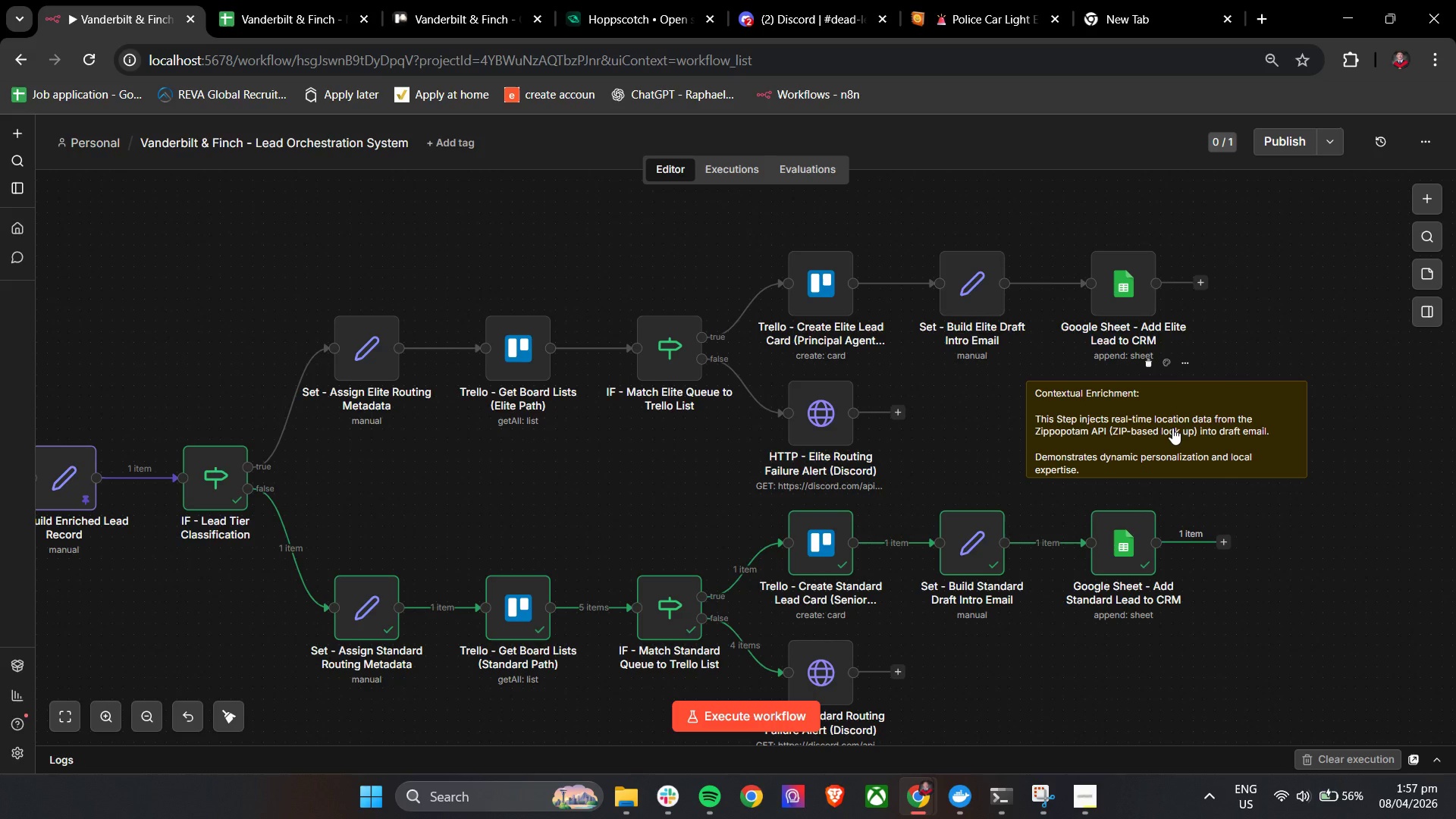 
wait(38.57)
 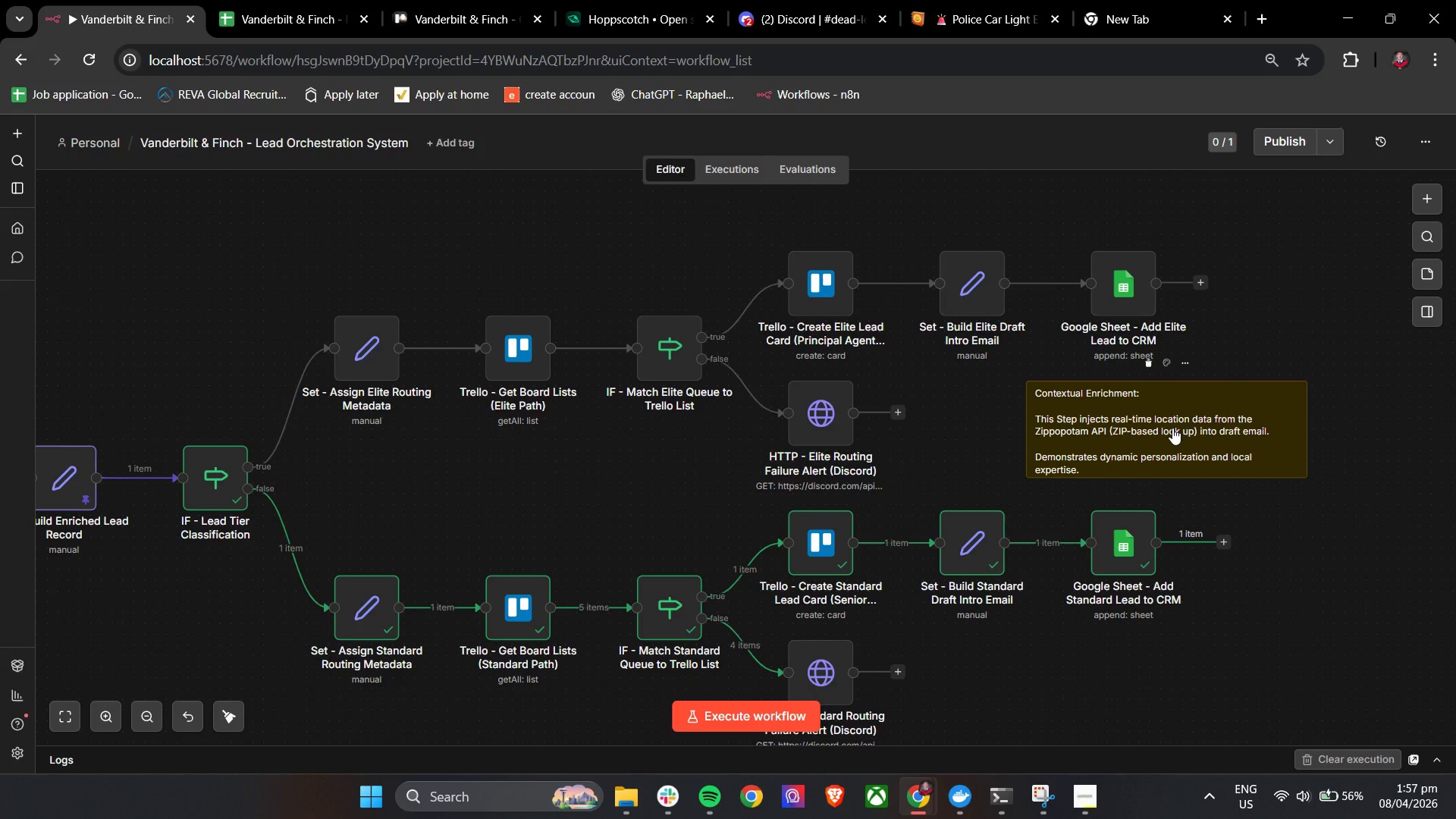 
hold_key(key=ControlLeft, duration=0.88)
scroll: coordinate [965, 569], scroll_direction: up, amount: 4.0
 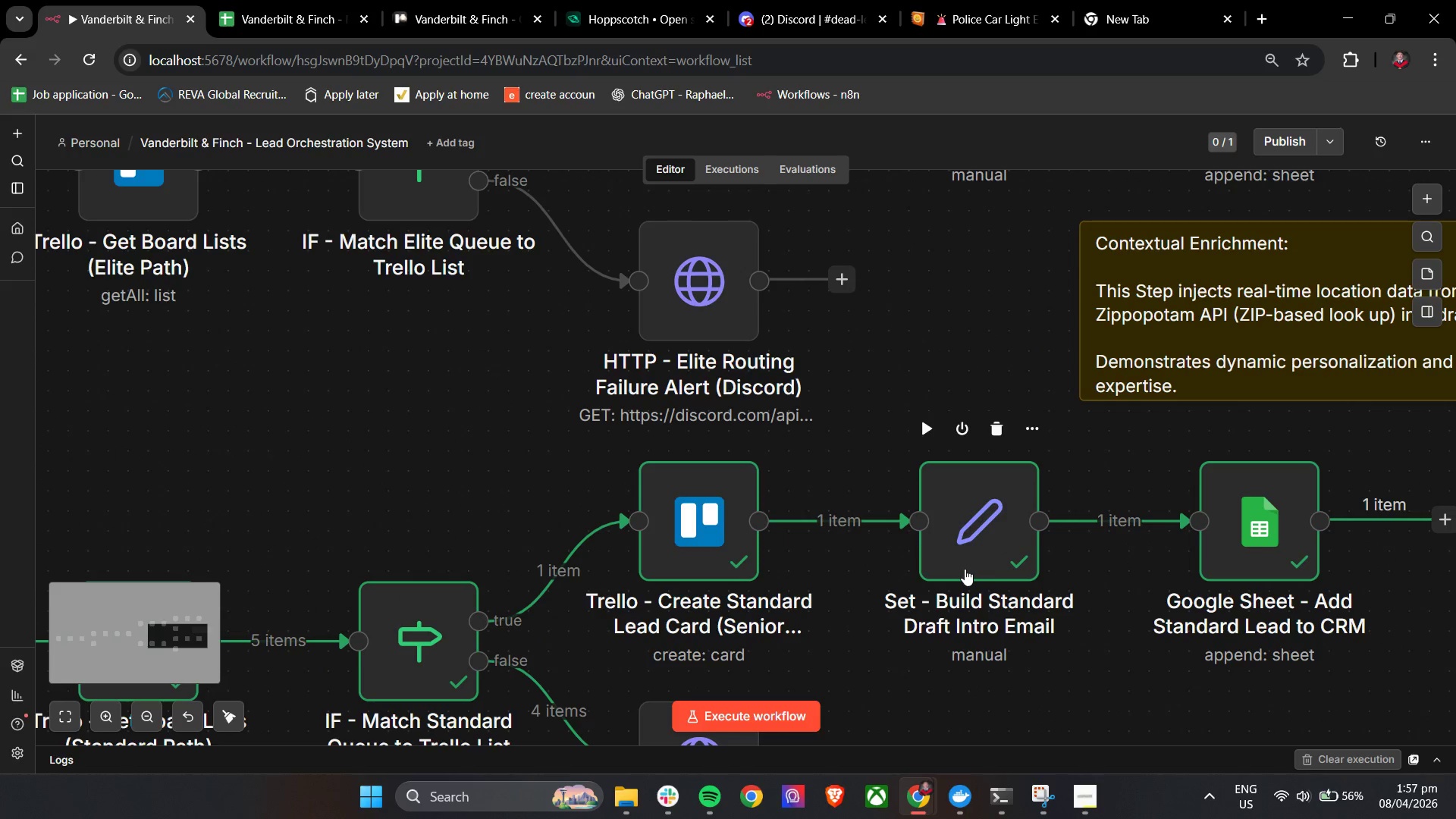 
wait(13.13)
 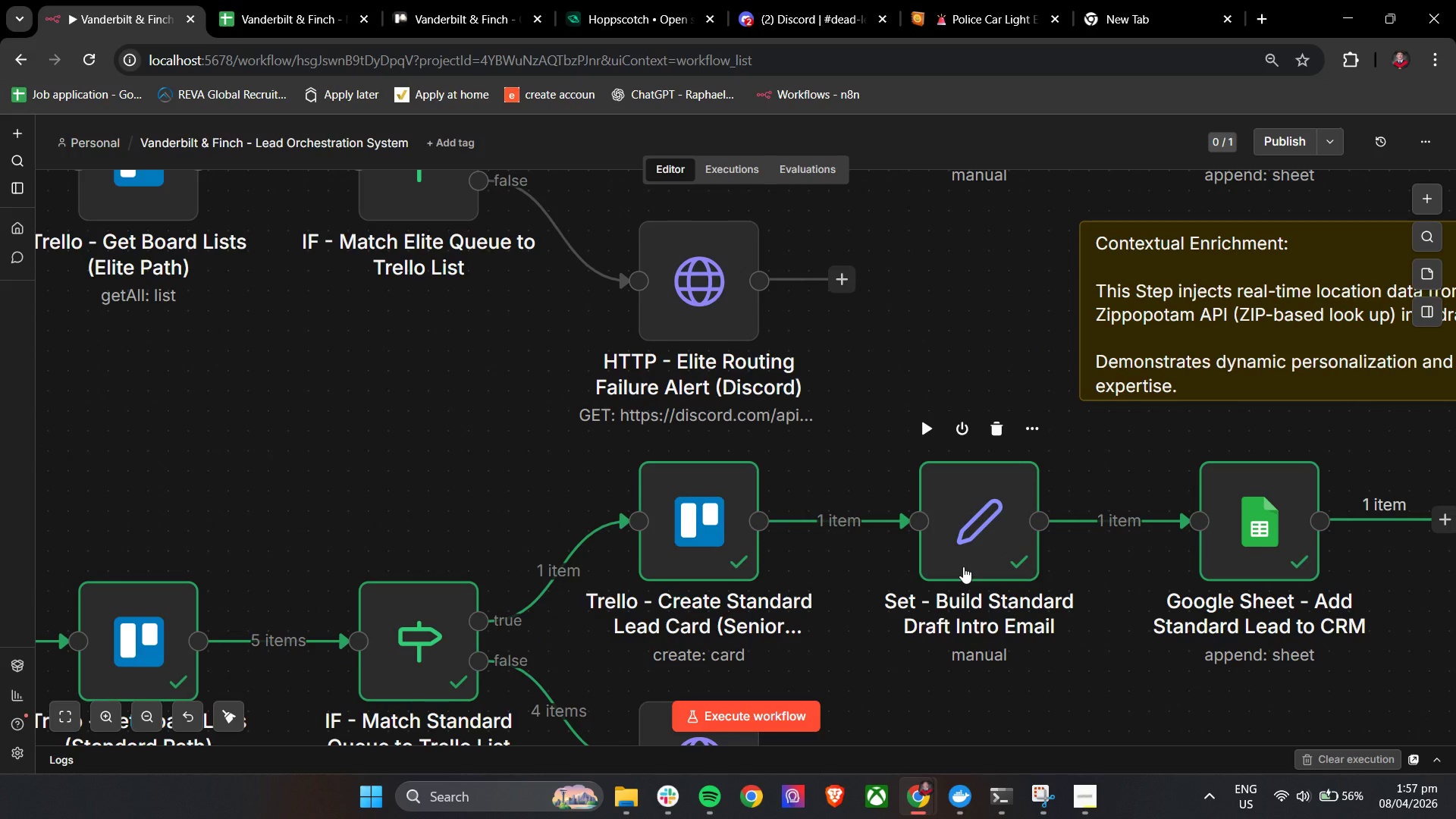 
scroll: coordinate [963, 566], scroll_direction: down, amount: 1.0
 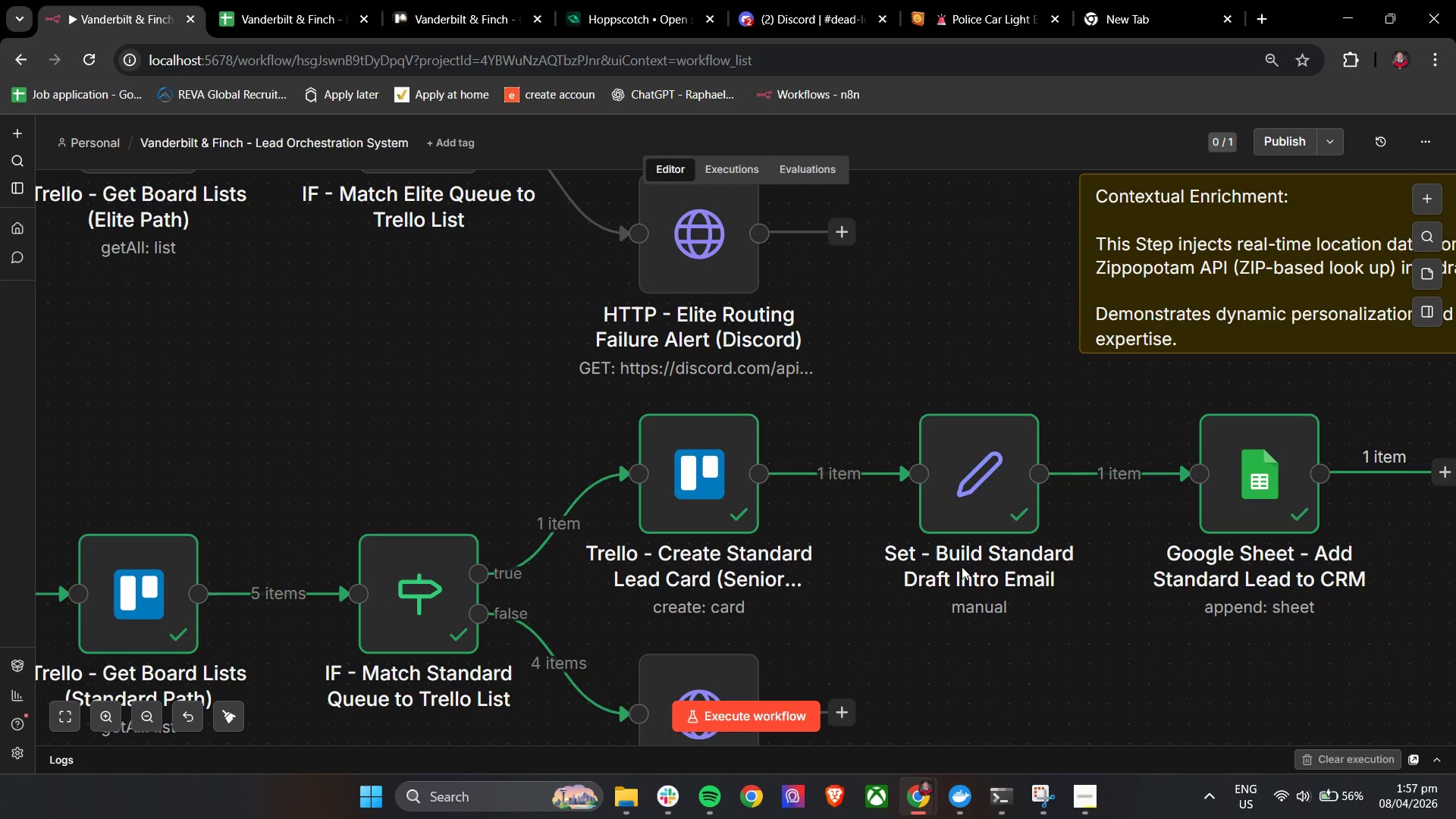 
wait(13.03)
 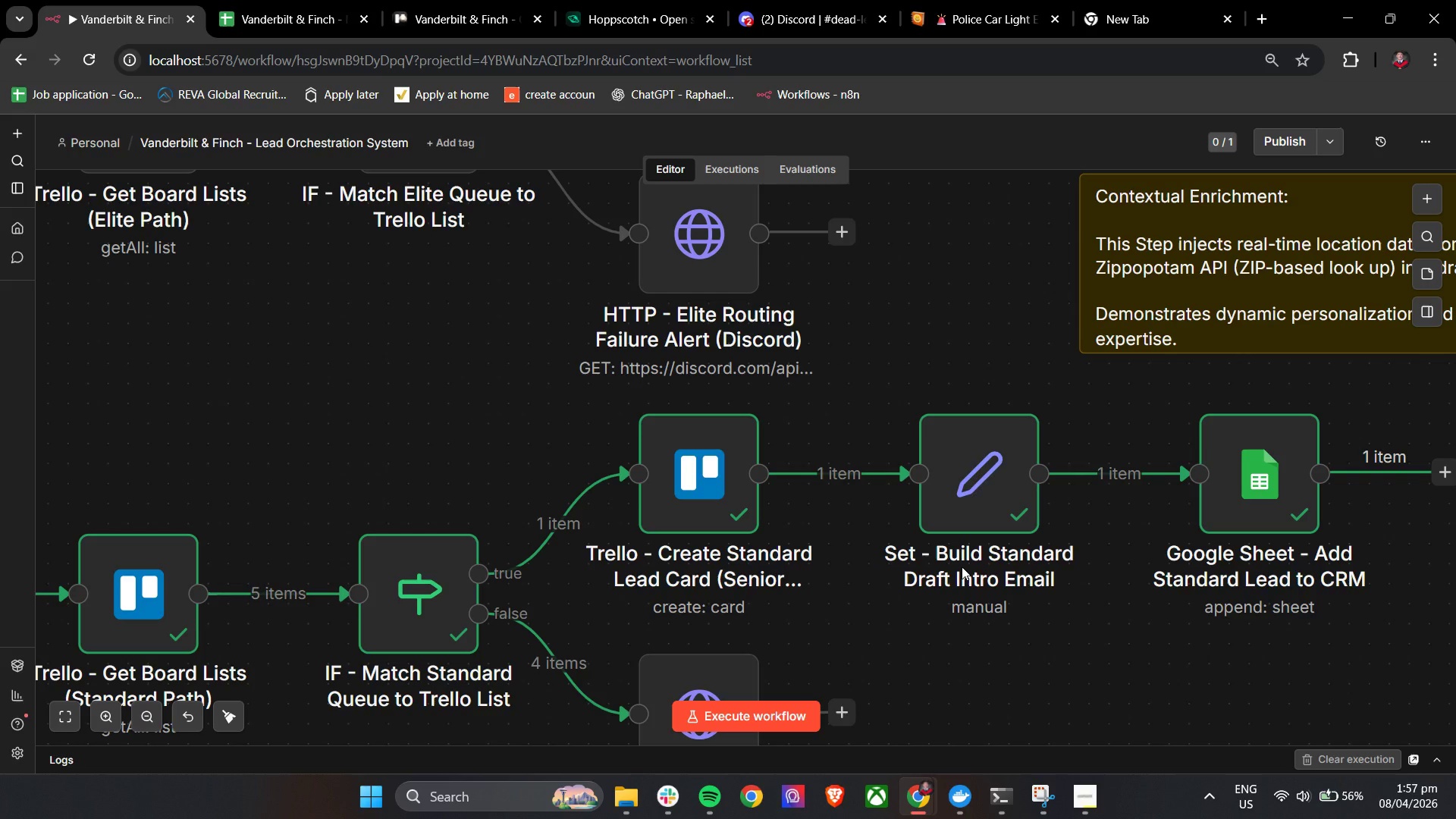 
left_click([815, 472])
 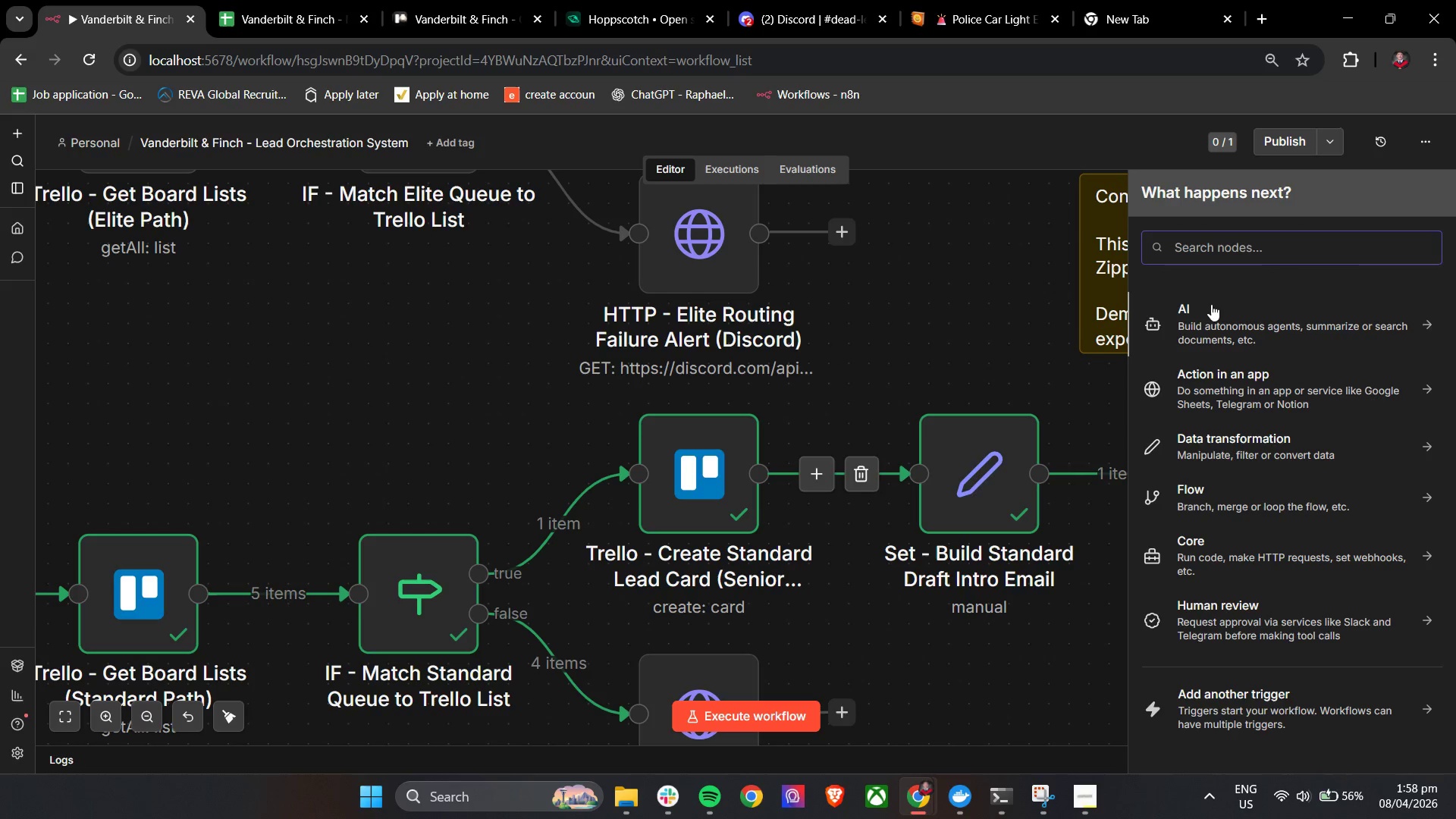 
type(tr)
 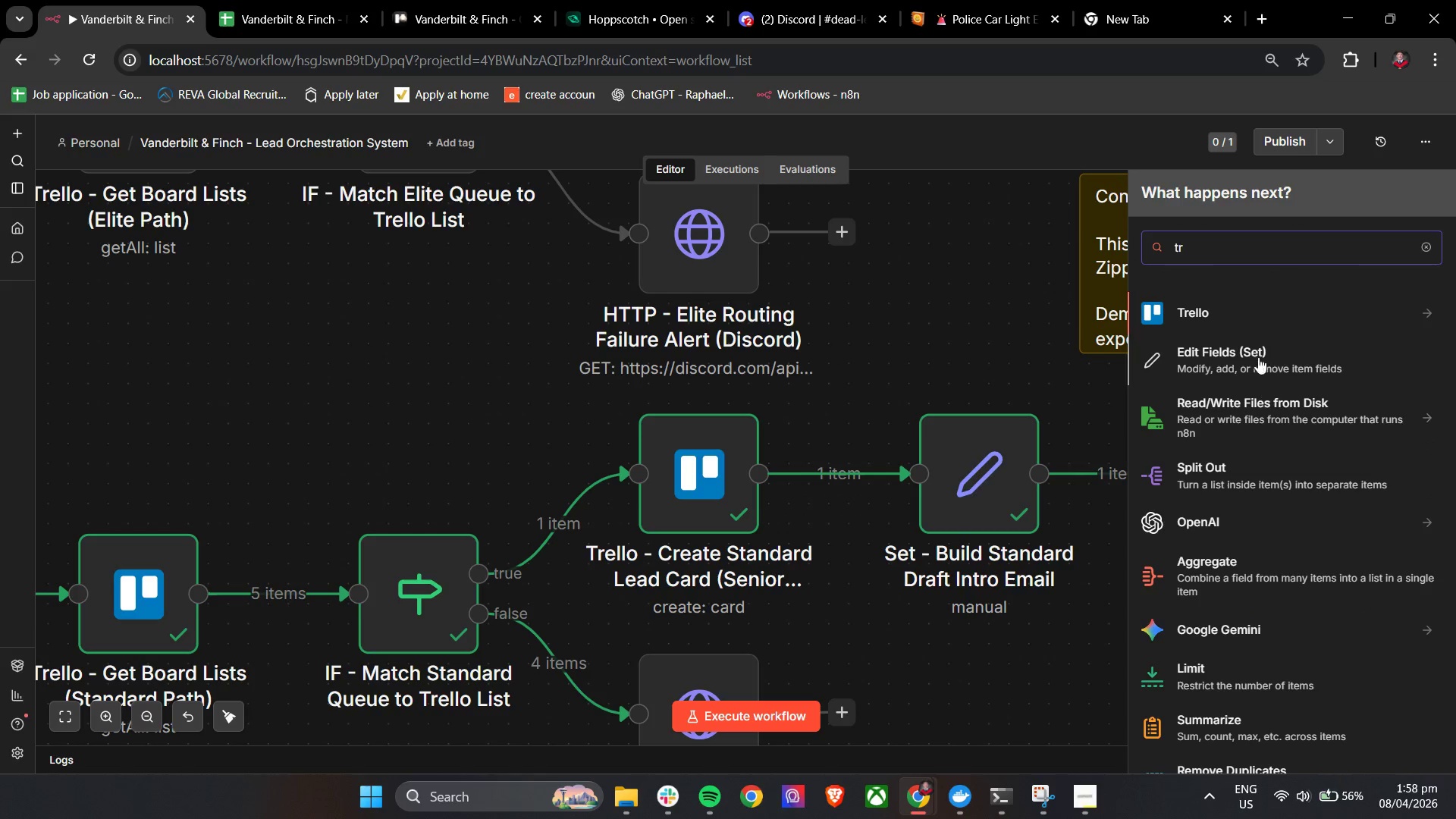 
left_click([1229, 322])
 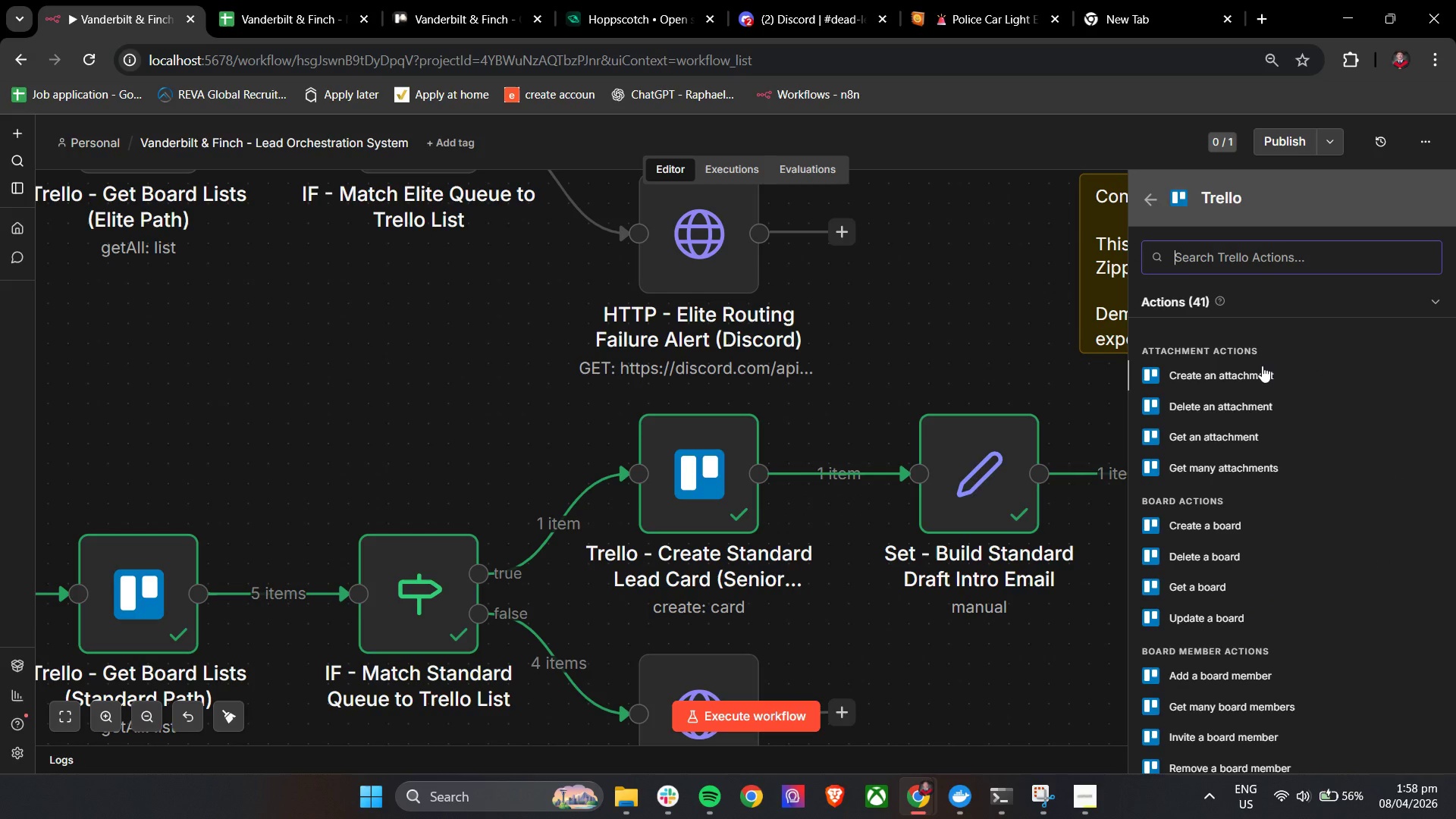 
type(create)
 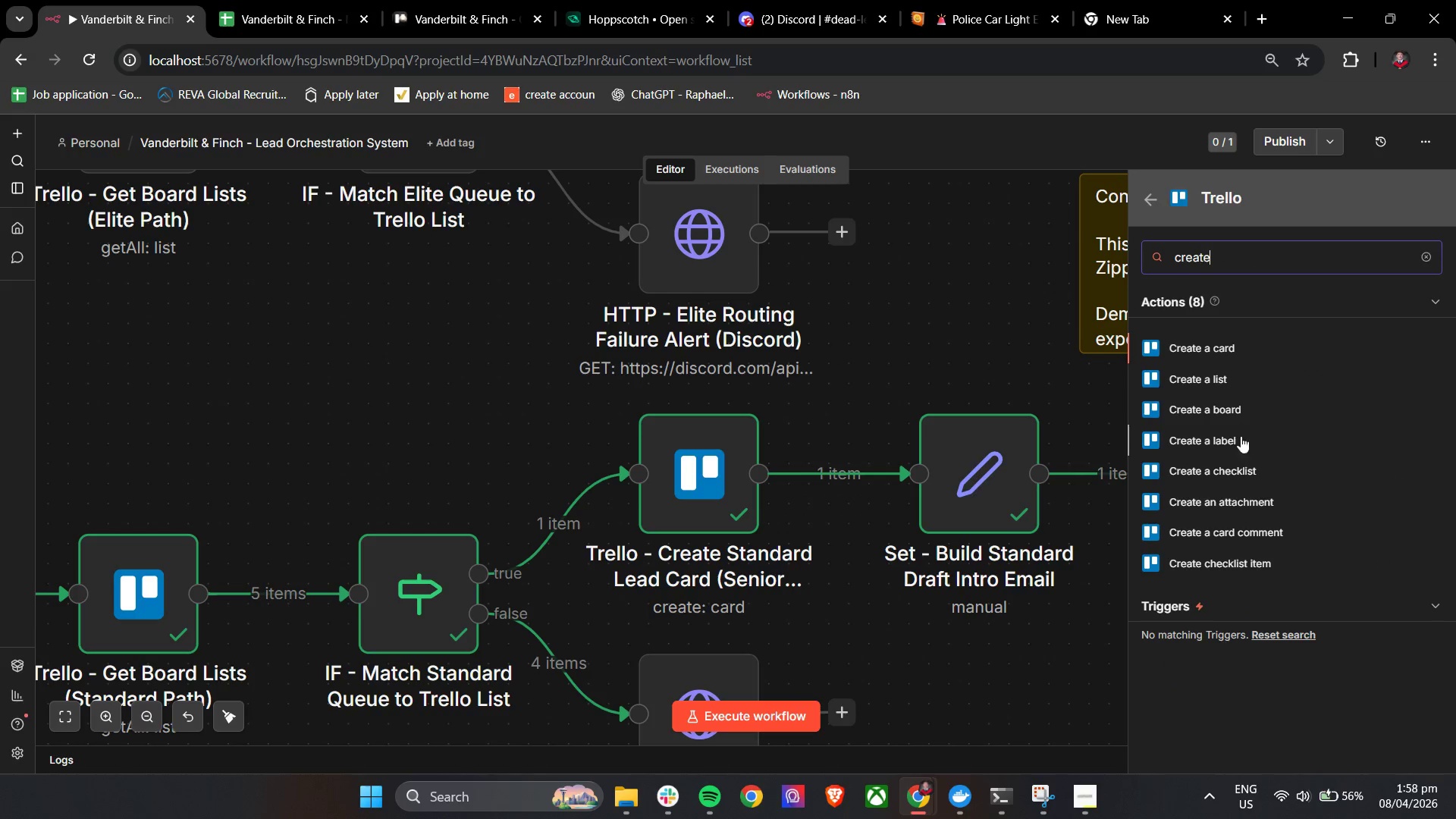 
left_click([1241, 469])
 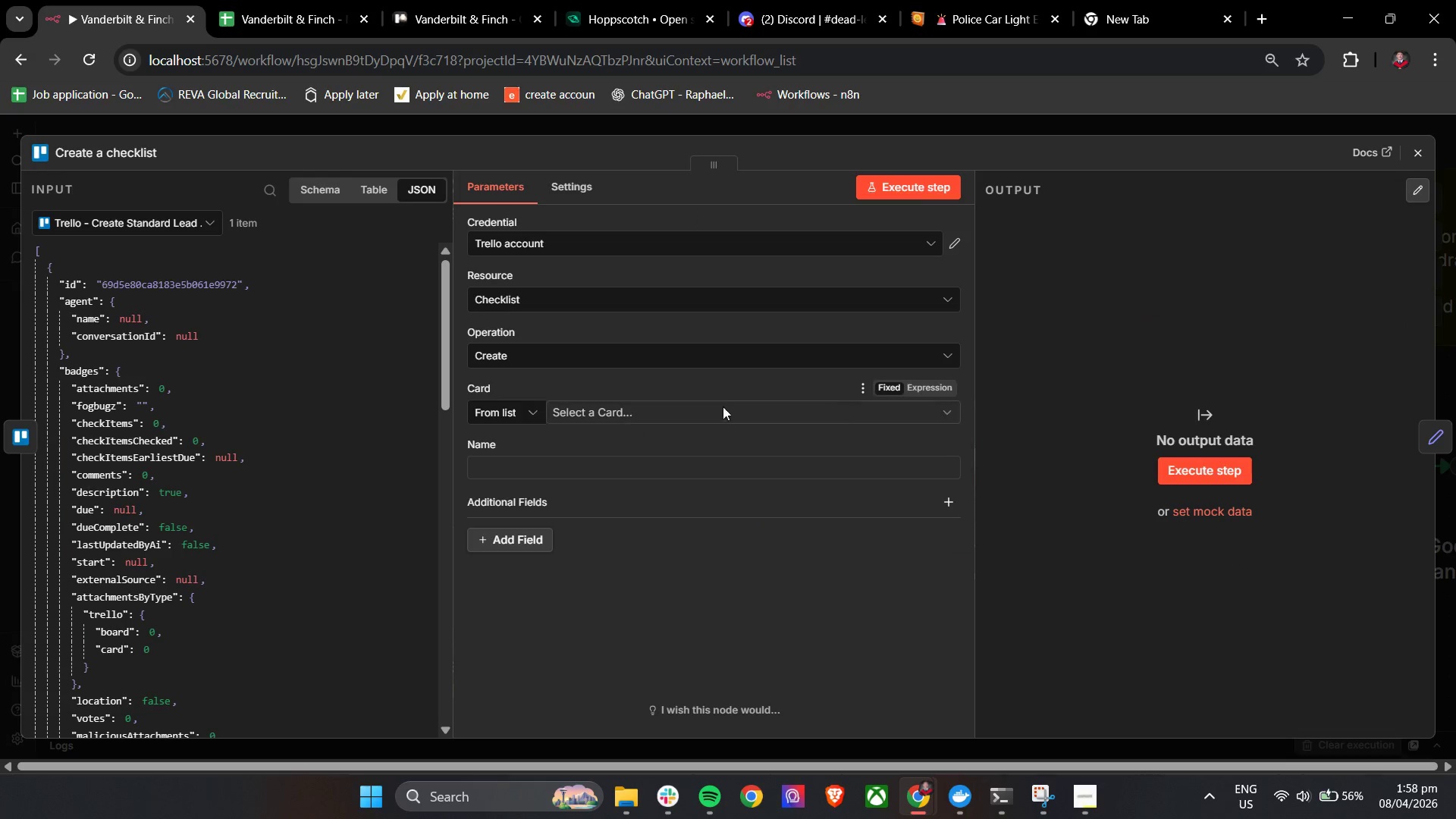 
left_click([623, 387])
 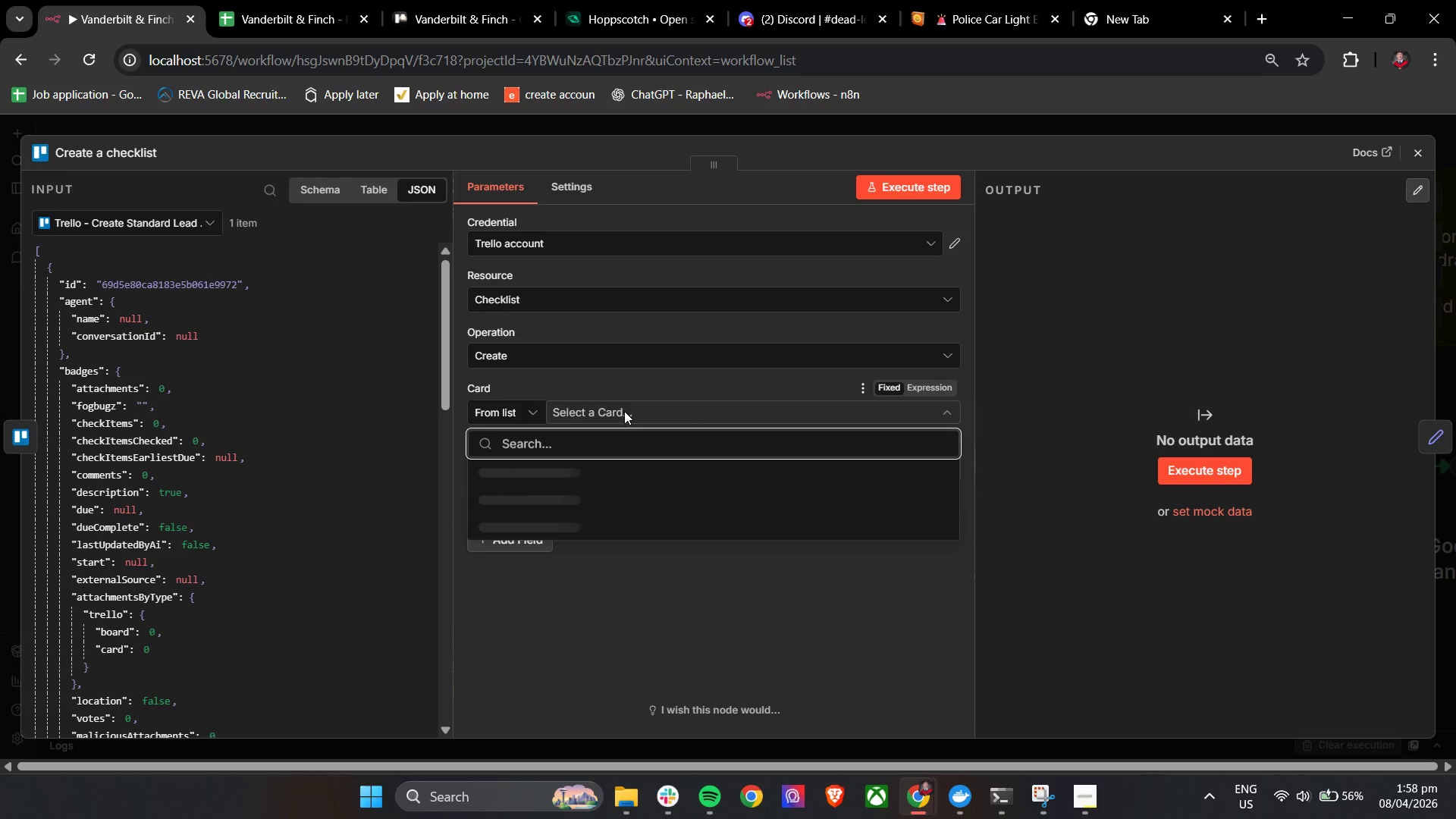 
wait(9.7)
 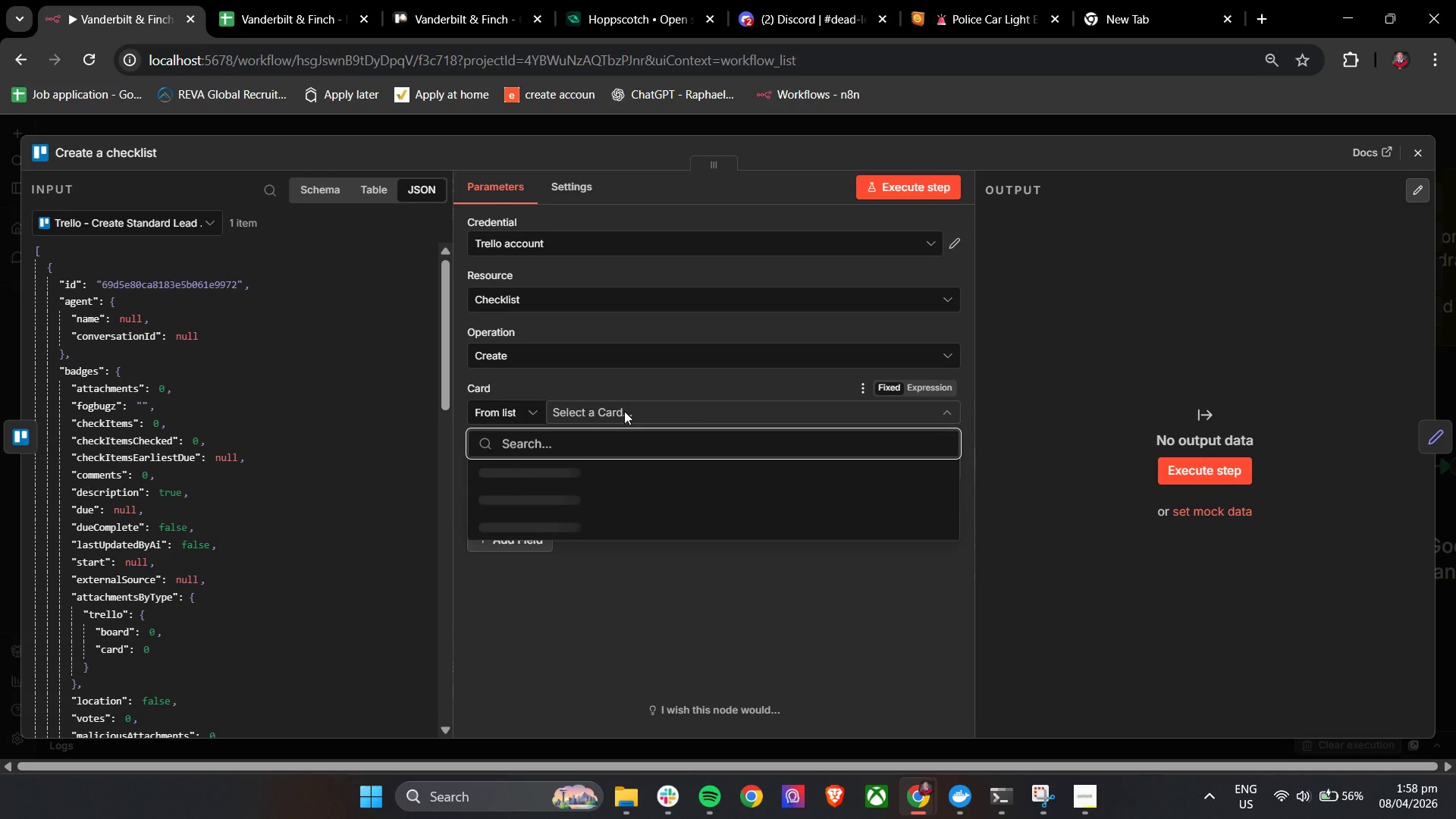 
left_click([632, 392])
 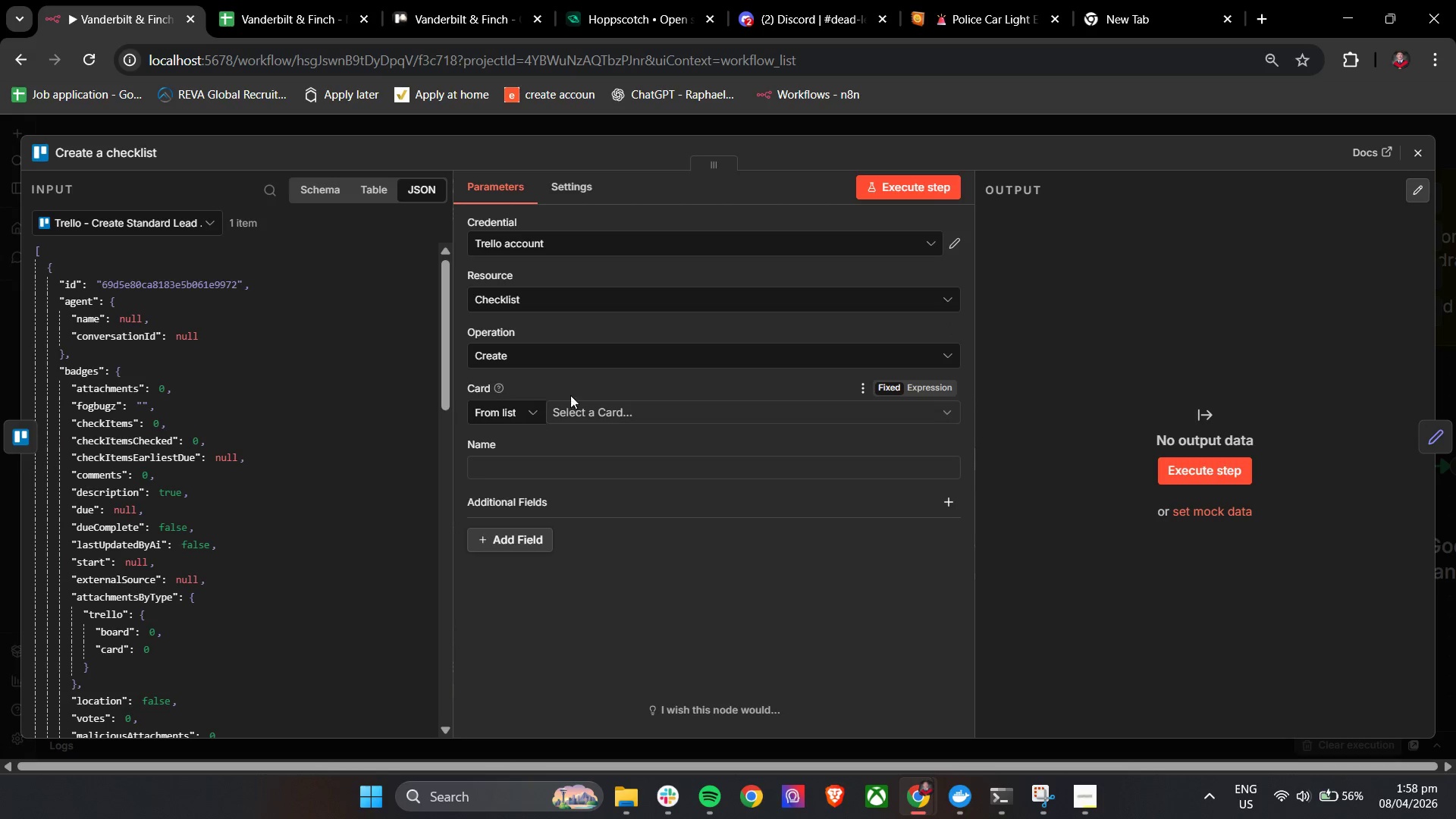 
left_click([506, 407])
 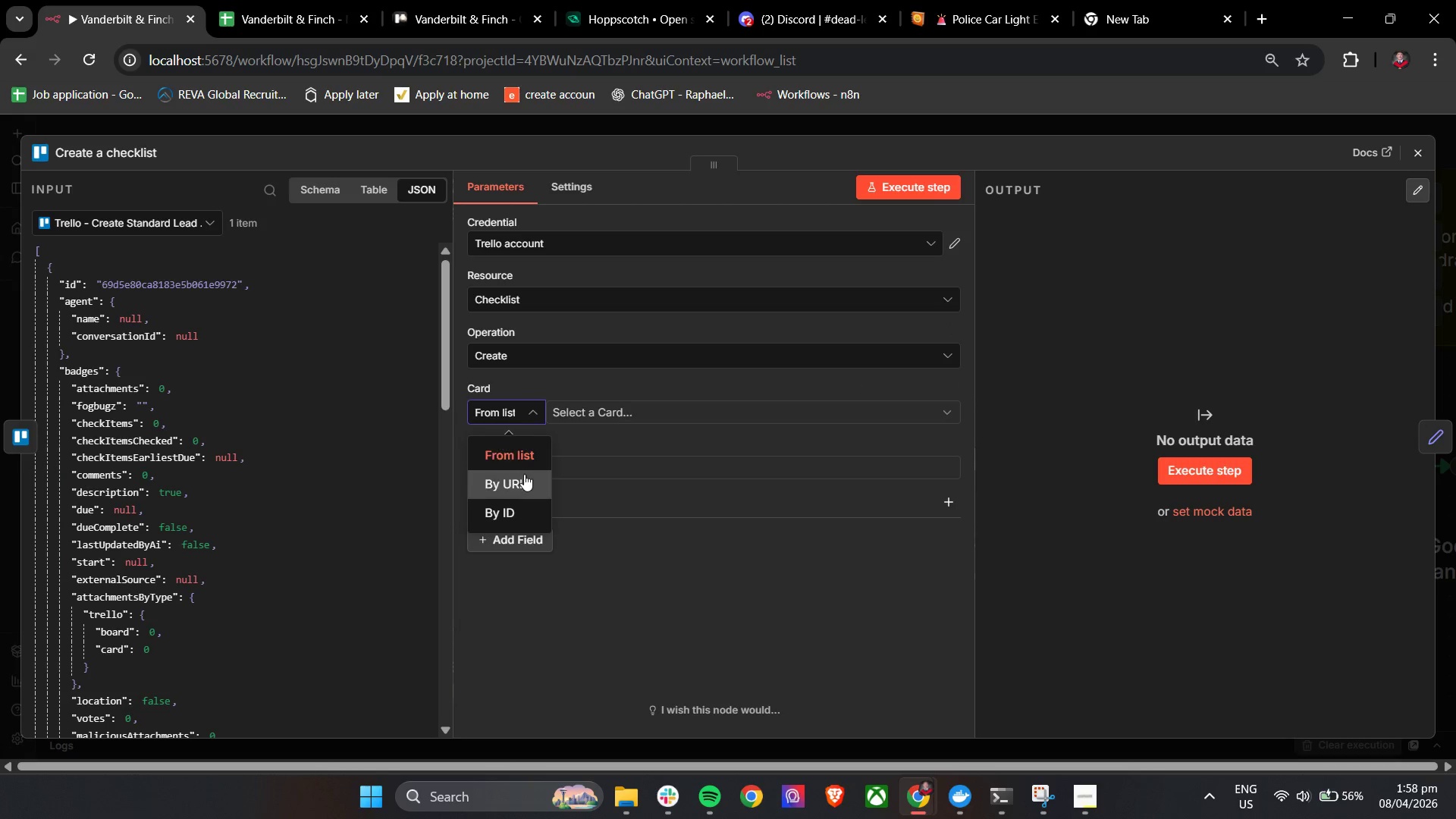 
left_click([519, 482])
 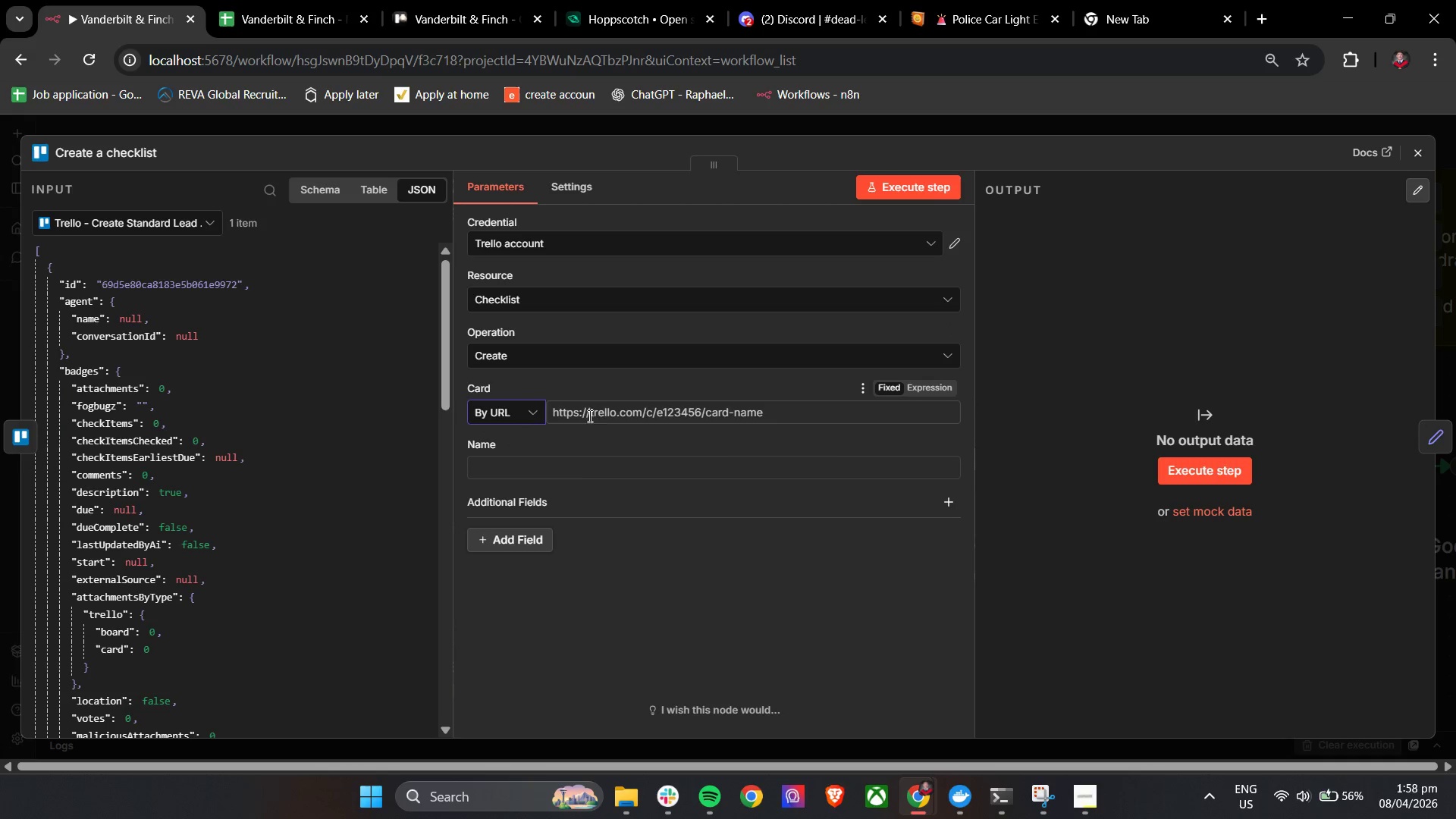 
double_click([603, 415])
 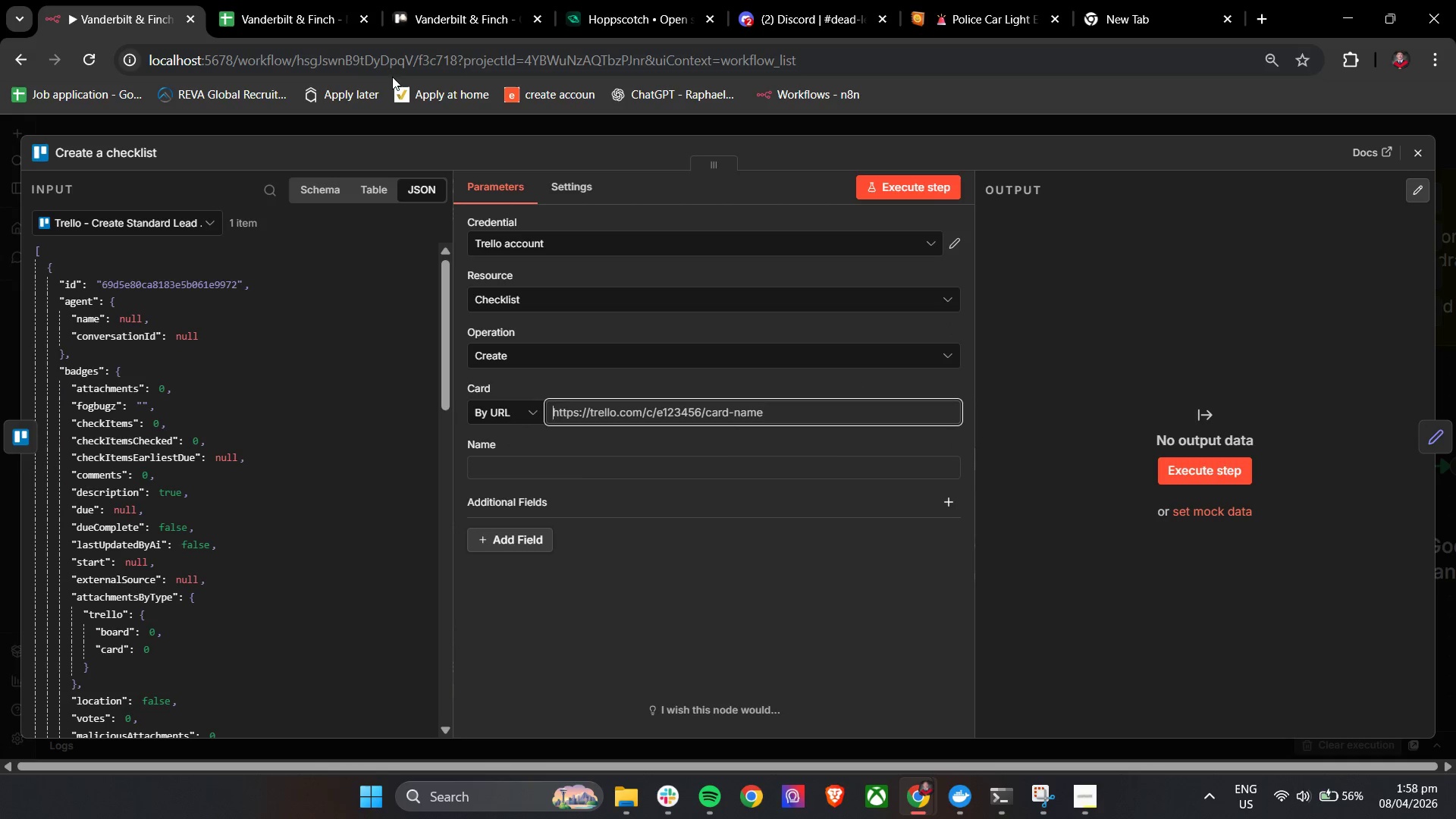 
left_click([460, 0])
 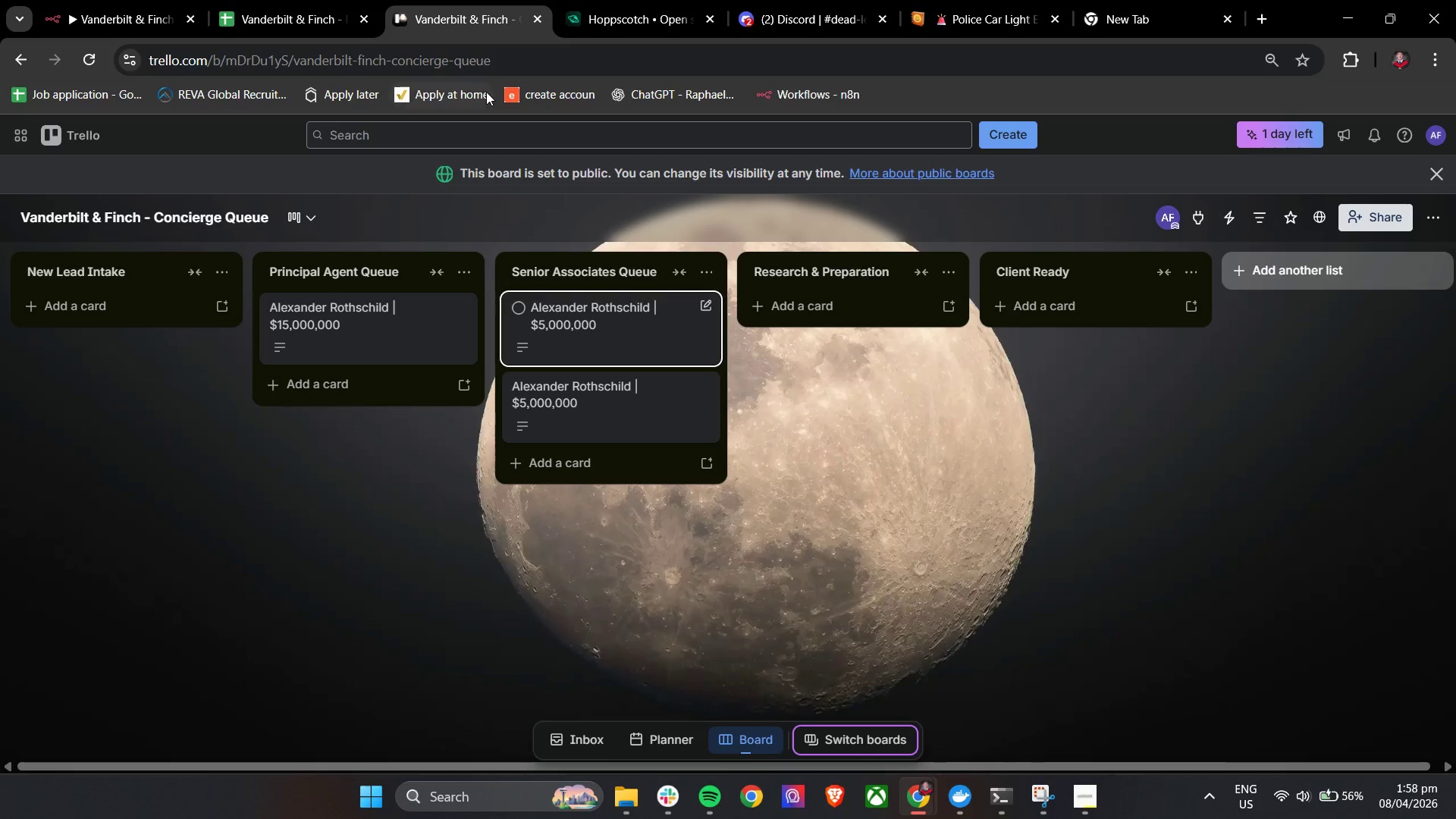 
left_click([491, 55])
 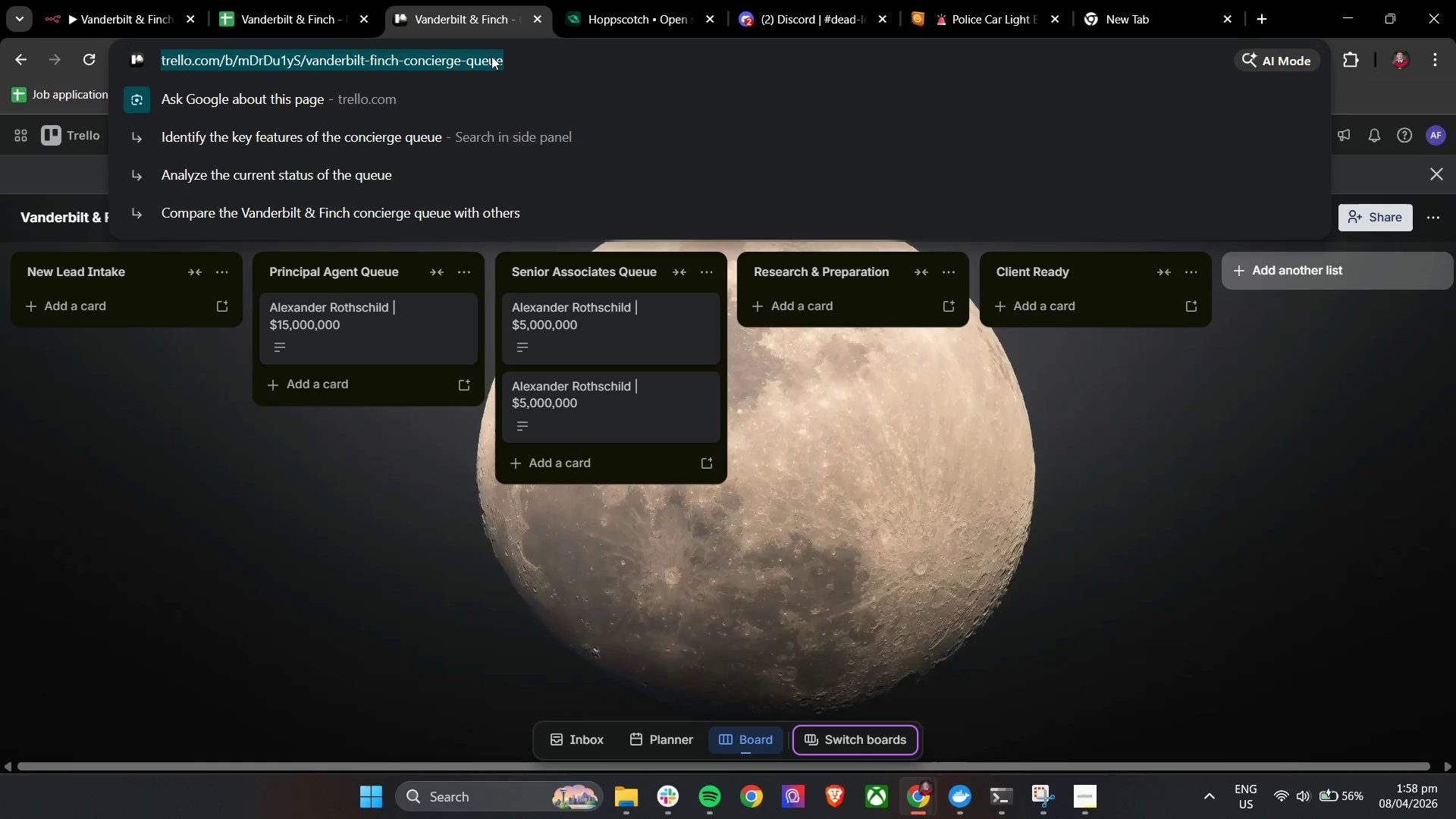 
key(Control+C)
 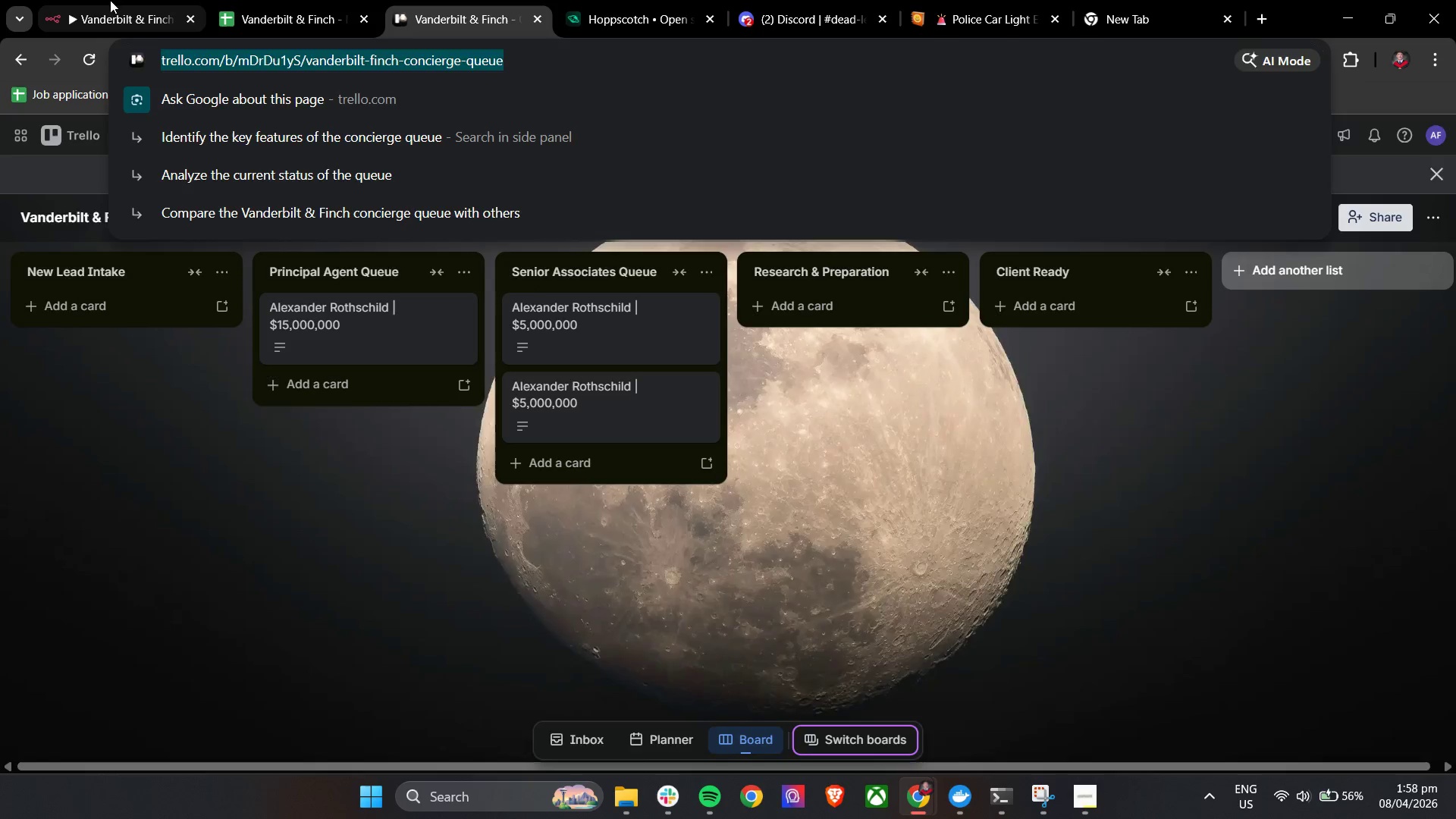 
left_click([108, 0])
 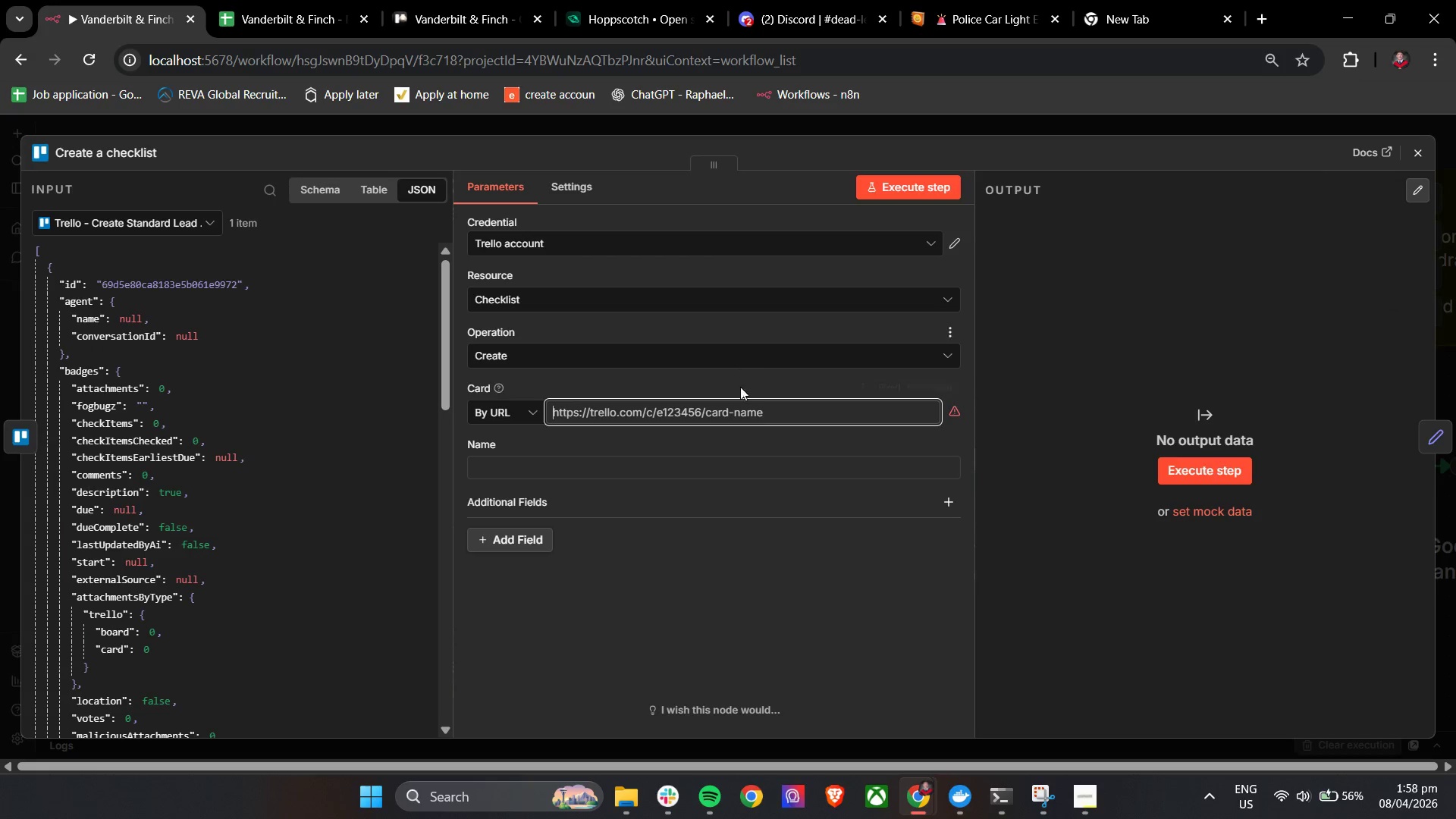 
left_click([805, 410])
 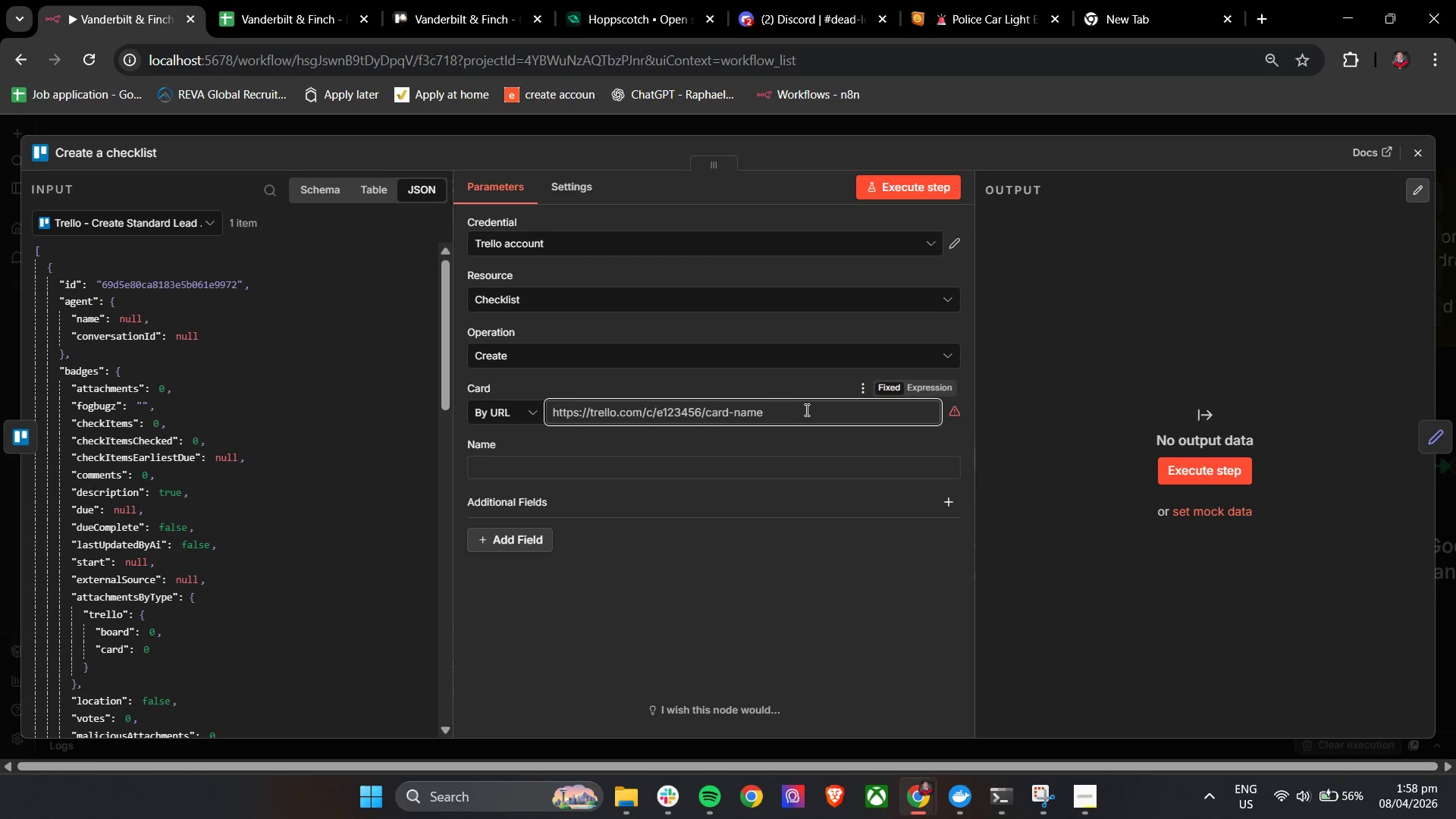 
key(Control+A)
 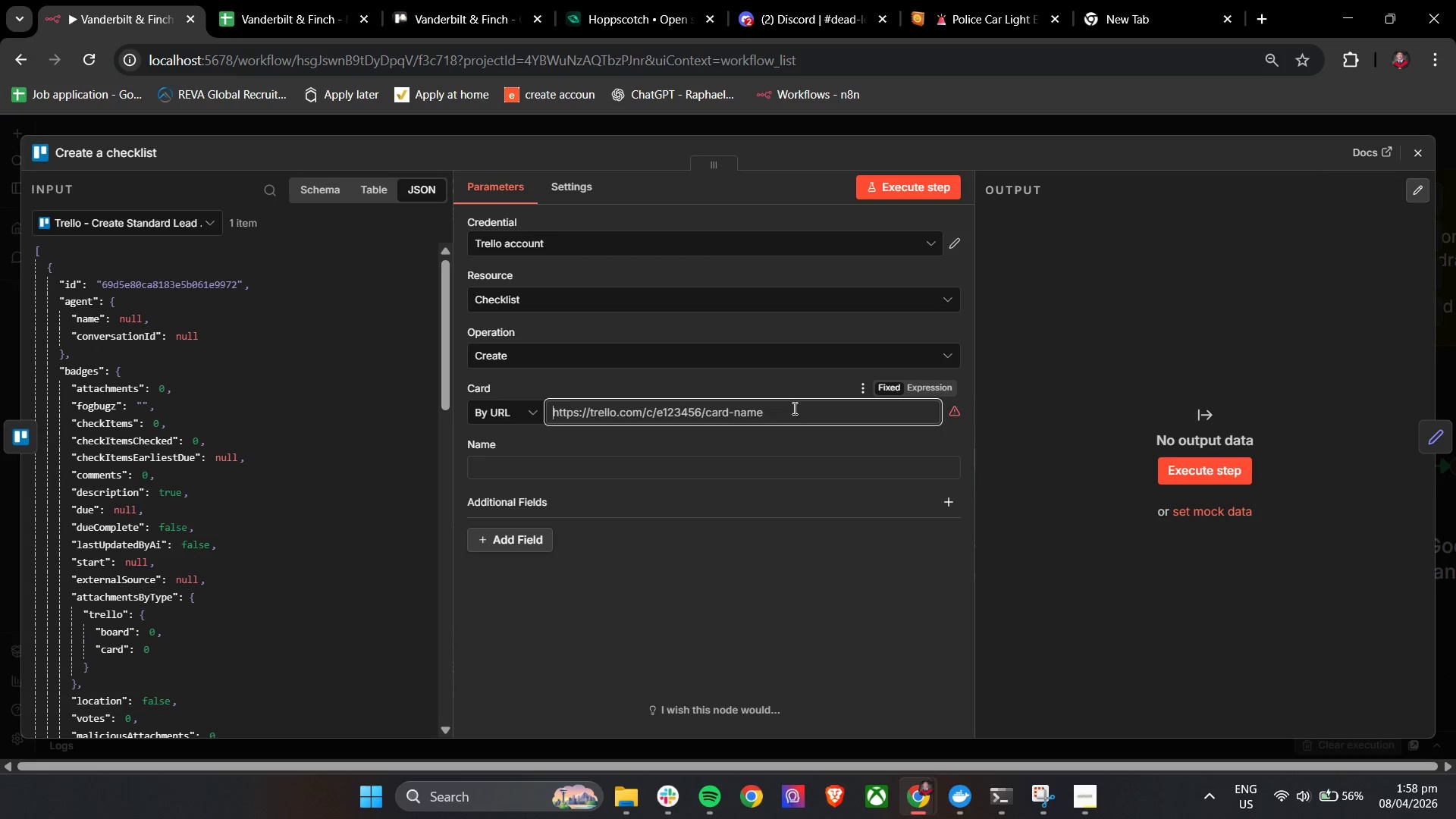 
key(Control+V)
 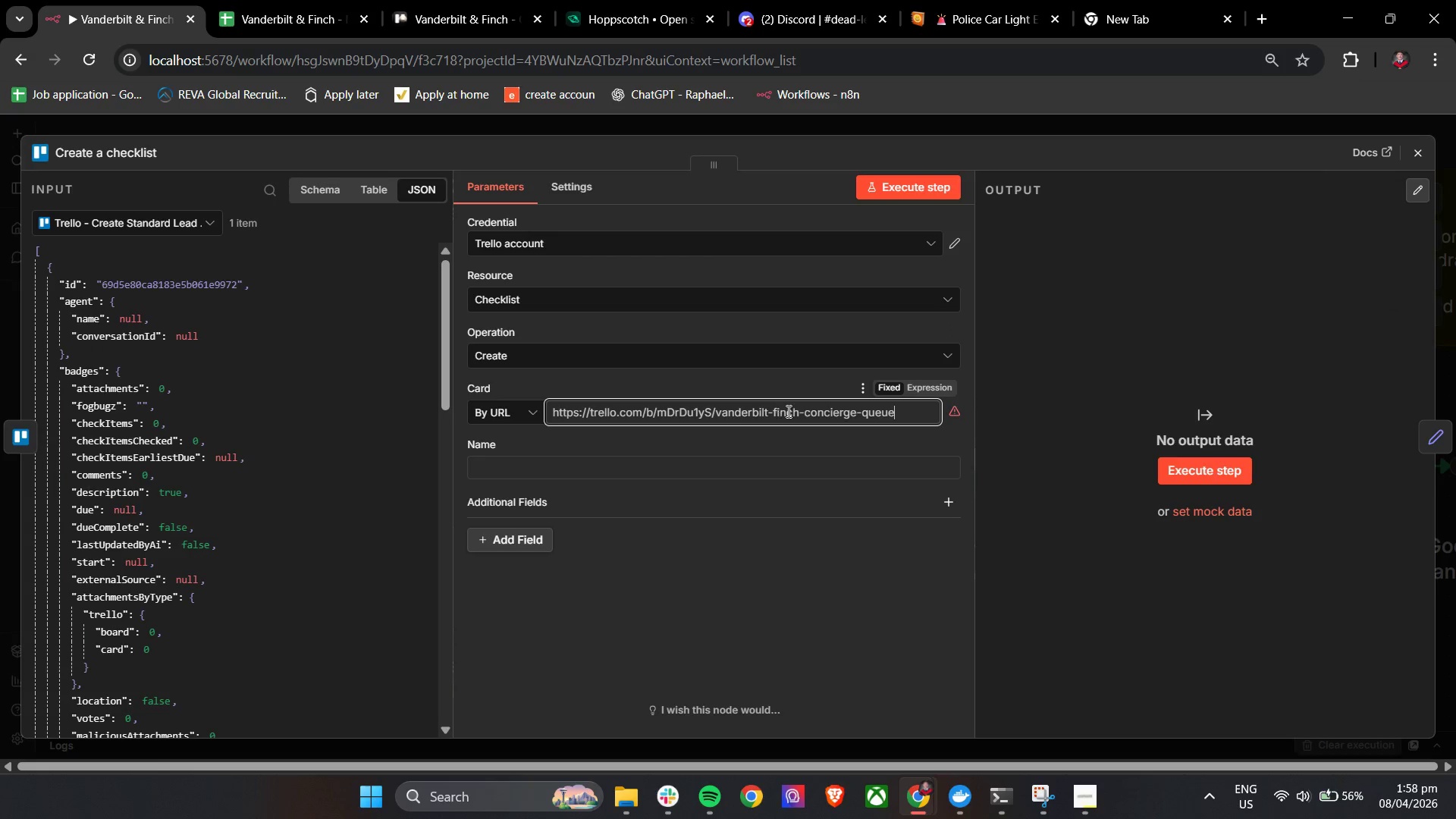 
left_click([814, 415])
 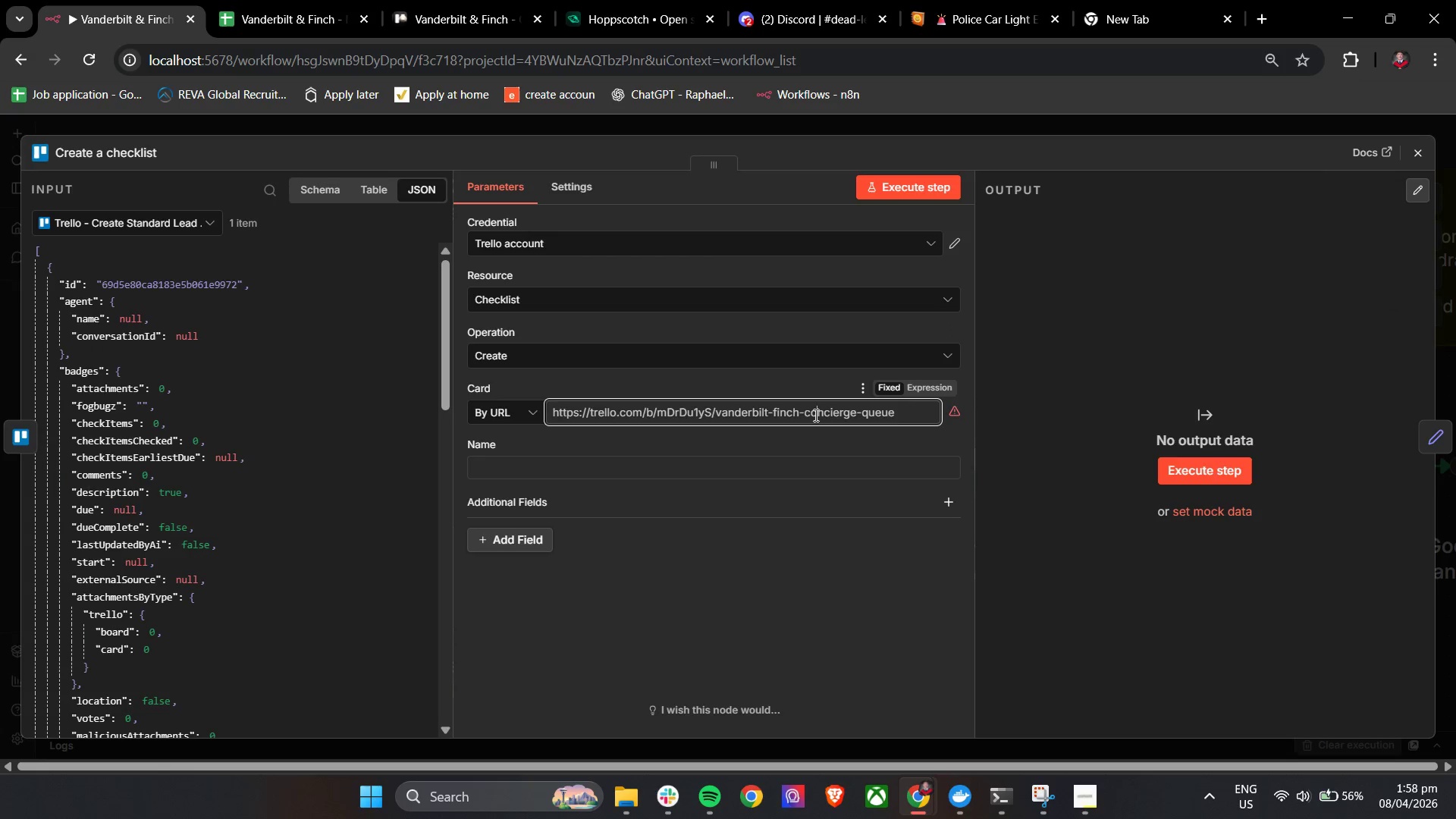 
key(Control+A)
 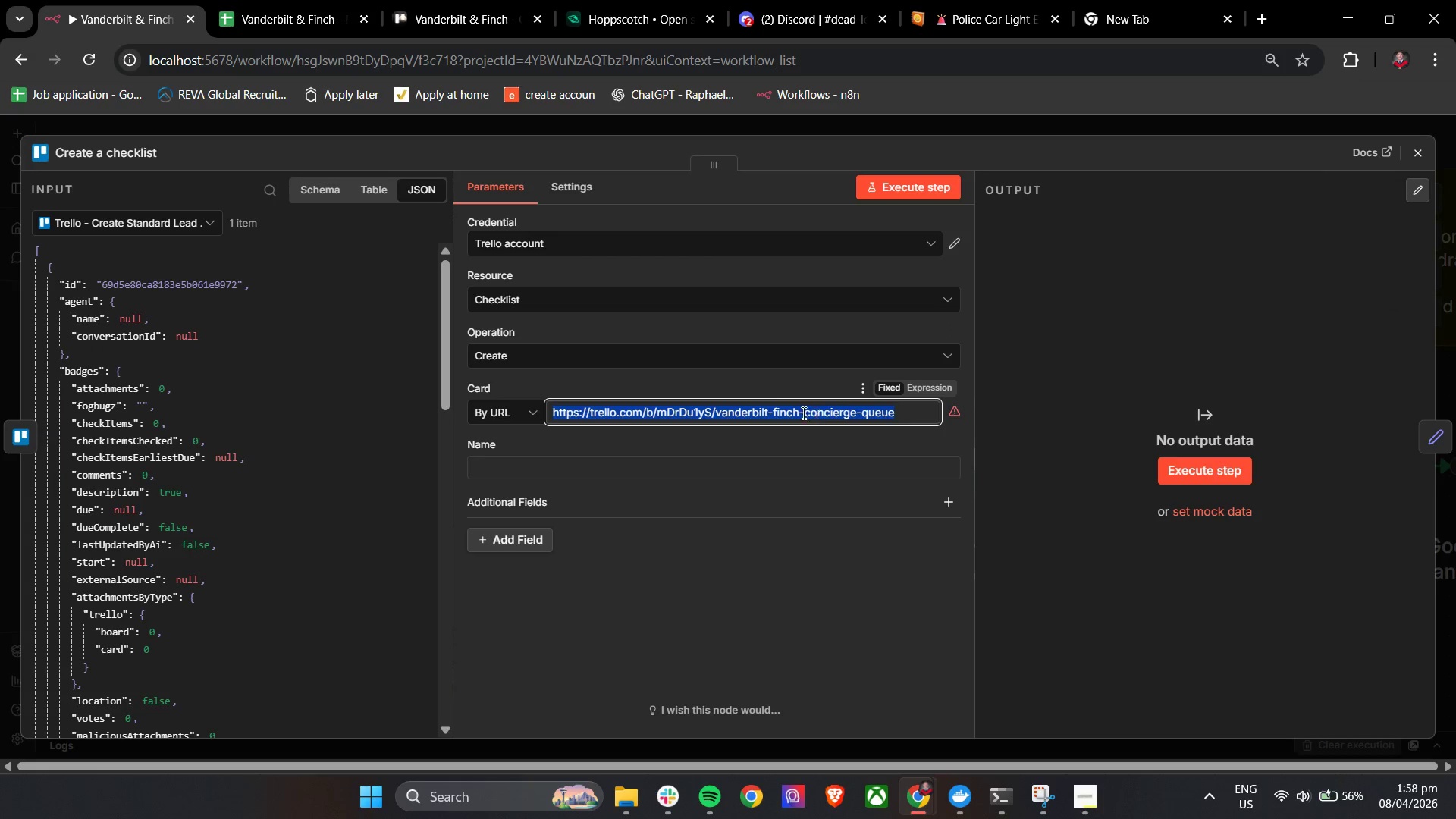 
key(Control+V)
 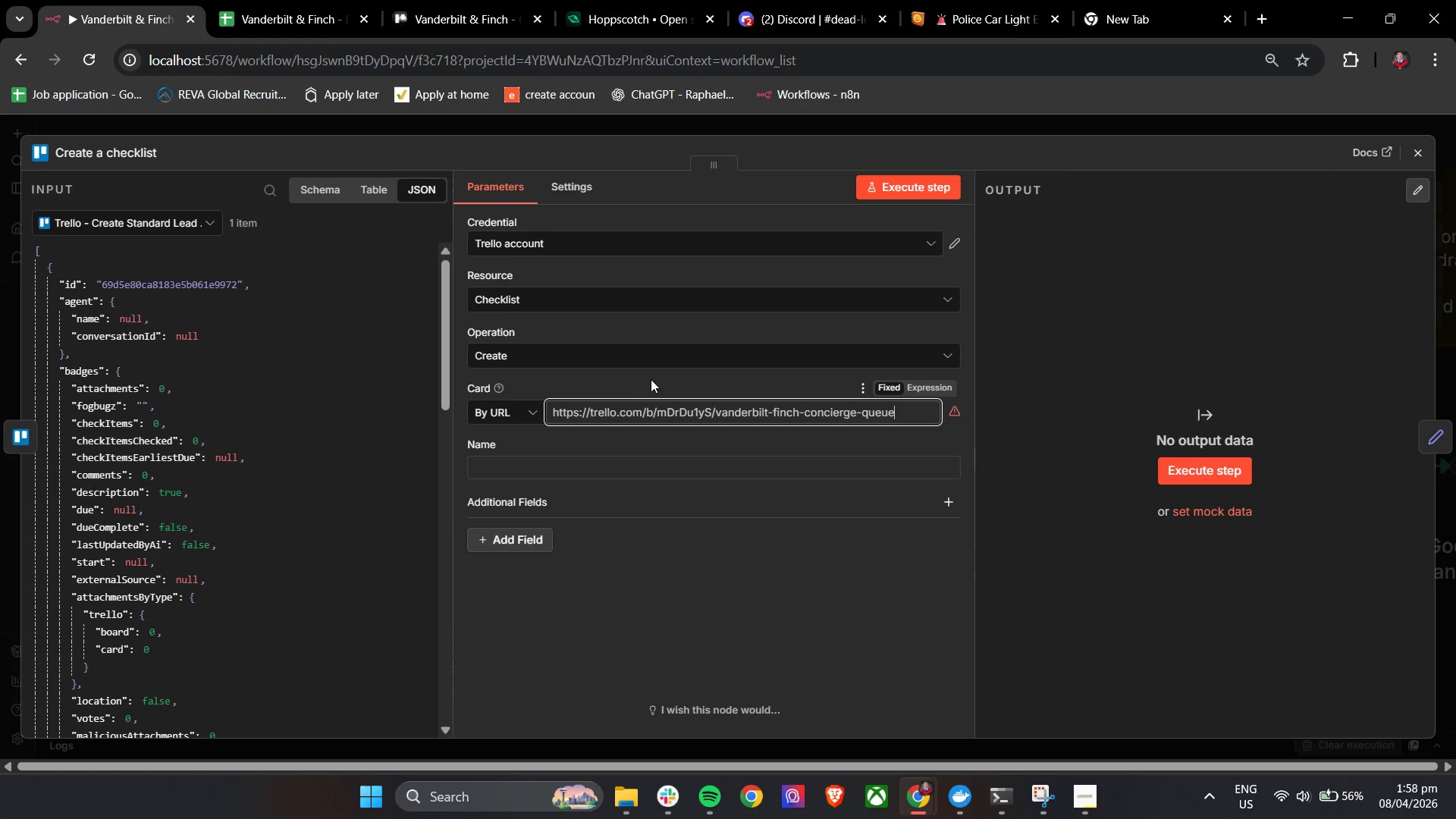 
left_click([639, 375])
 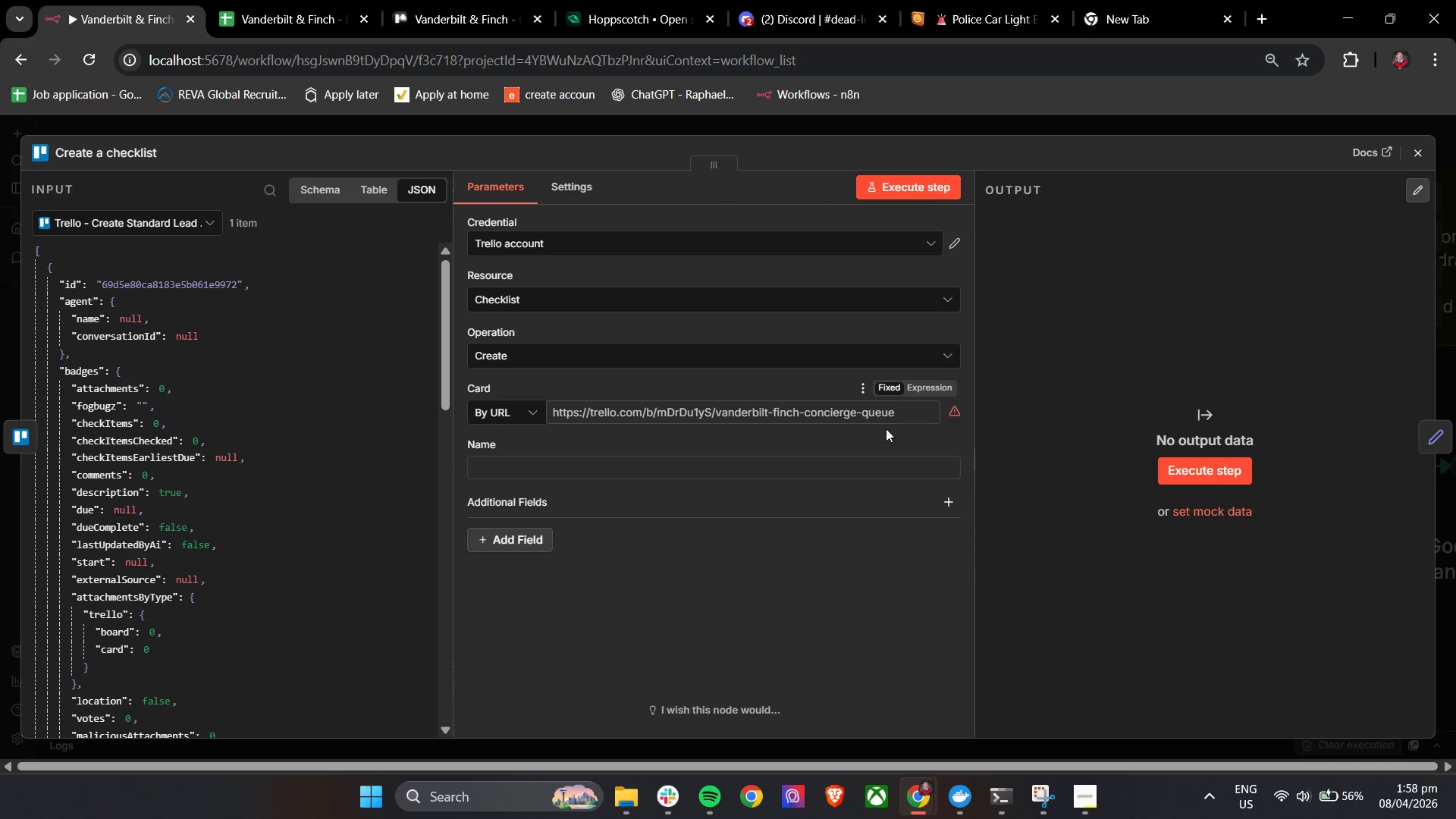 
mouse_move([918, 415])
 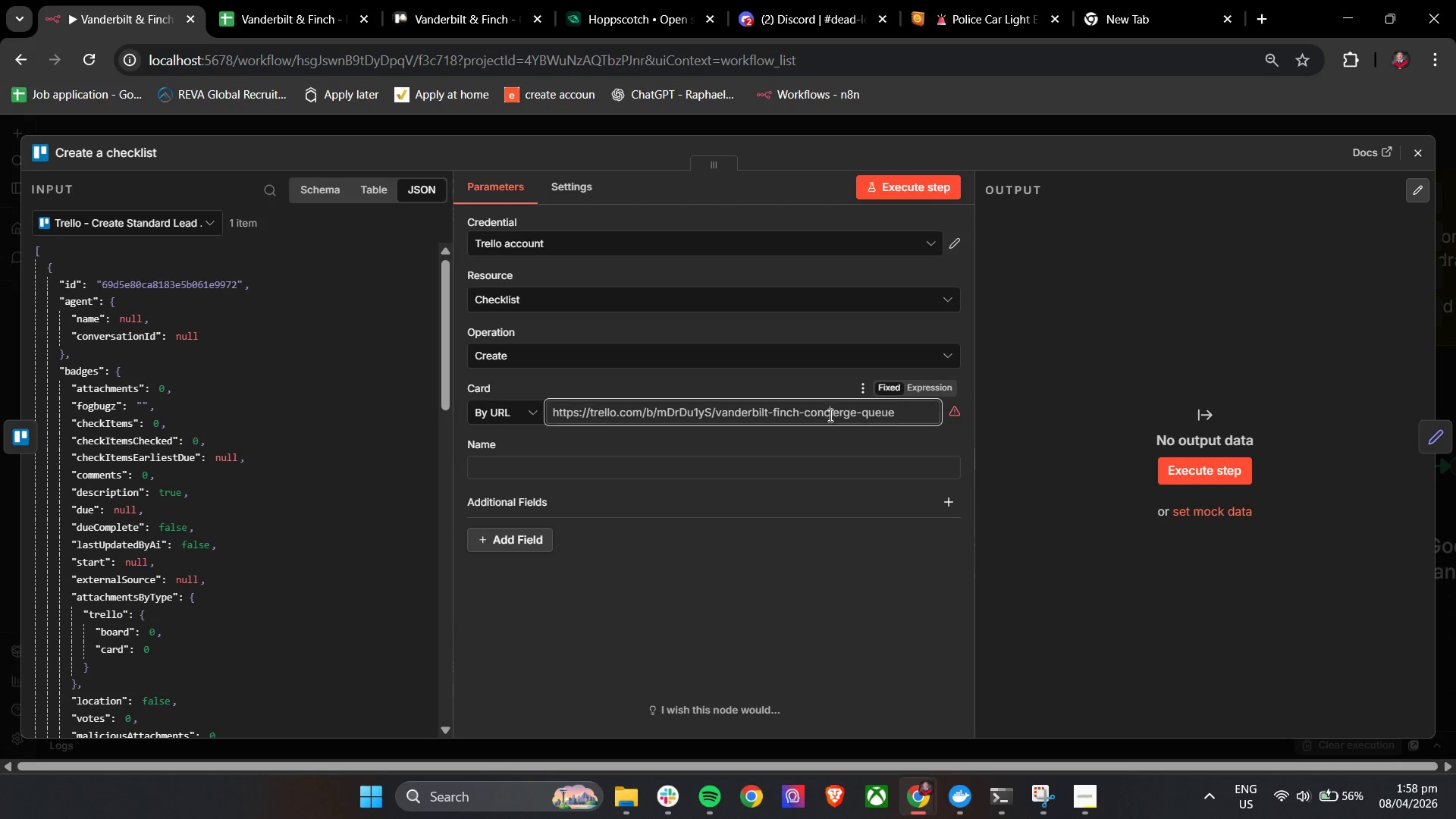 
left_click_drag(start_coordinate=[829, 415], to_coordinate=[824, 415])
 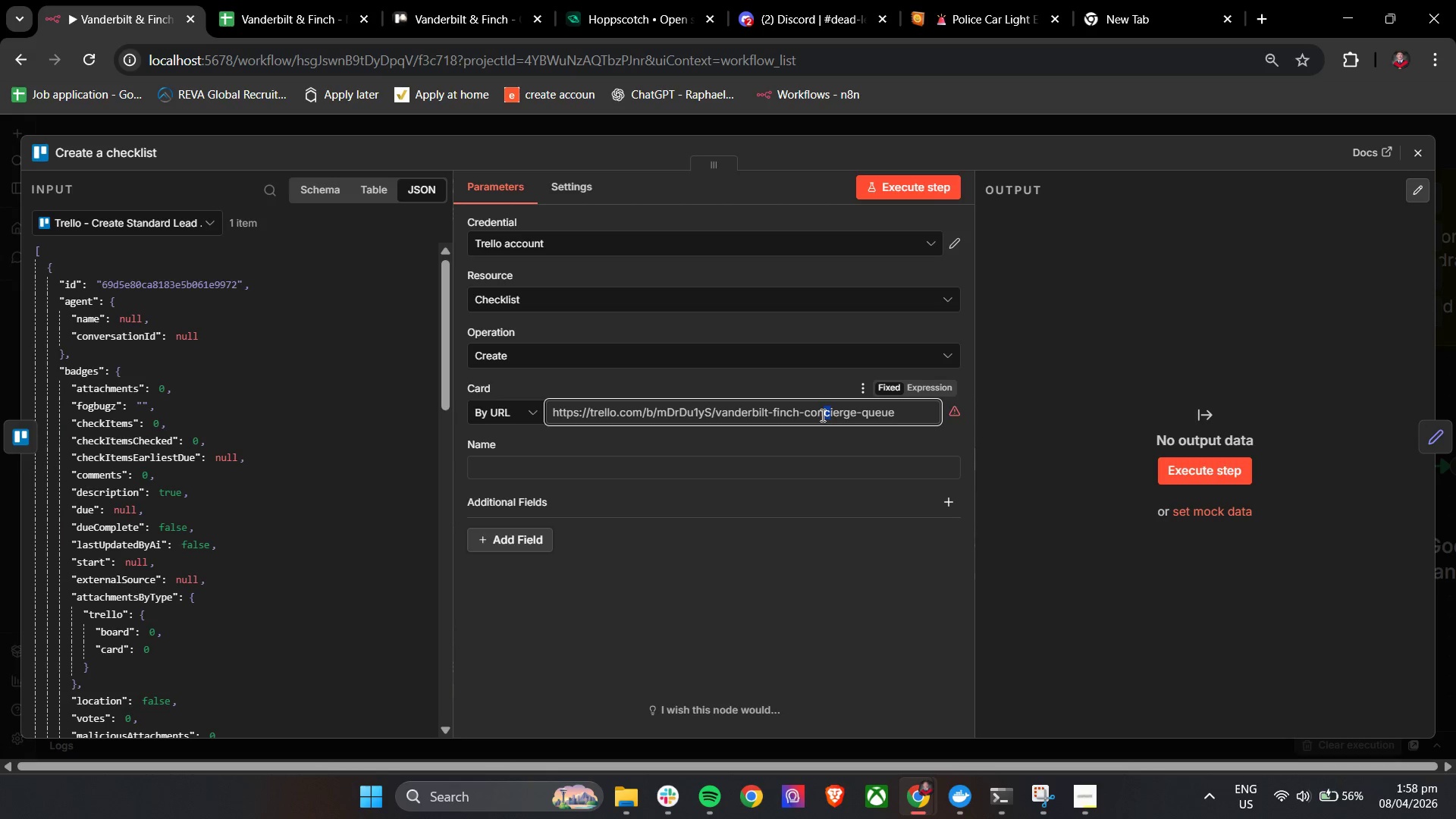 
double_click([821, 415])
 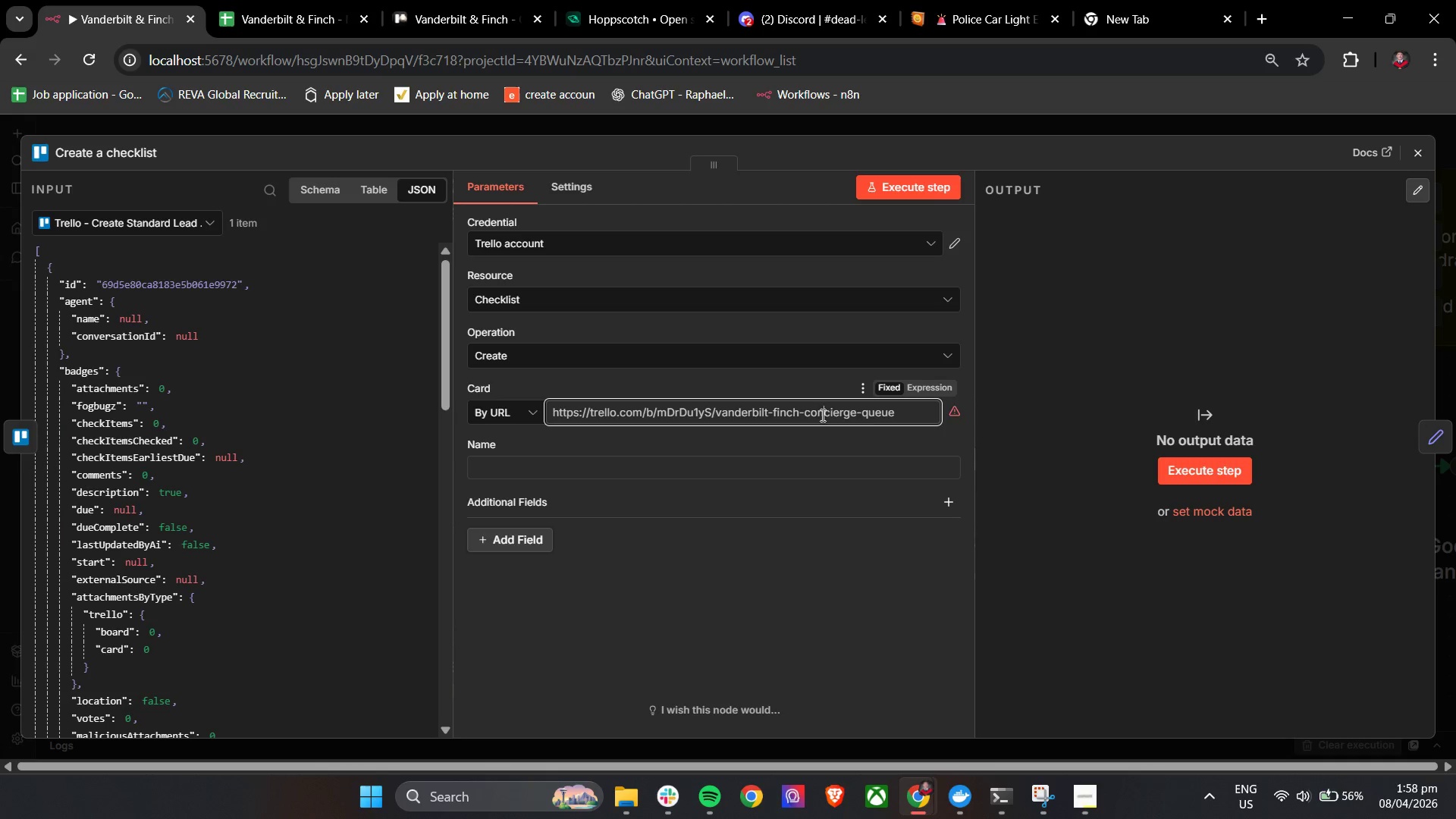 
triple_click([821, 415])
 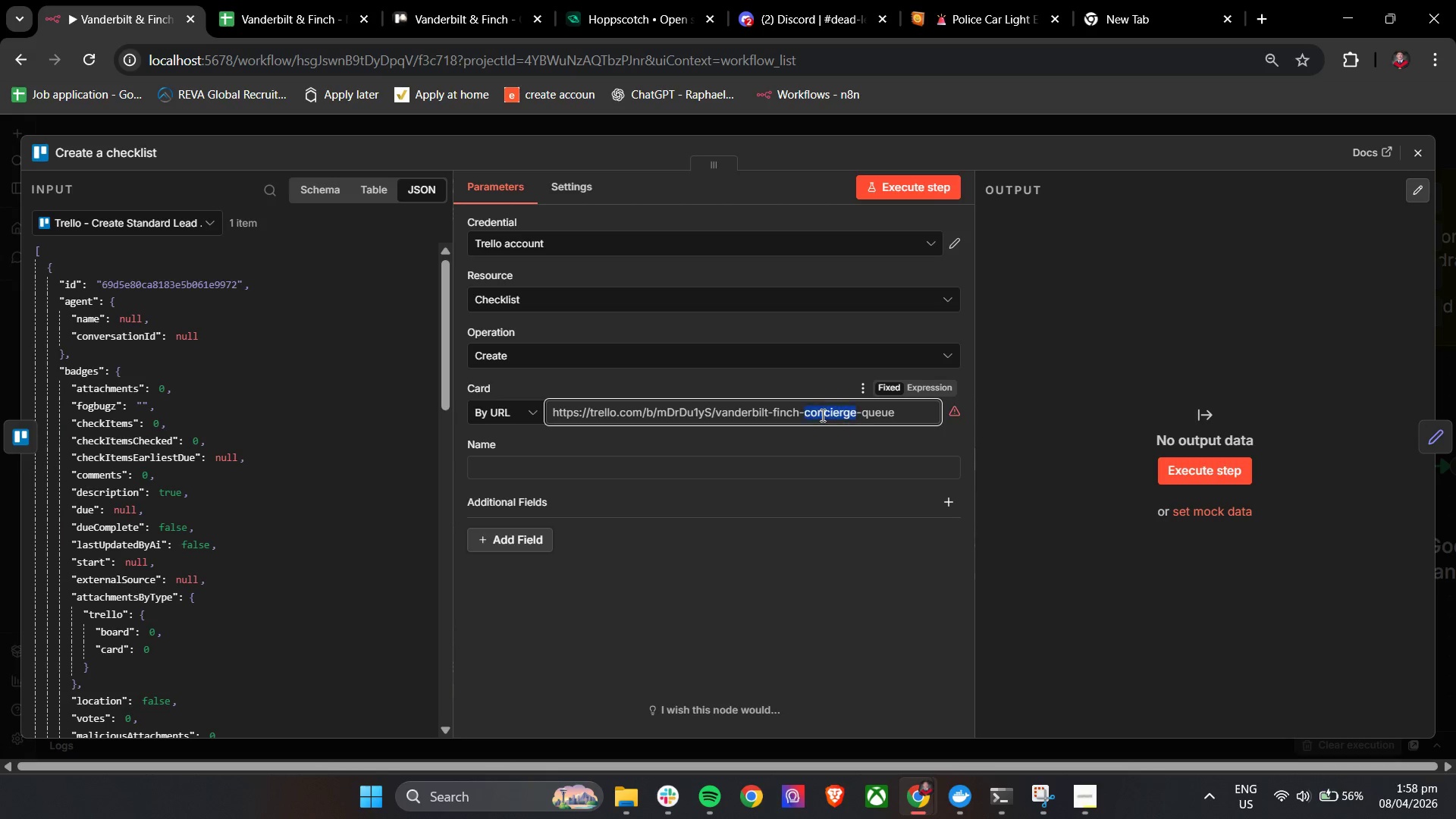 
triple_click([821, 415])
 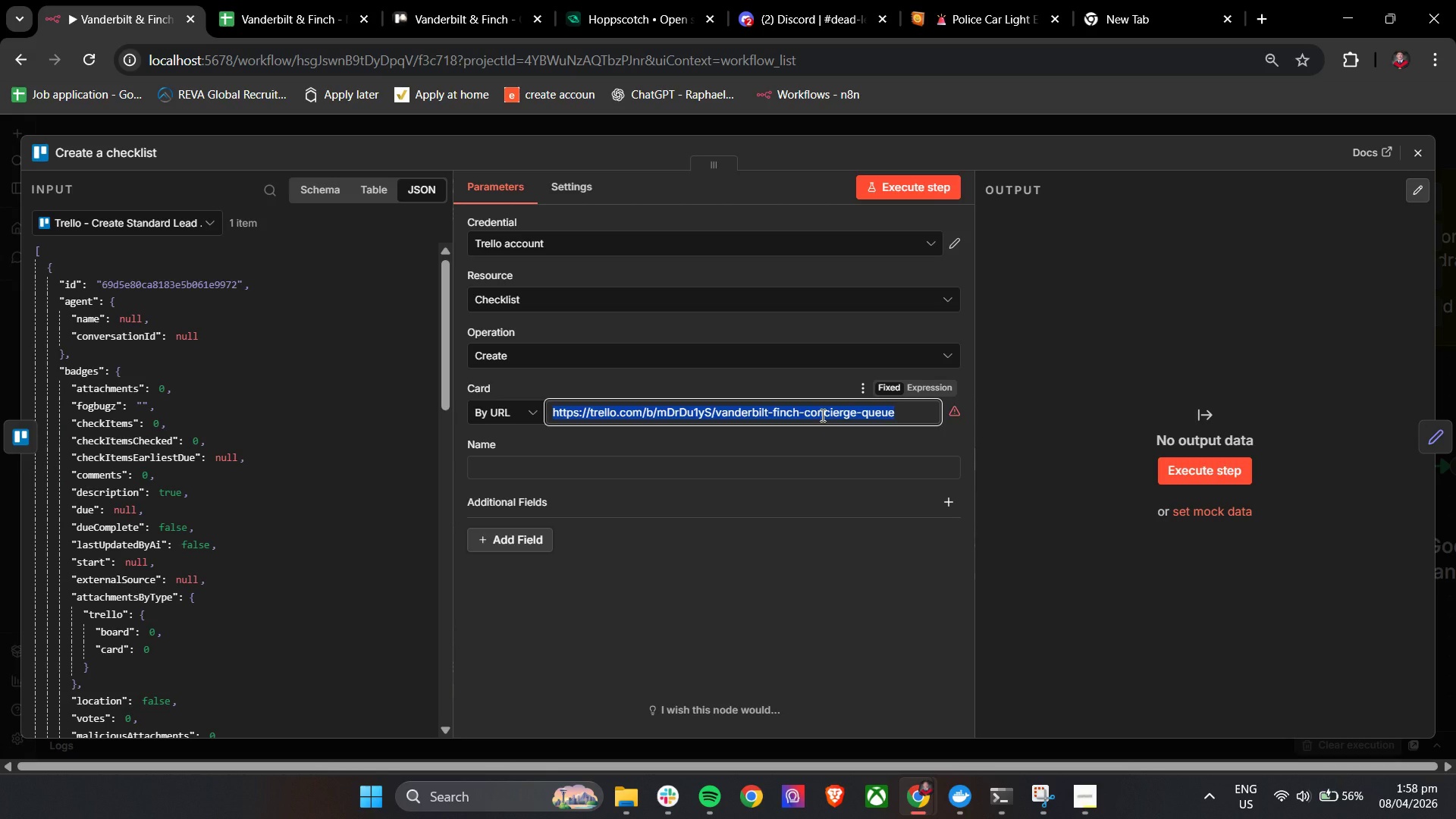 
key(Backspace)
 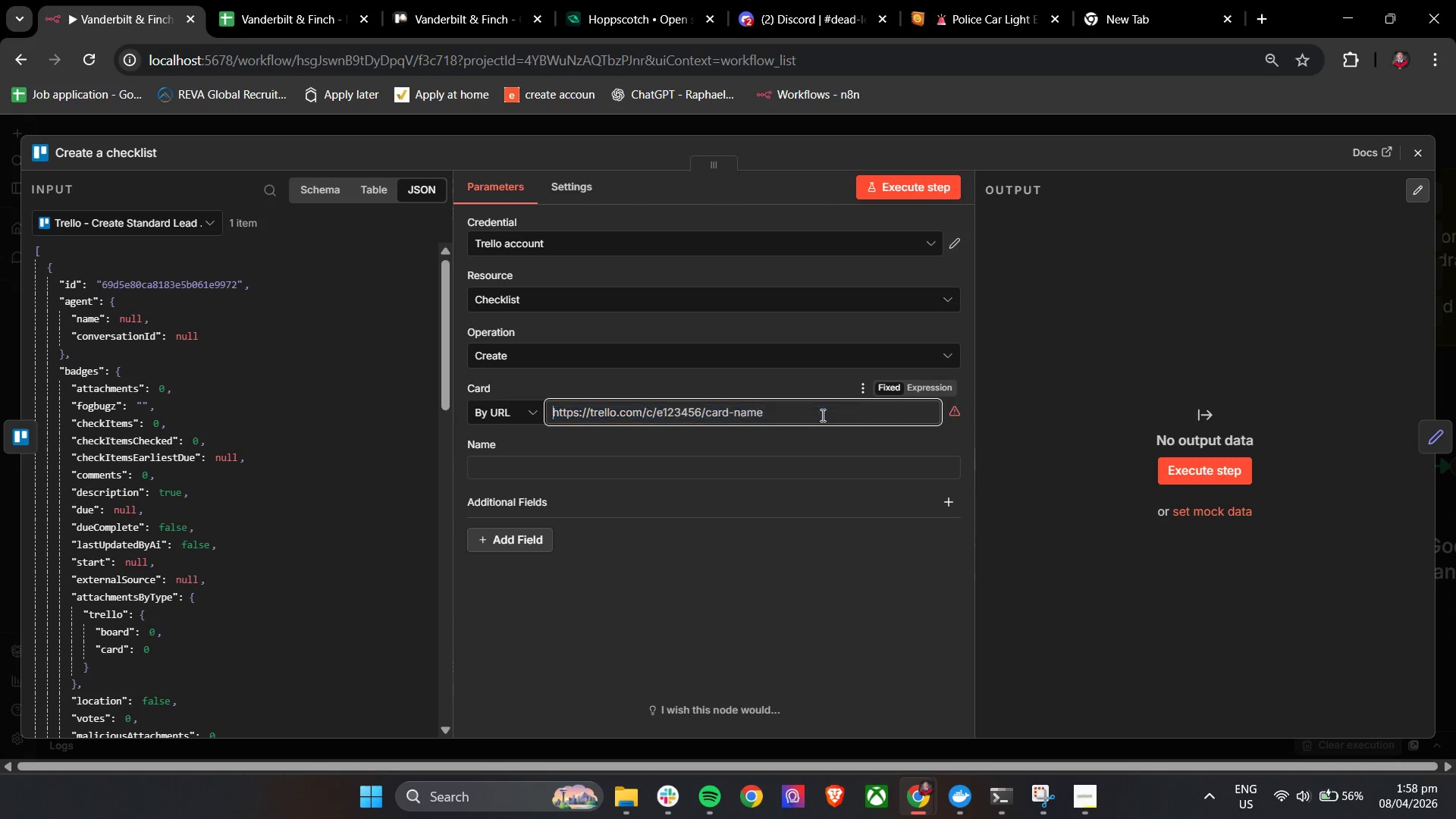 
key(Control+V)
 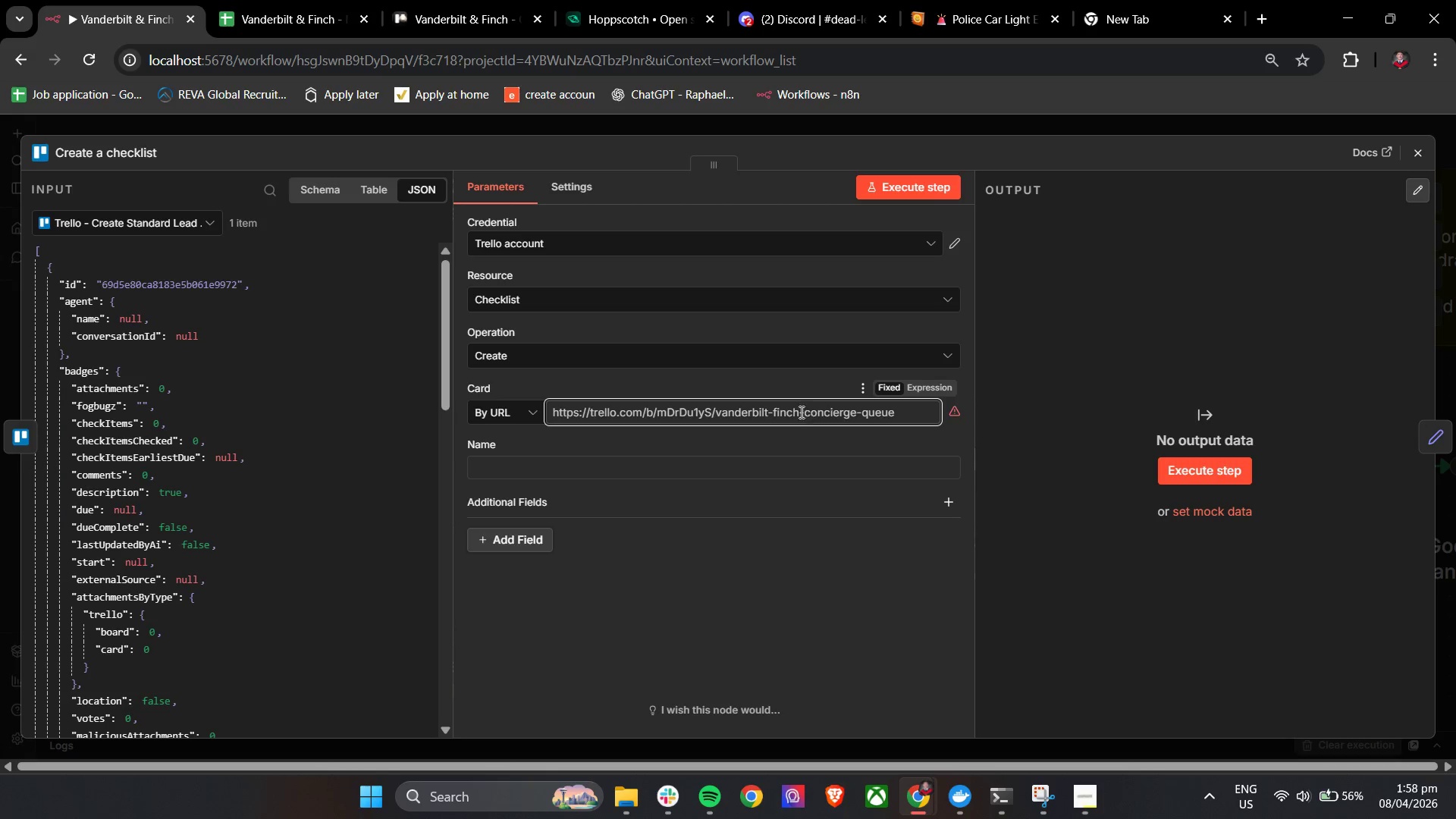 
left_click([758, 385])
 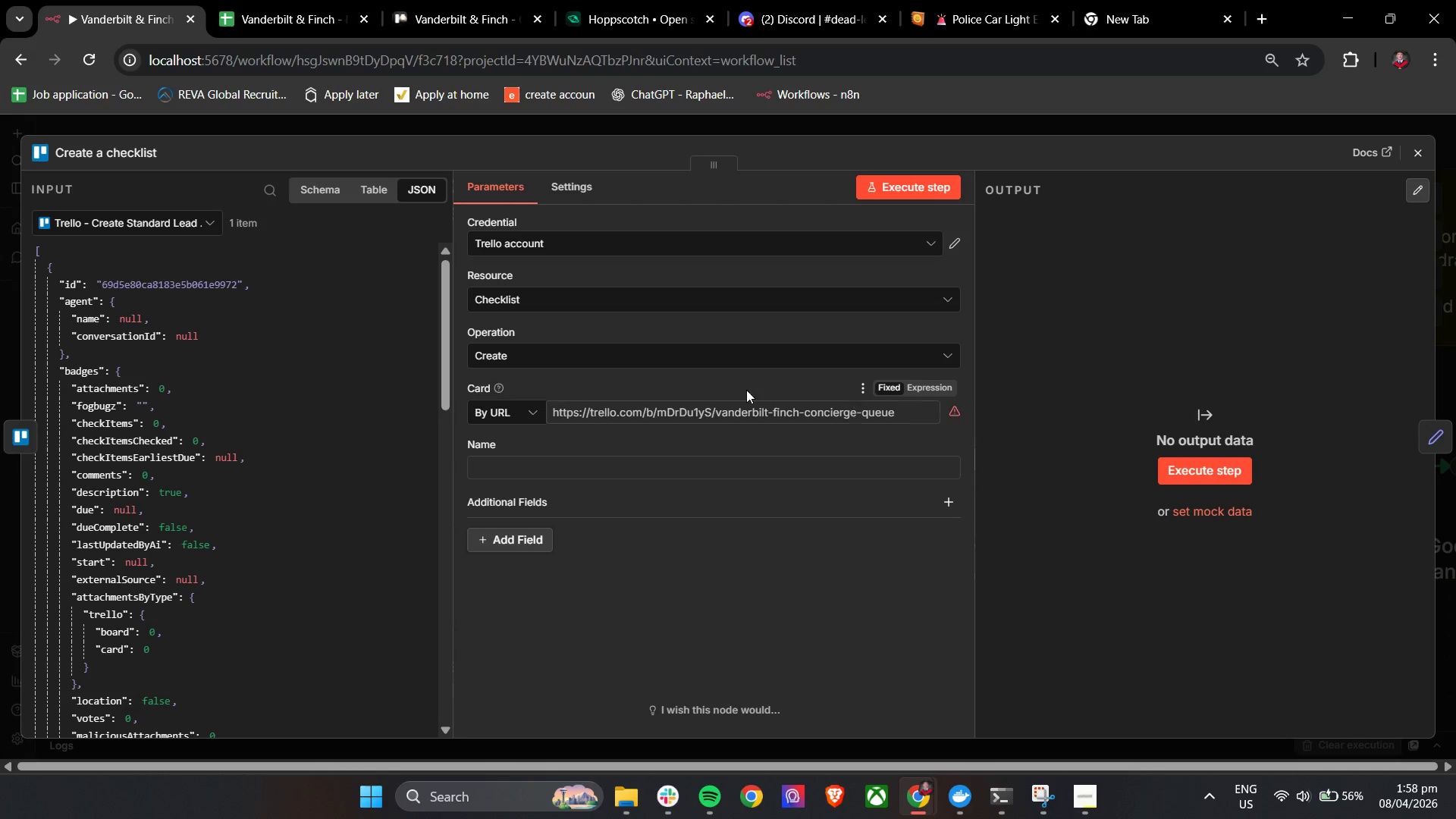 
left_click([671, 375])
 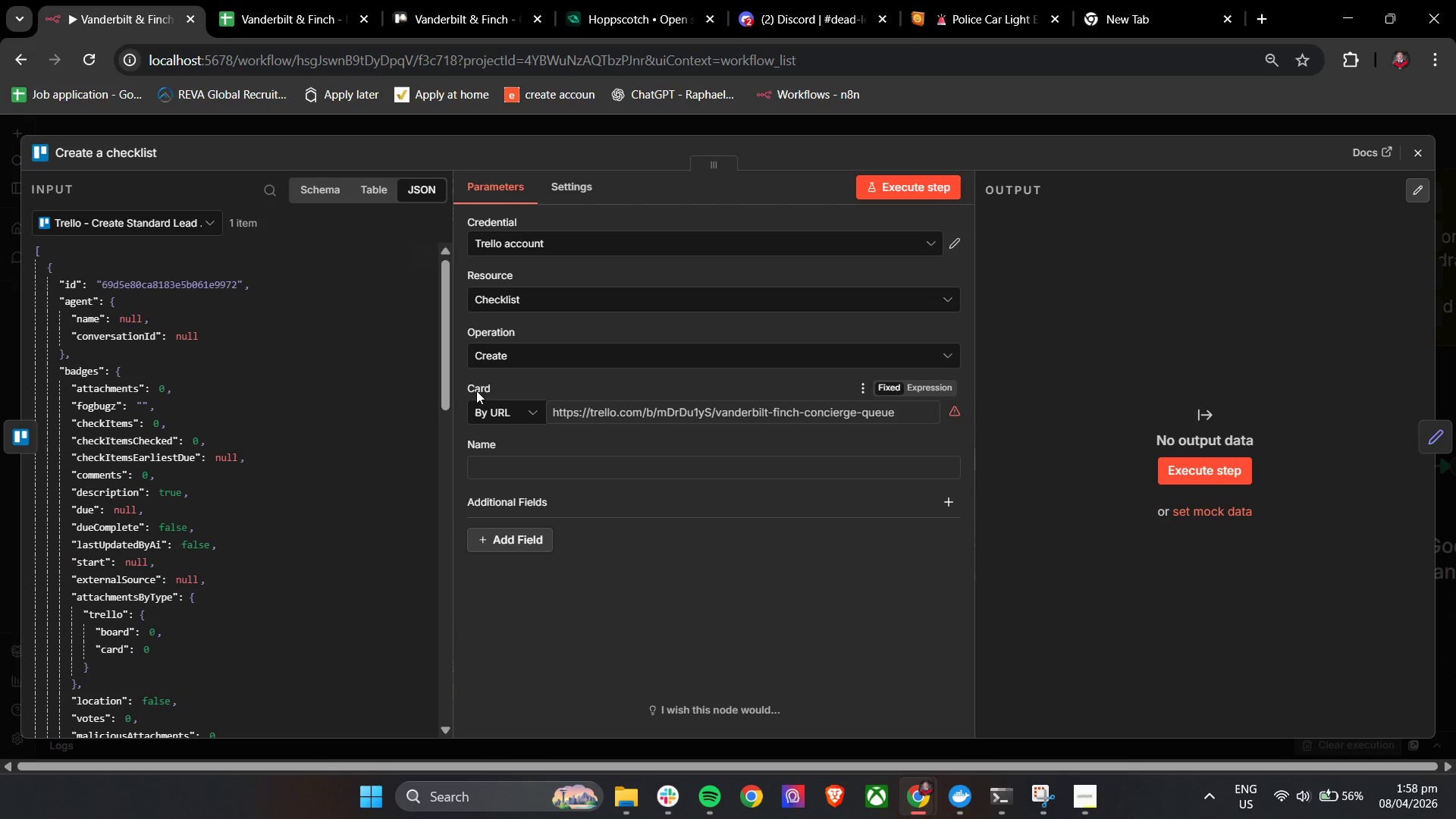 
wait(5.08)
 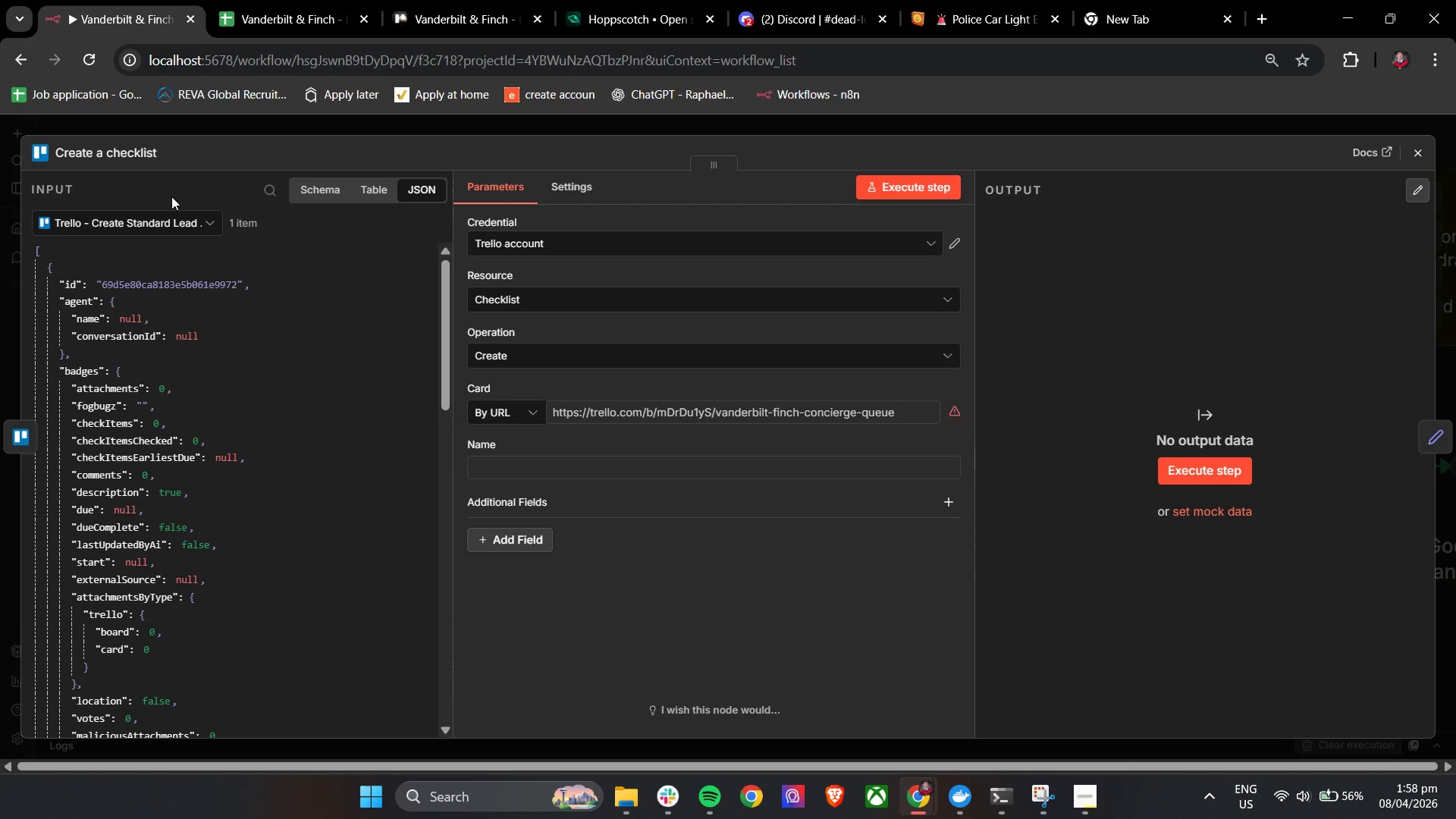 
double_click([628, 414])
 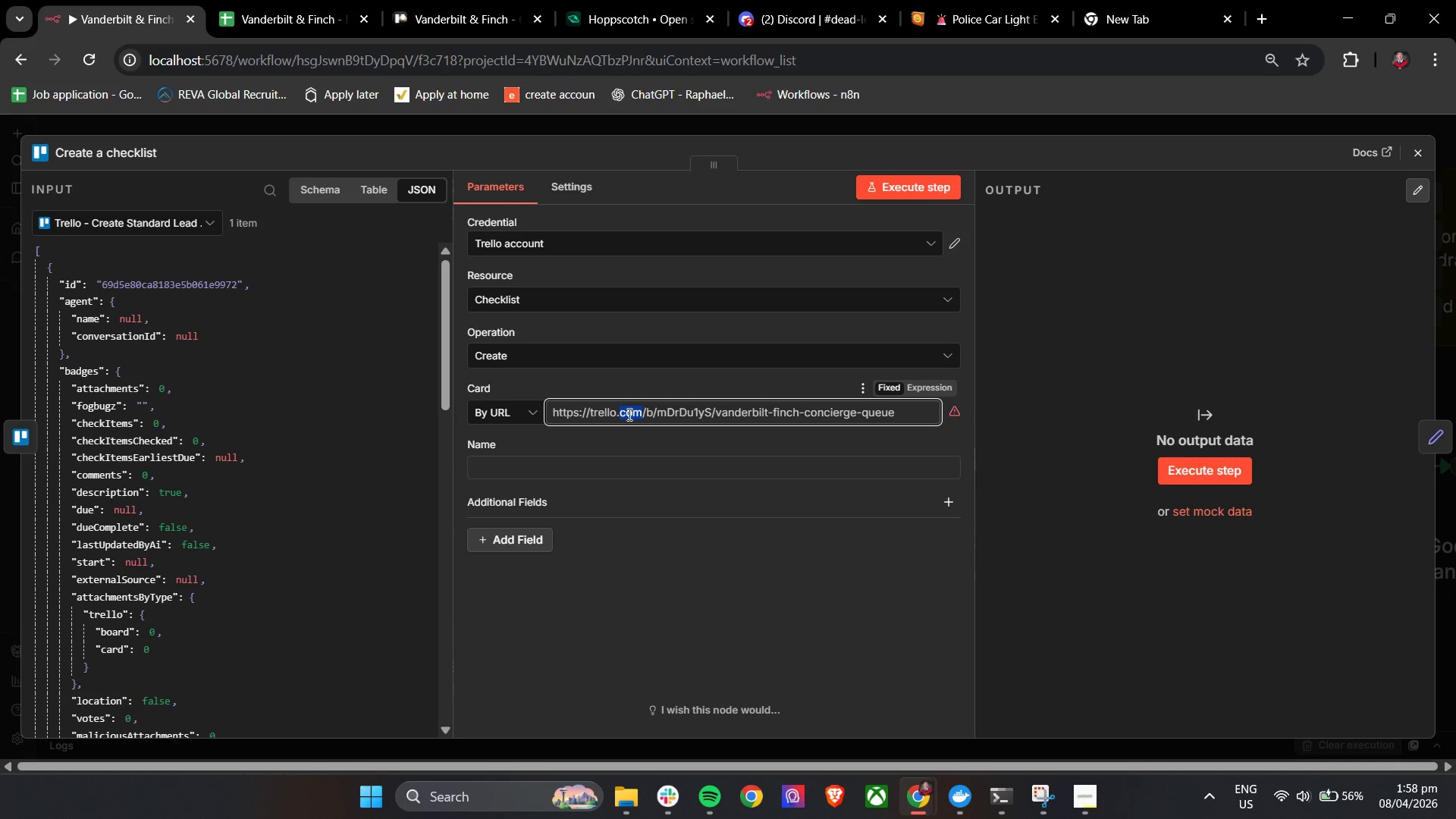 
triple_click([628, 414])
 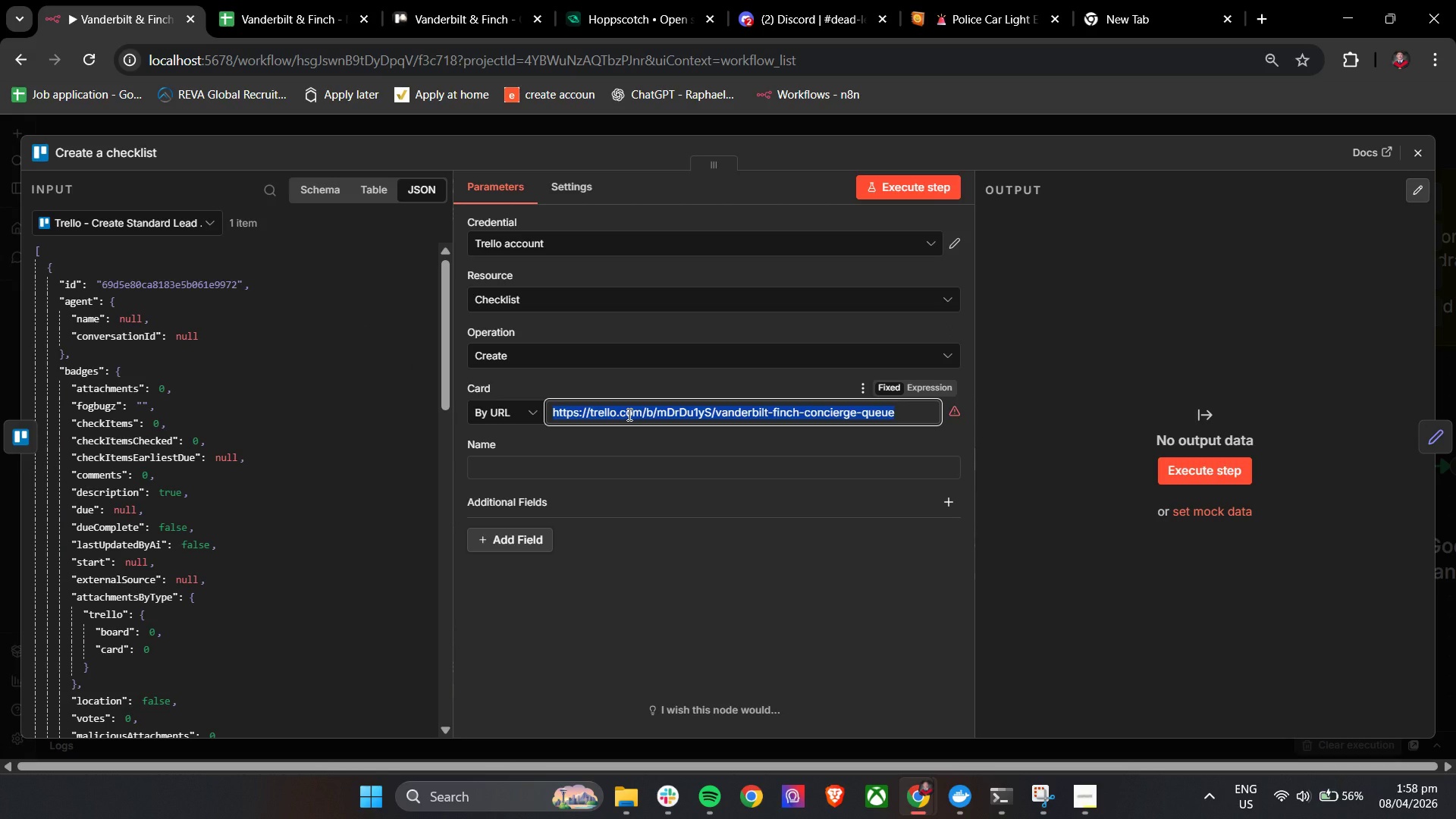 
key(Backspace)
 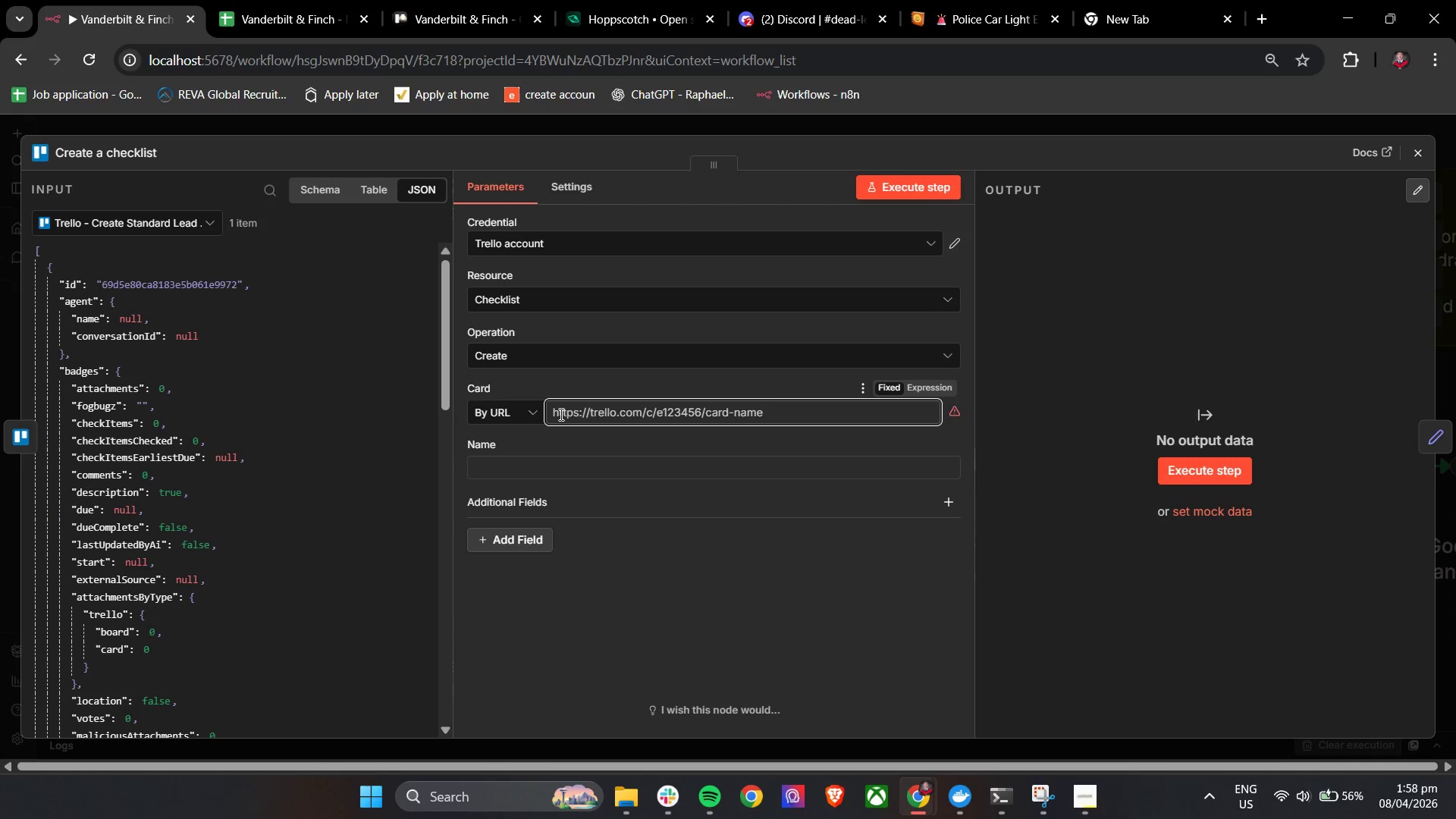 
left_click([515, 417])
 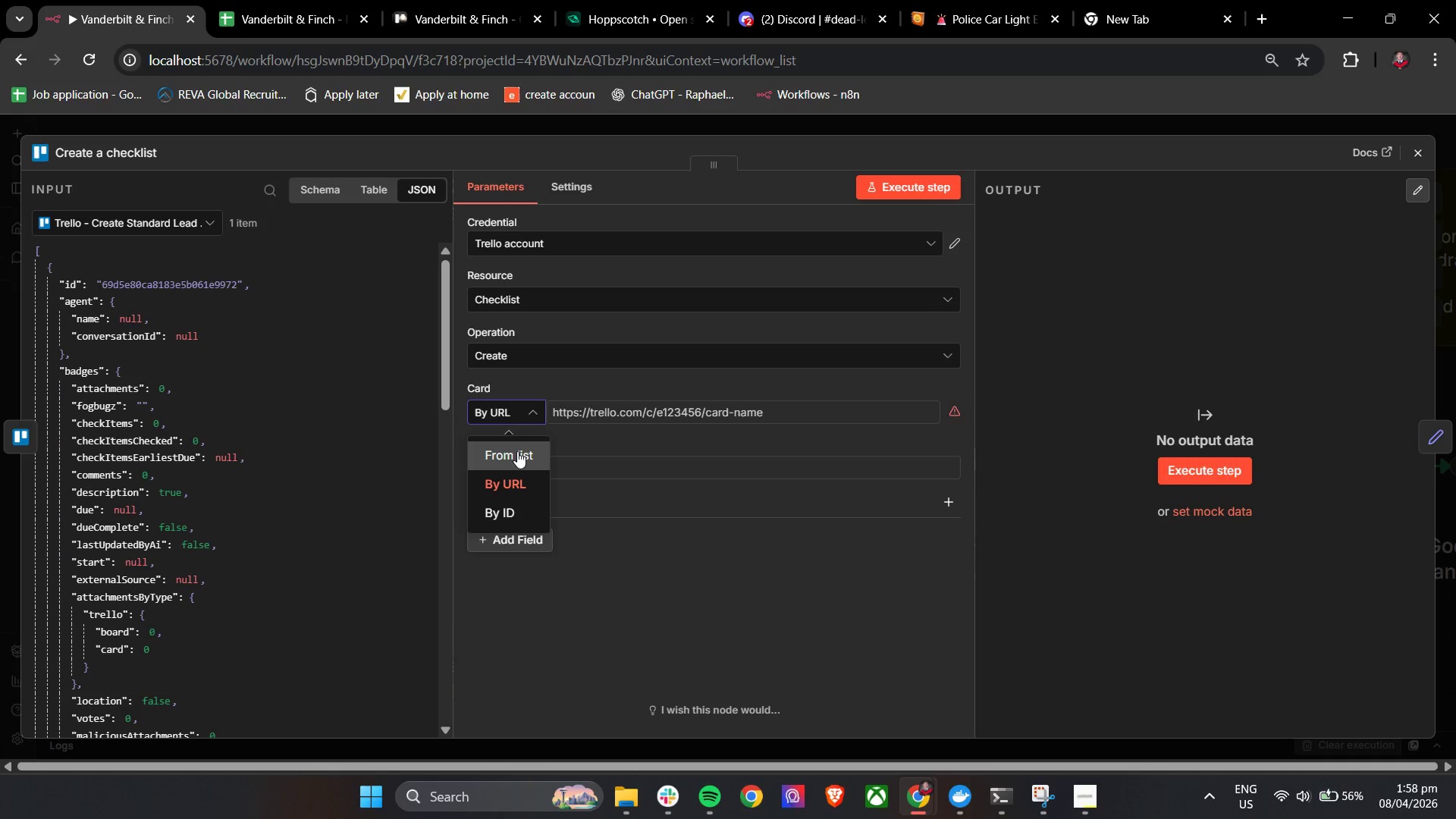 
left_click([517, 451])
 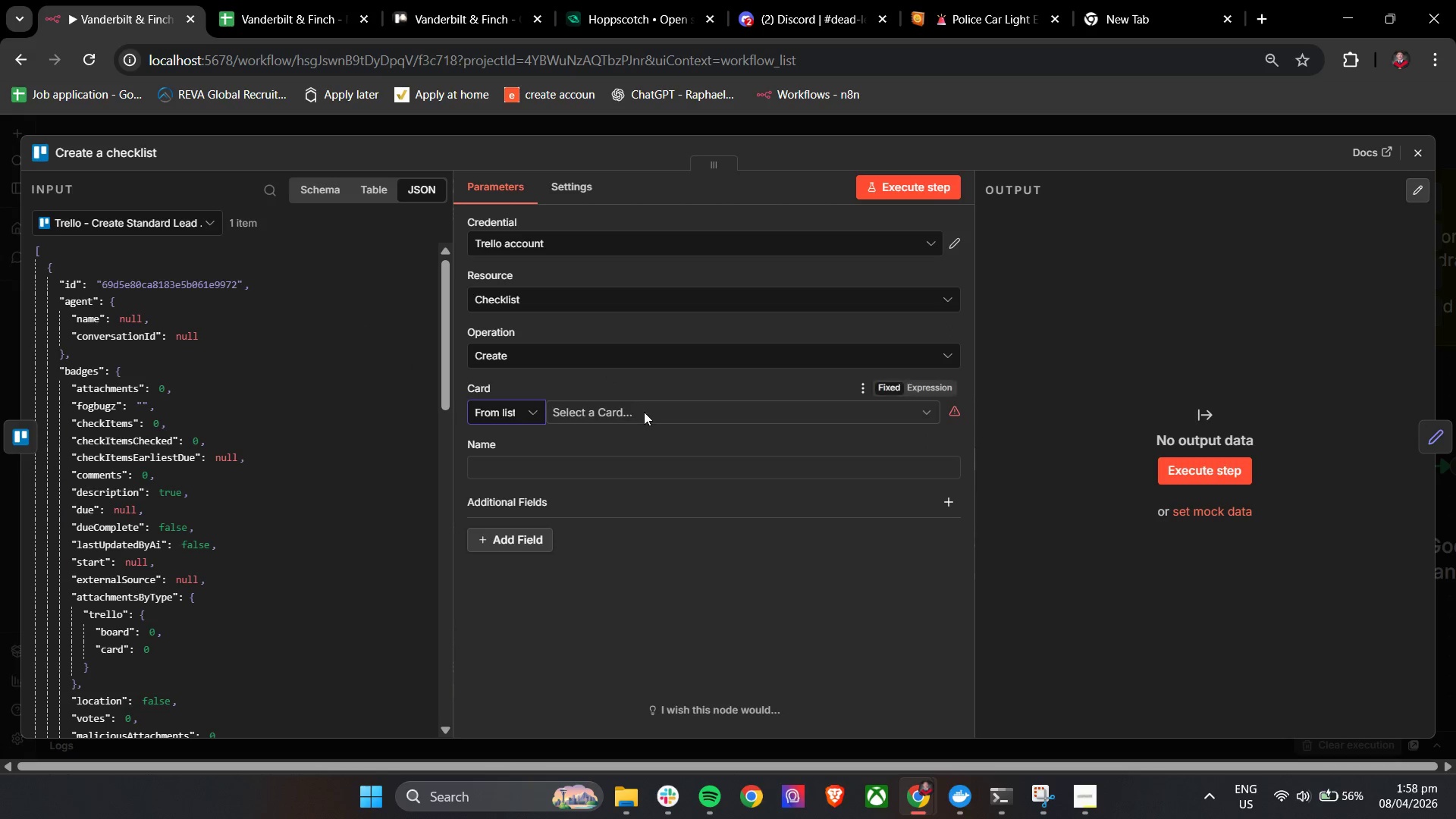 
left_click([644, 412])
 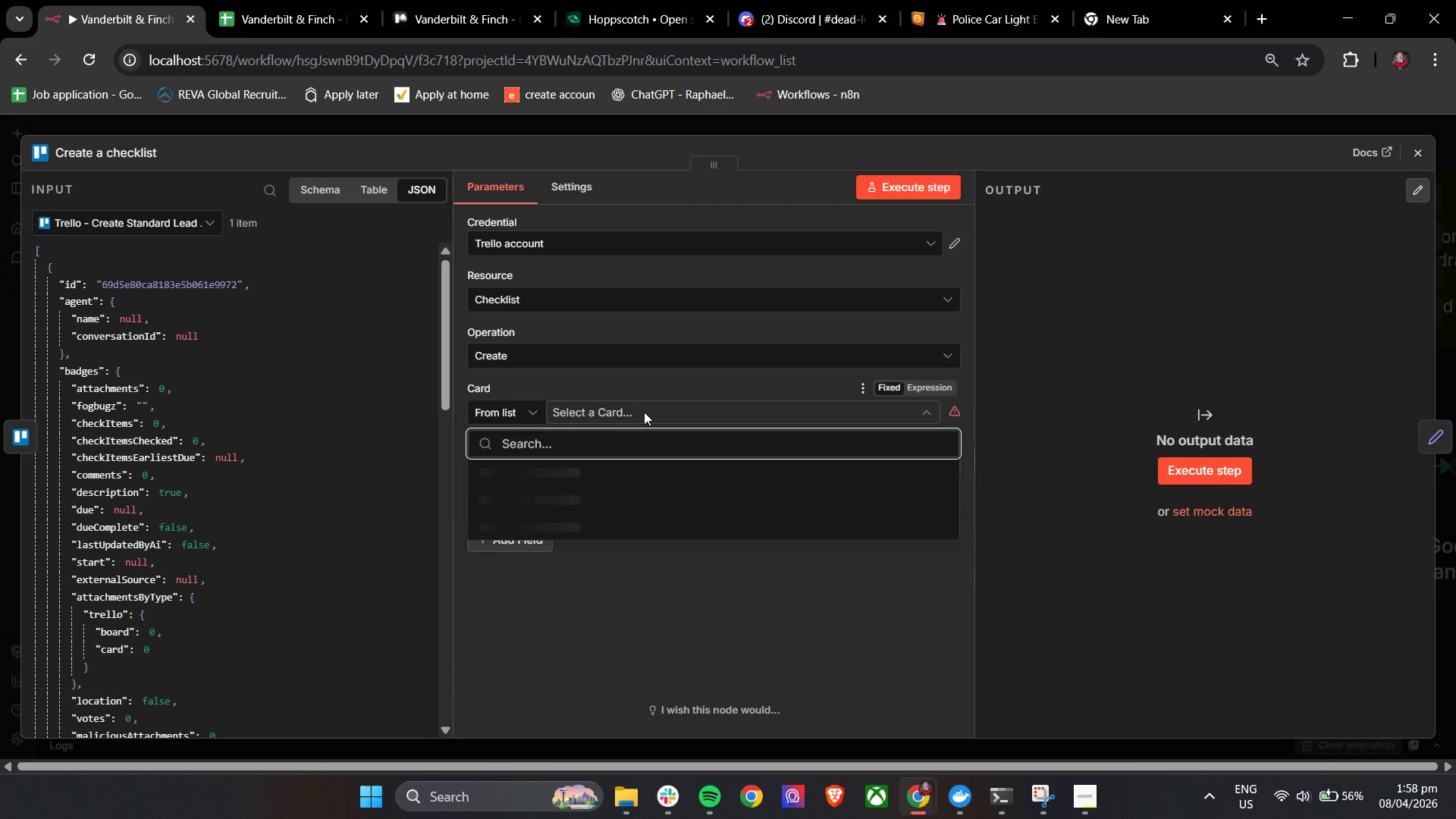 
key(Shift+BracketLeft)
 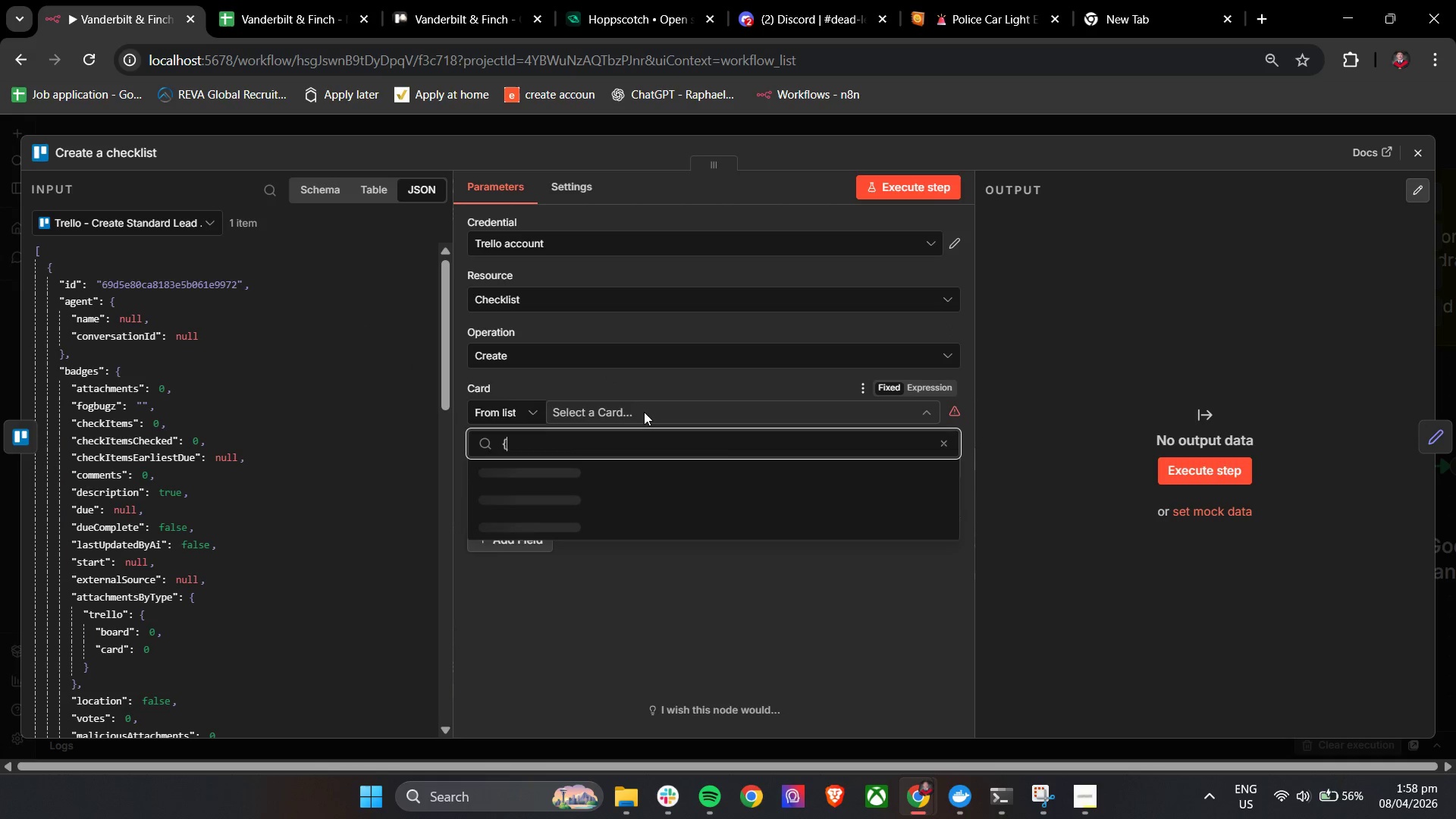 
key(Shift+BracketLeft)
 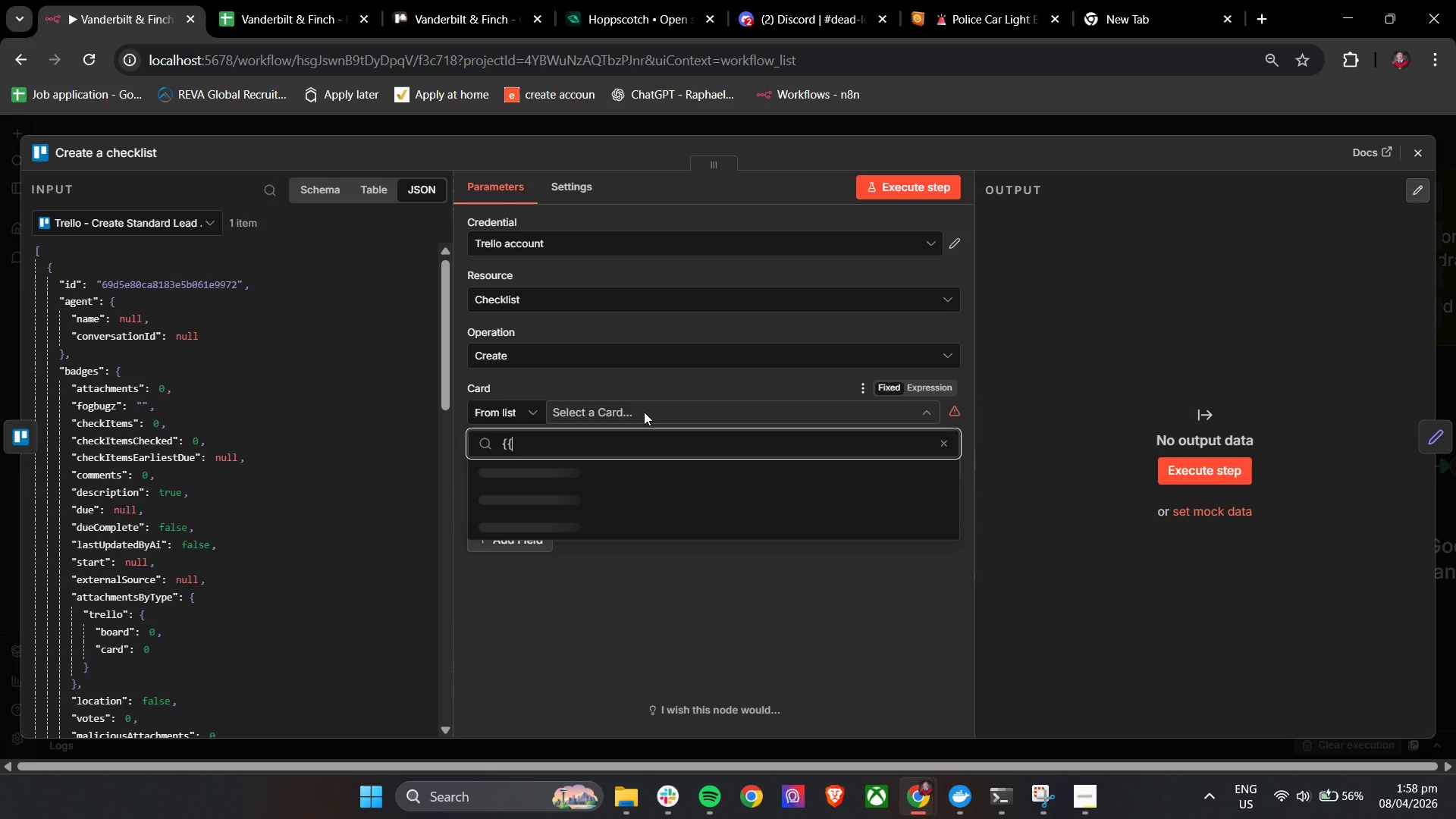 
key(Backspace)
 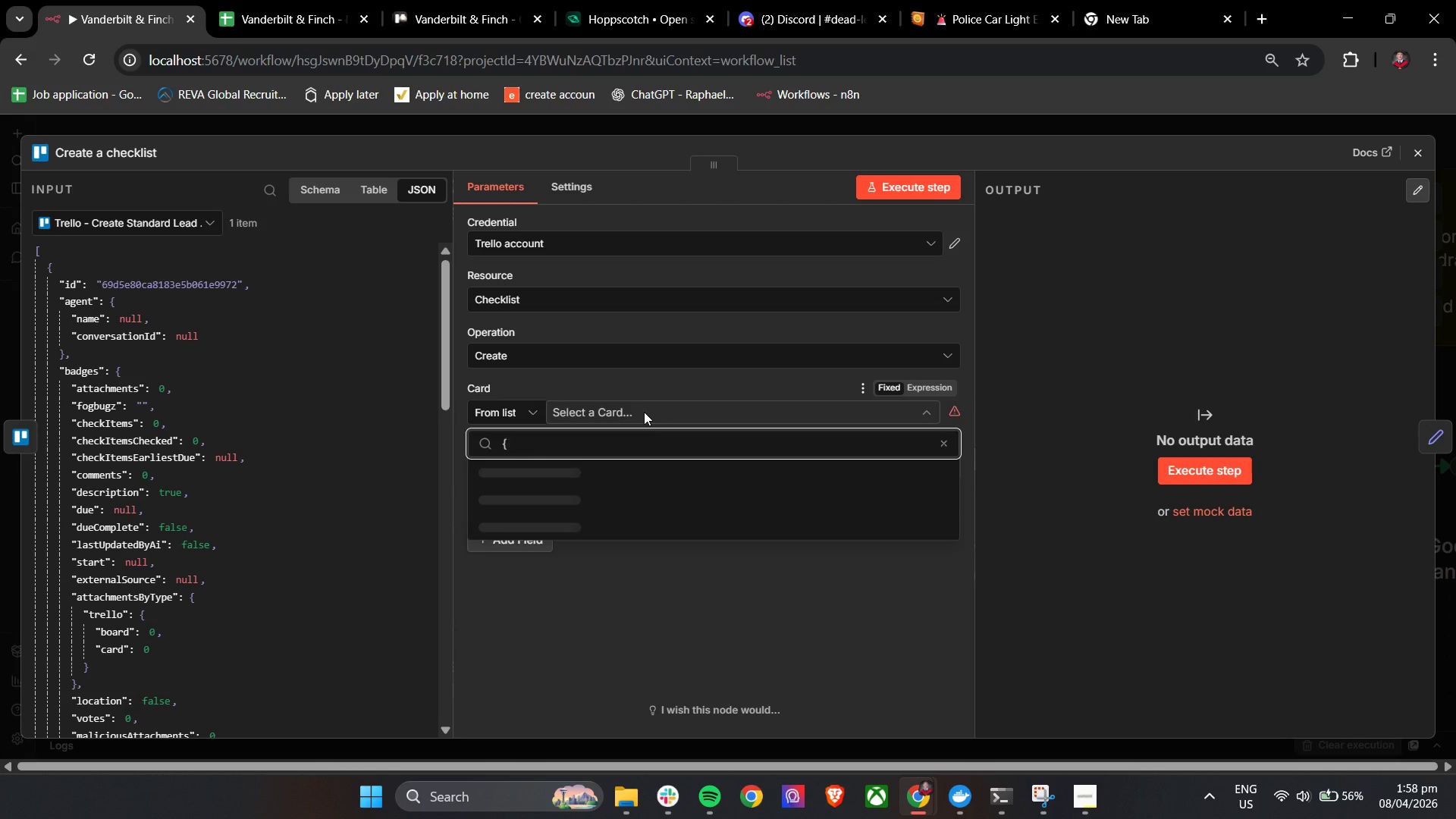 
key(Backspace)
 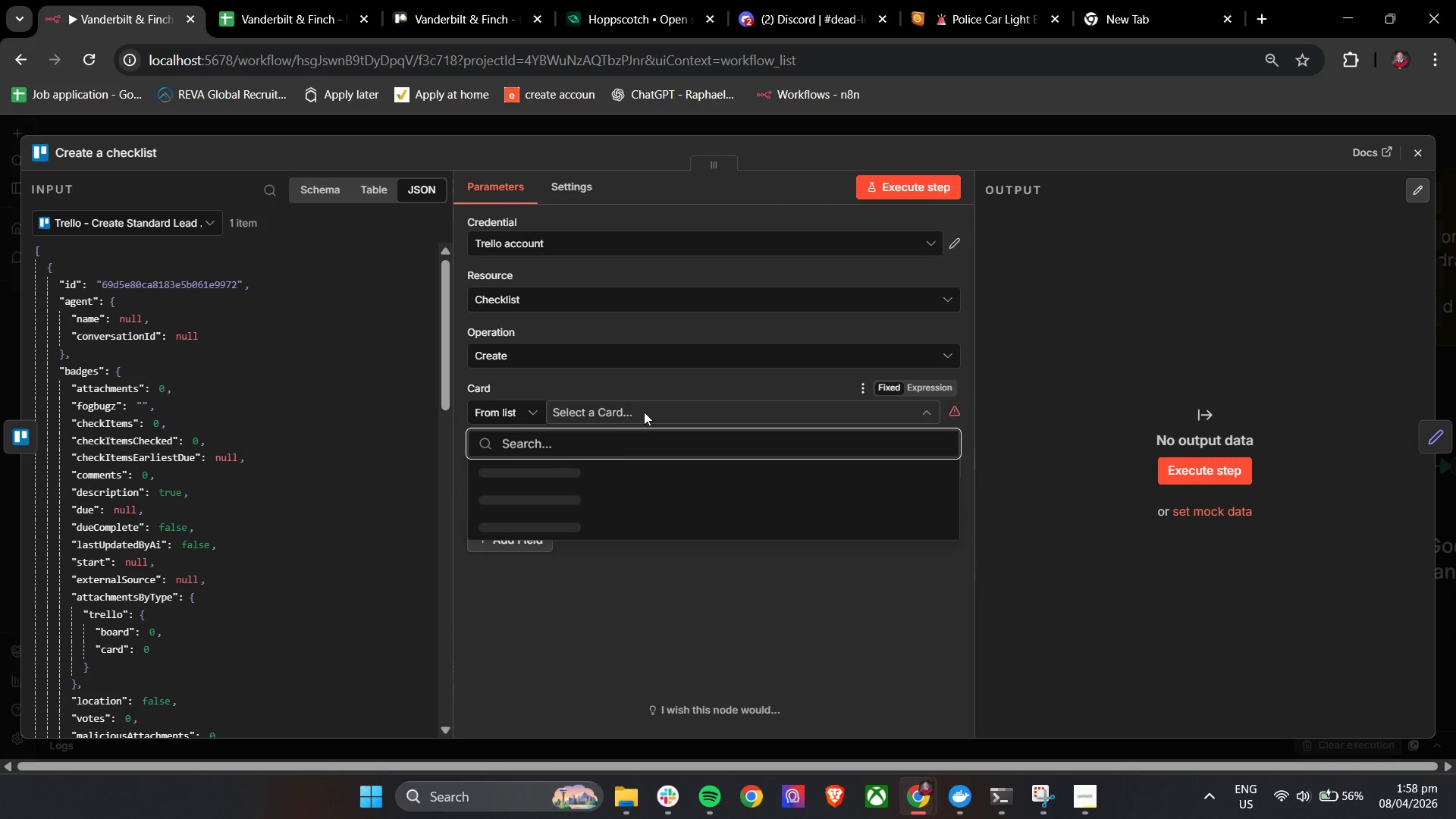 
key(Backspace)
 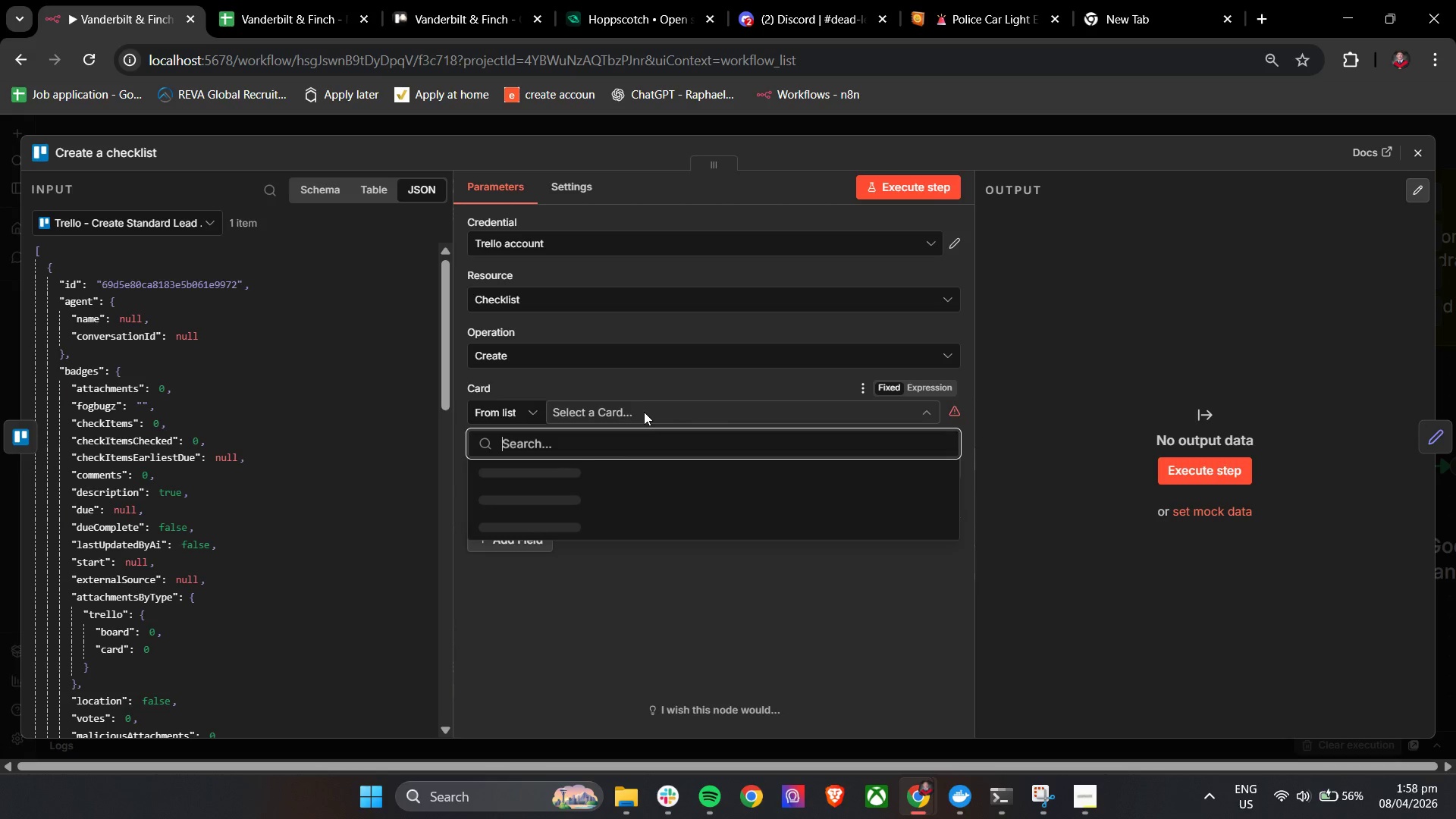 
key(Backspace)
 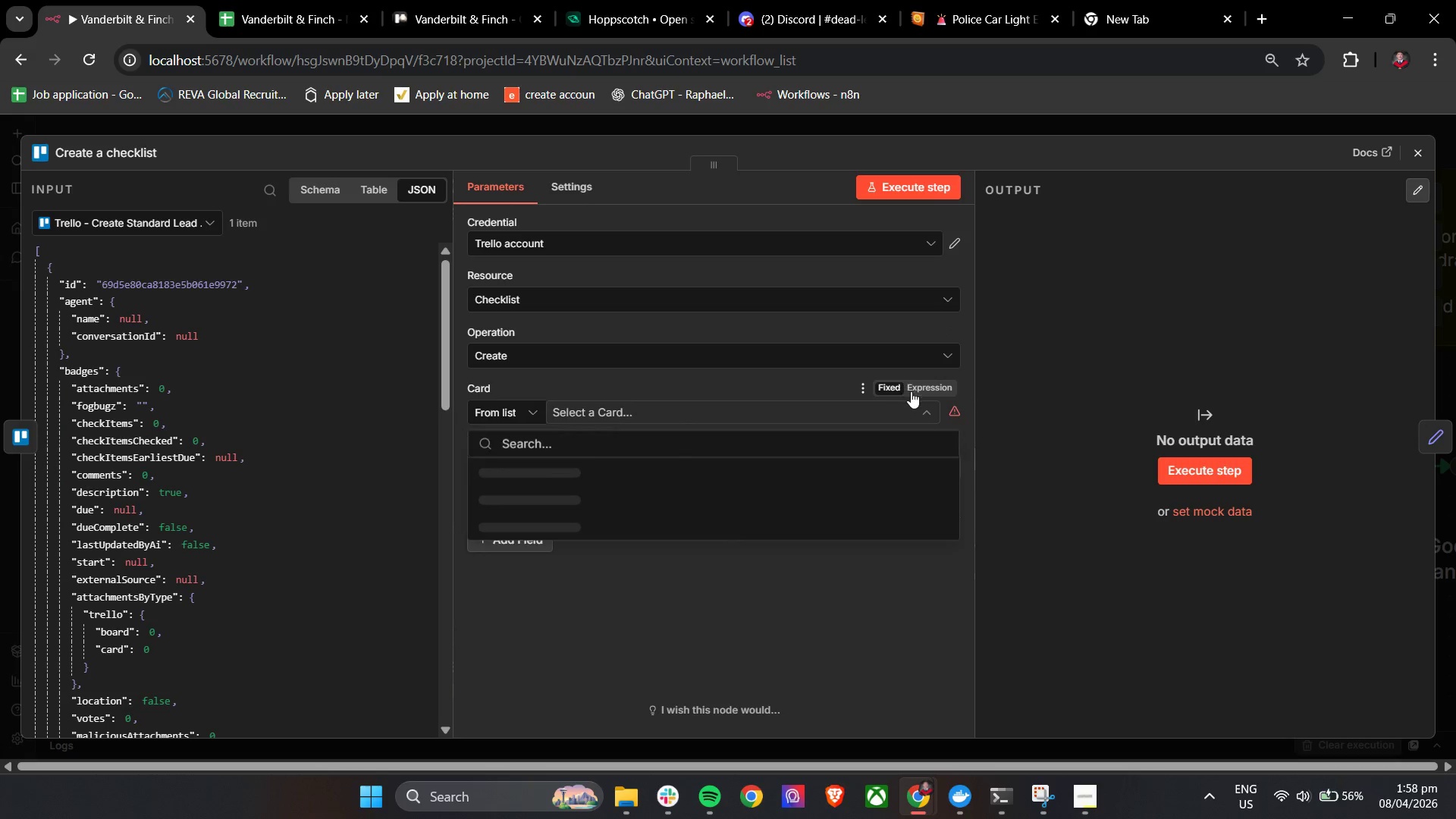 
left_click([913, 392])
 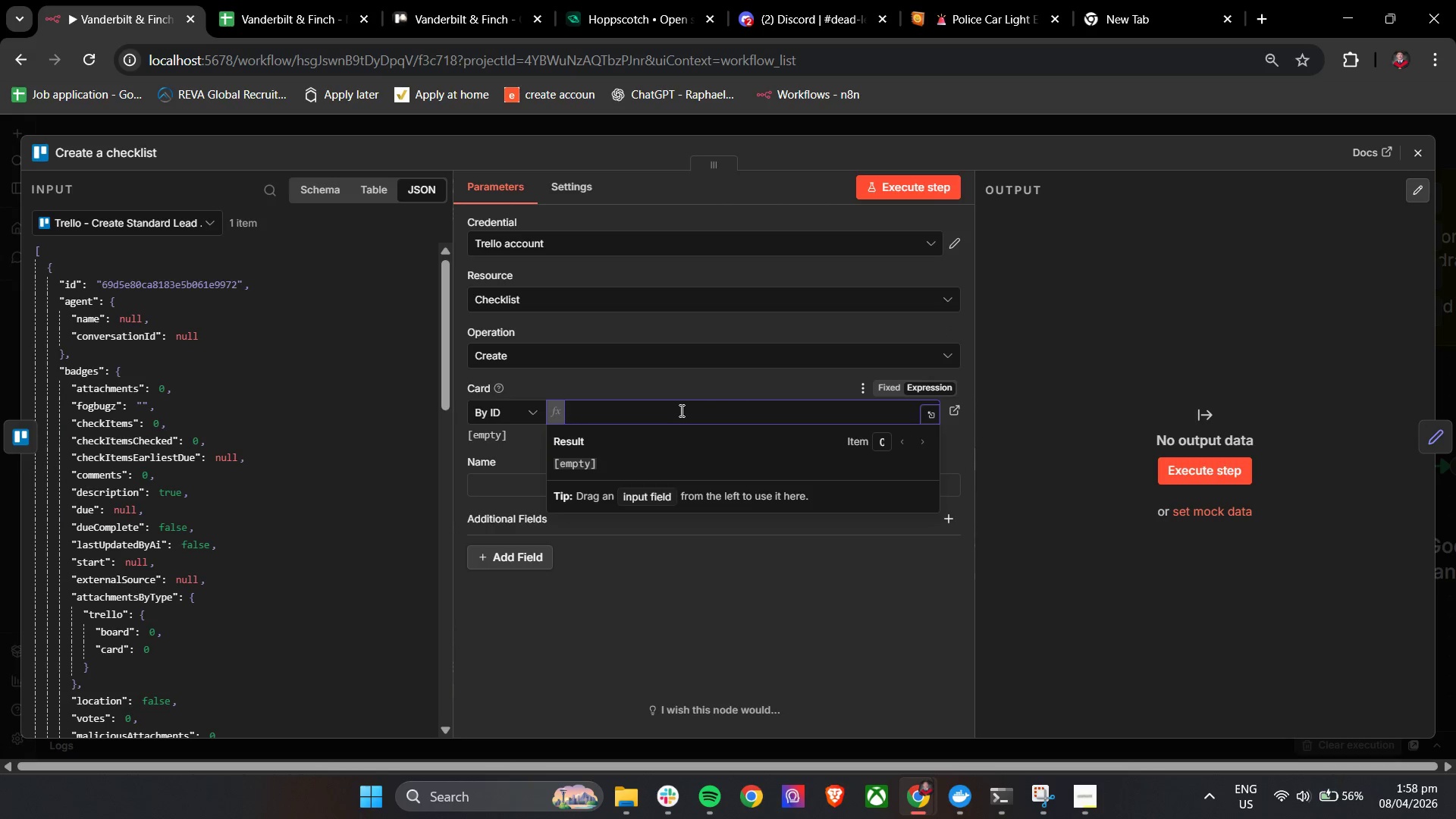 
key(Shift+BracketLeft)
 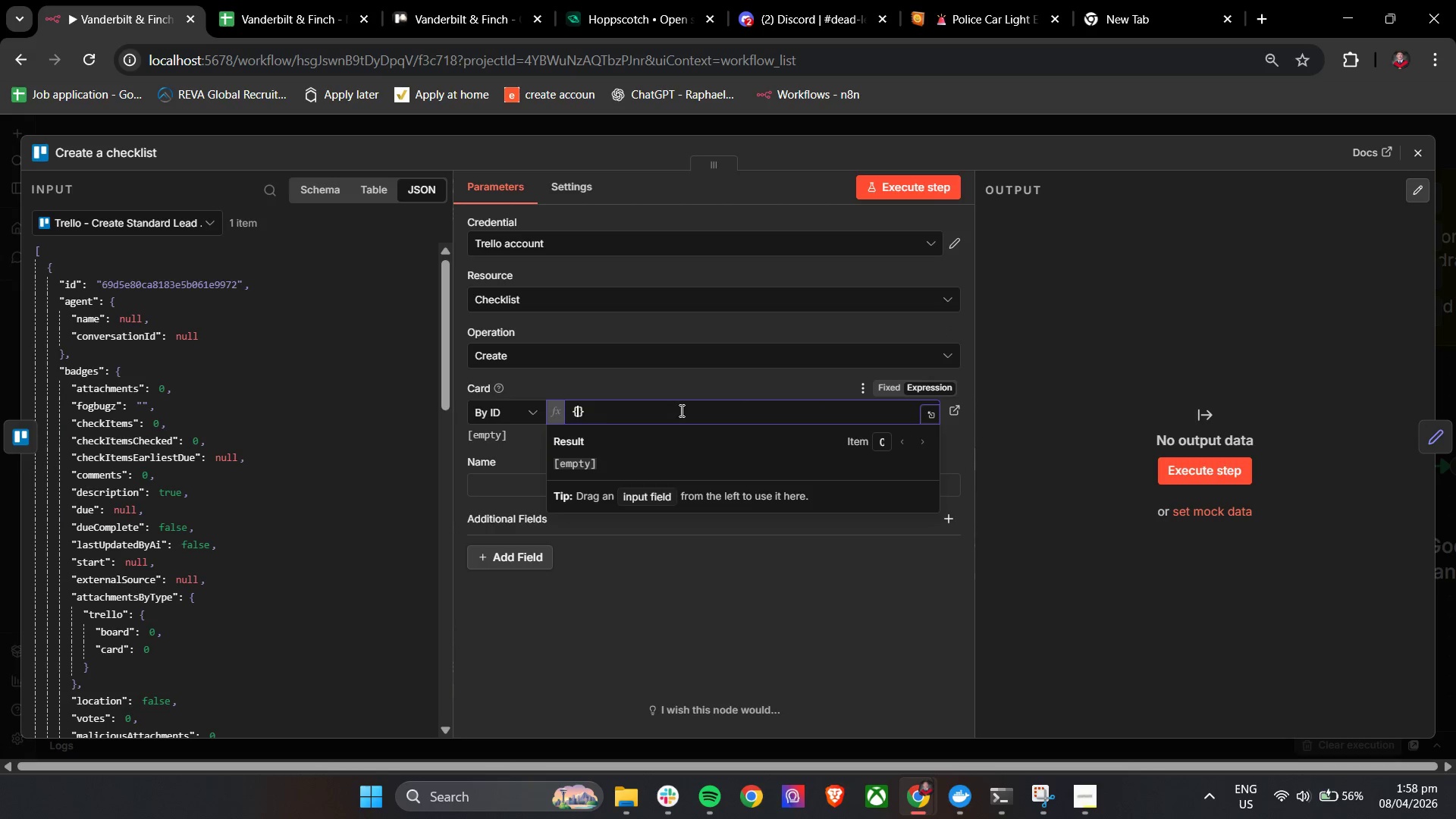 
key(Shift+BracketLeft)
 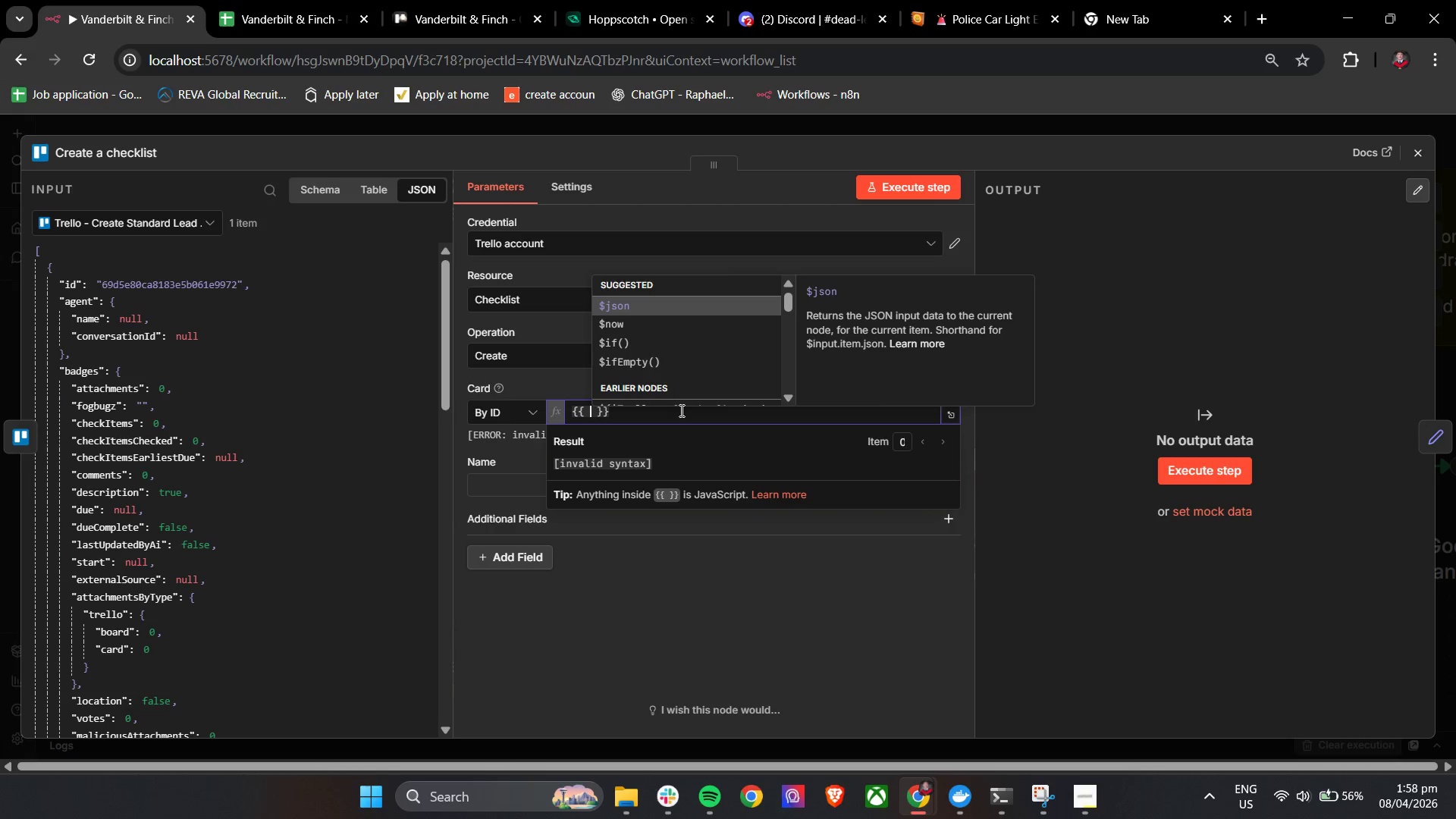 
key(Enter)
 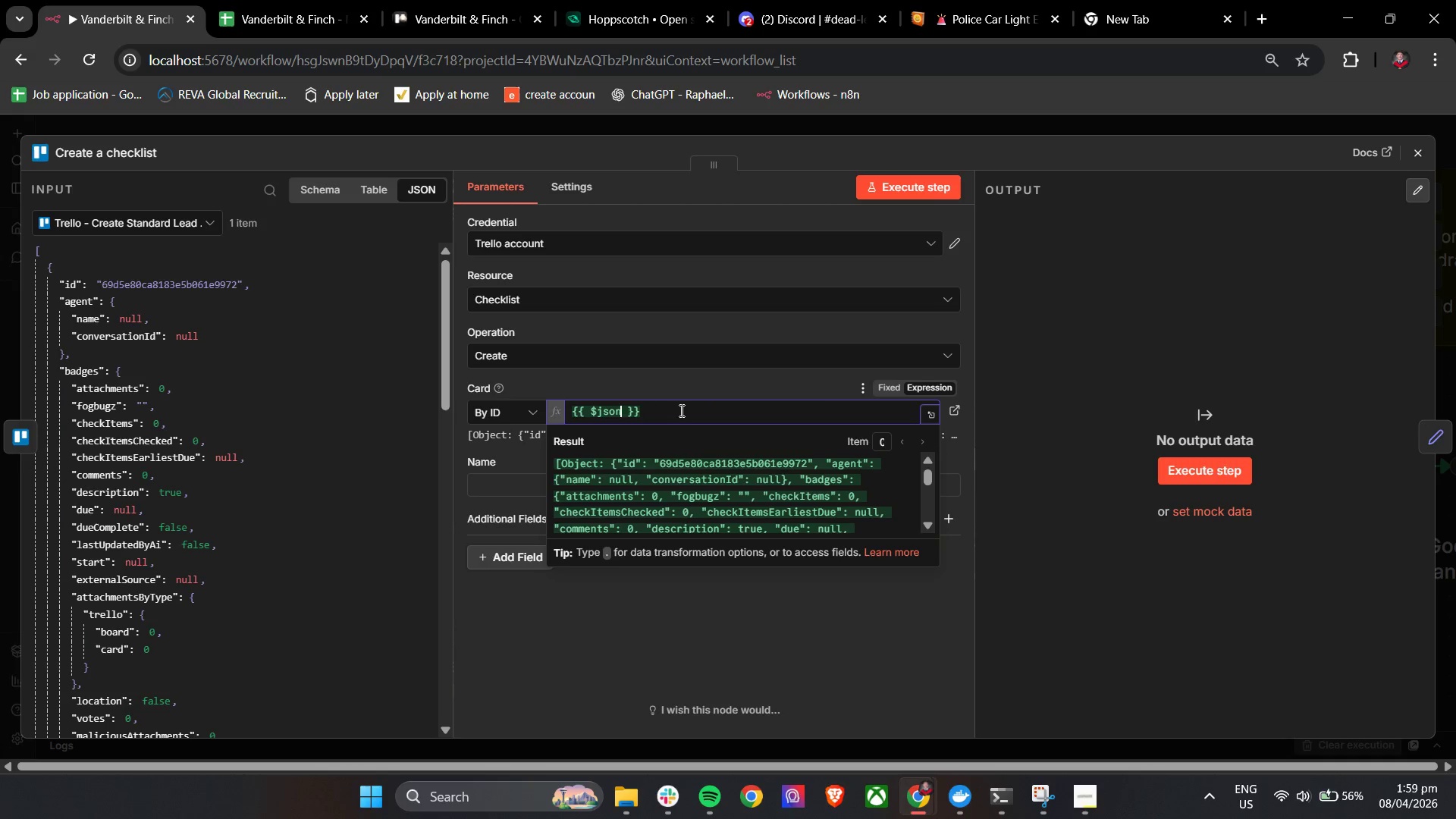 
key(BracketLeft)
 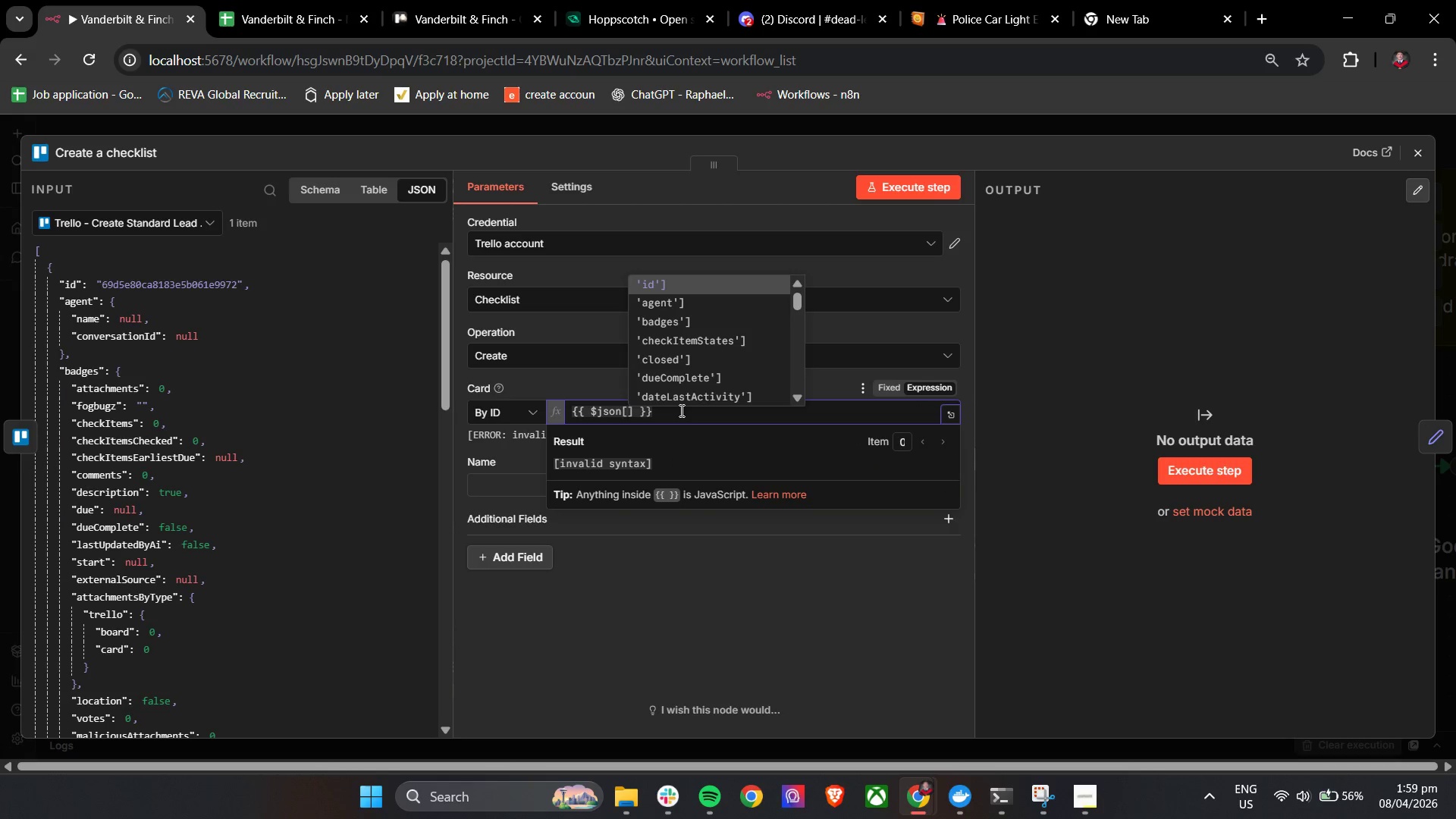 
key(Enter)
 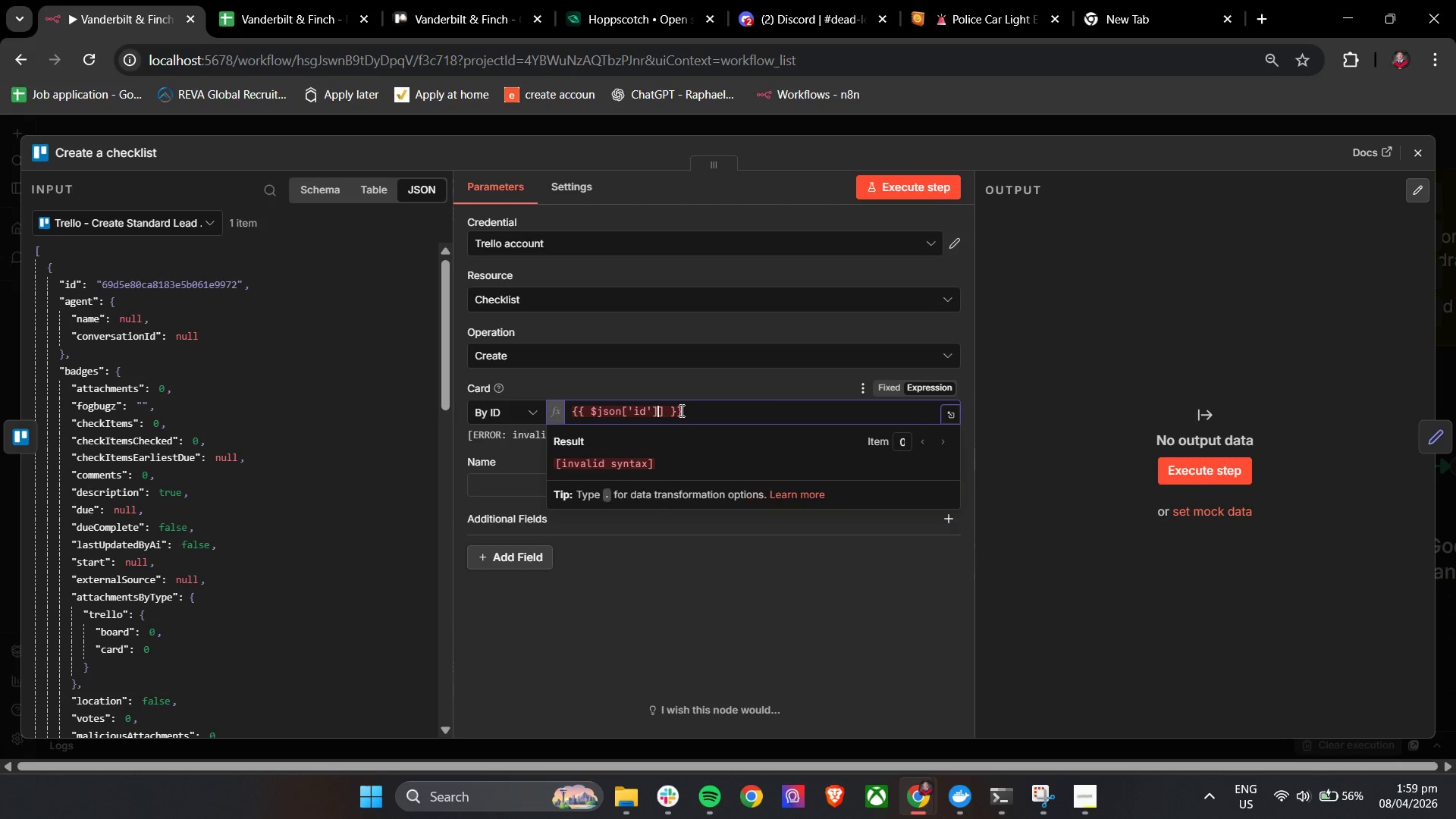 
key(Backspace)
 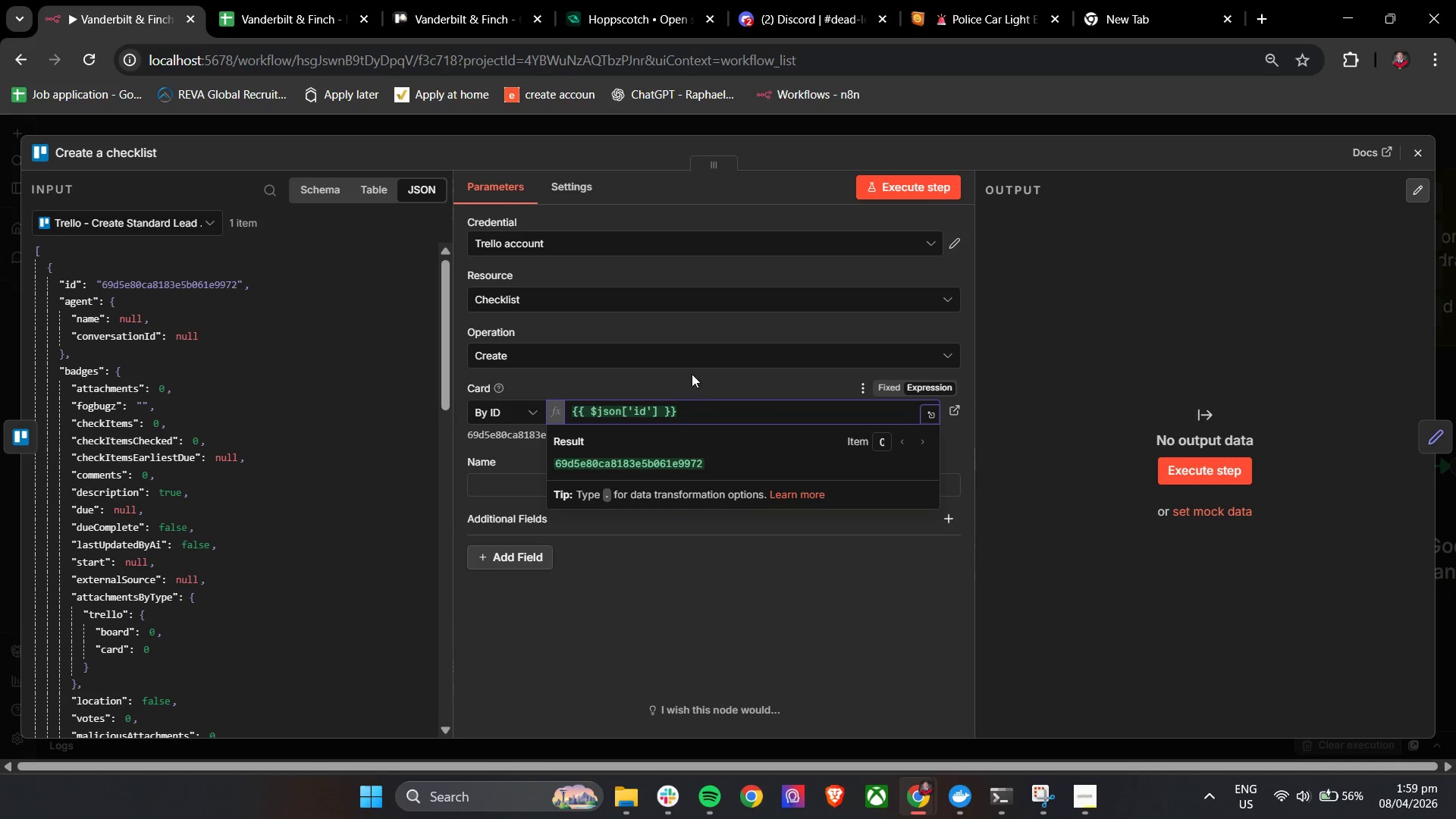 
left_click([692, 374])
 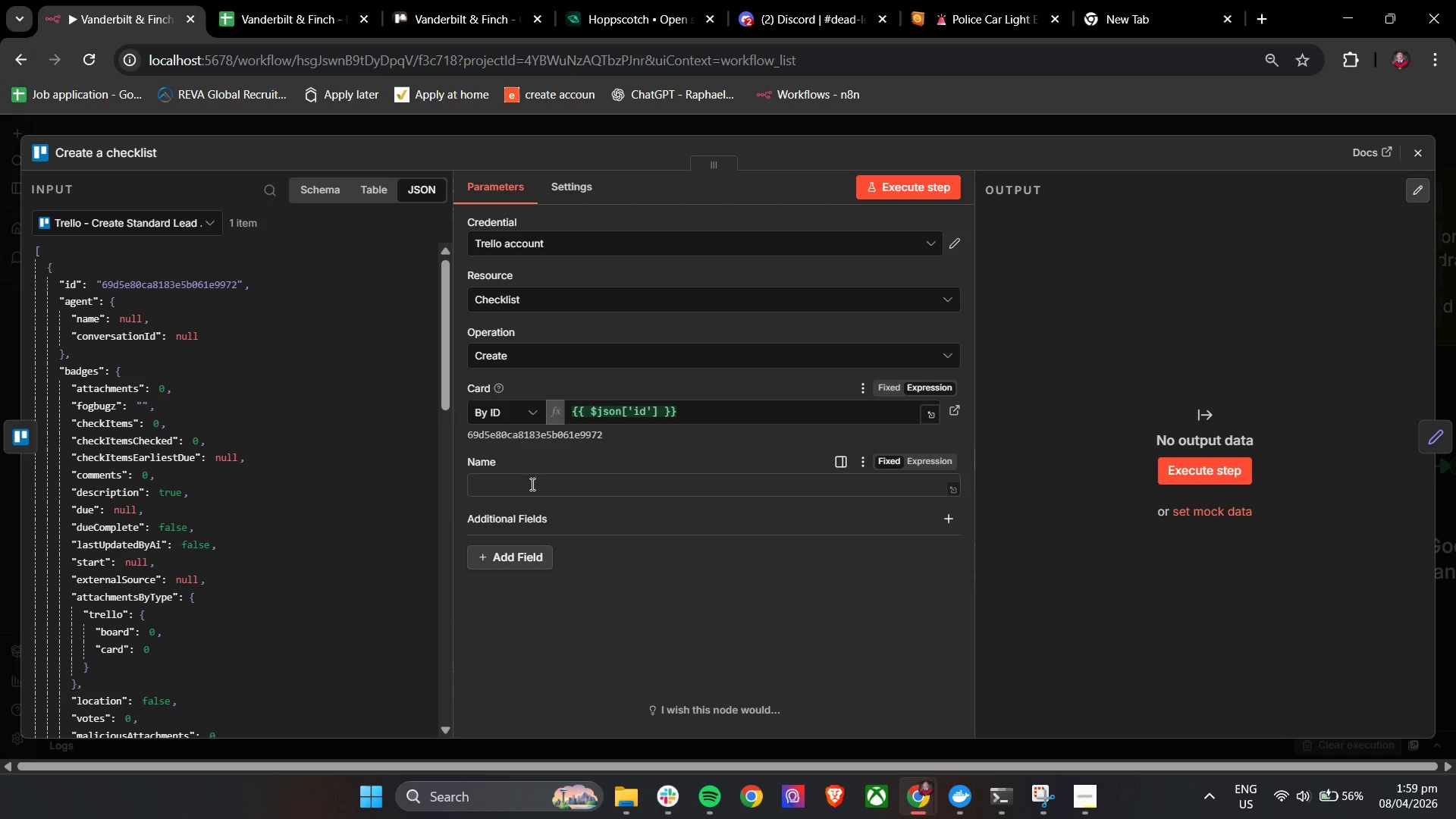 
left_click([531, 484])
 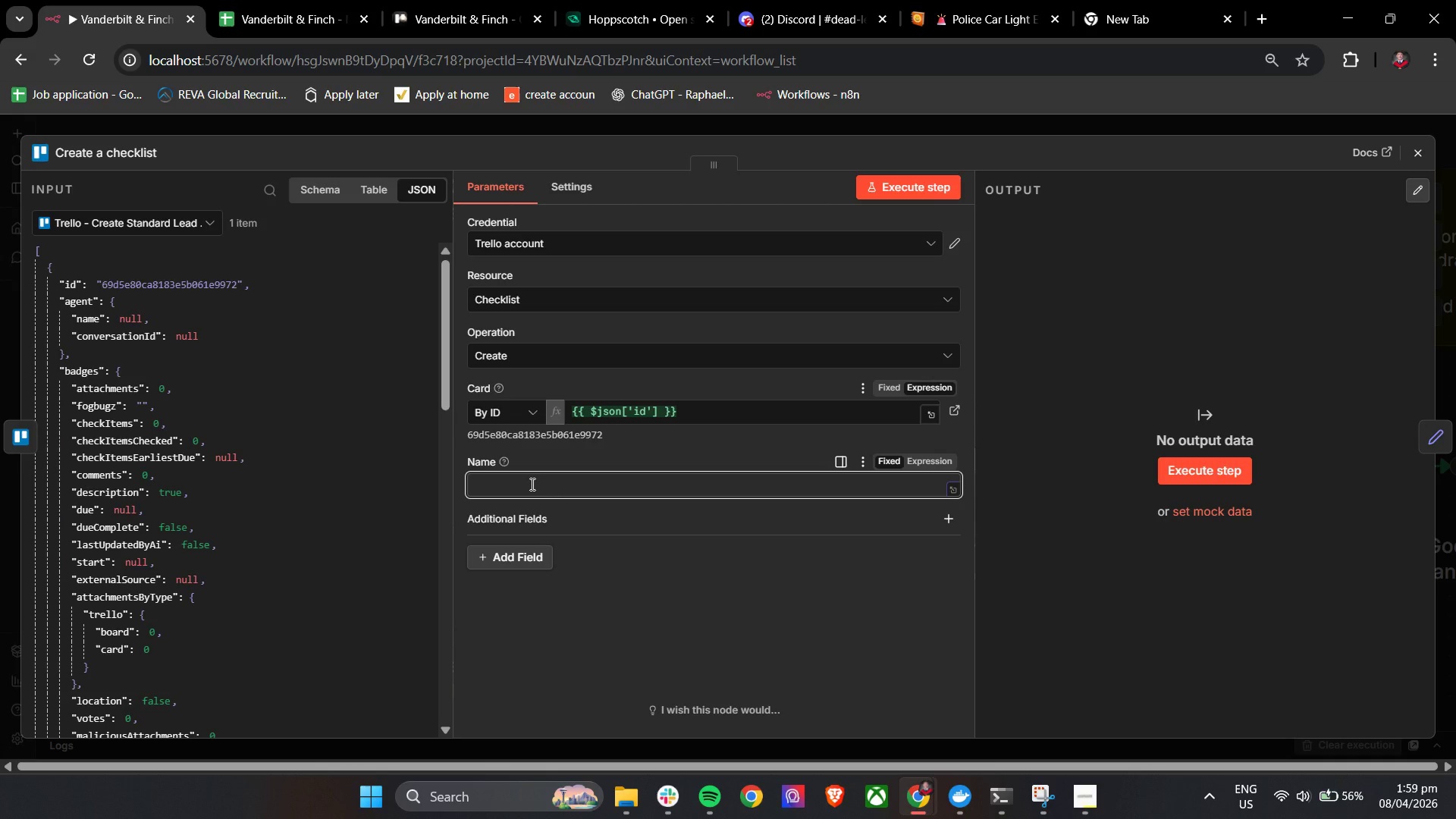 
wait(12.17)
 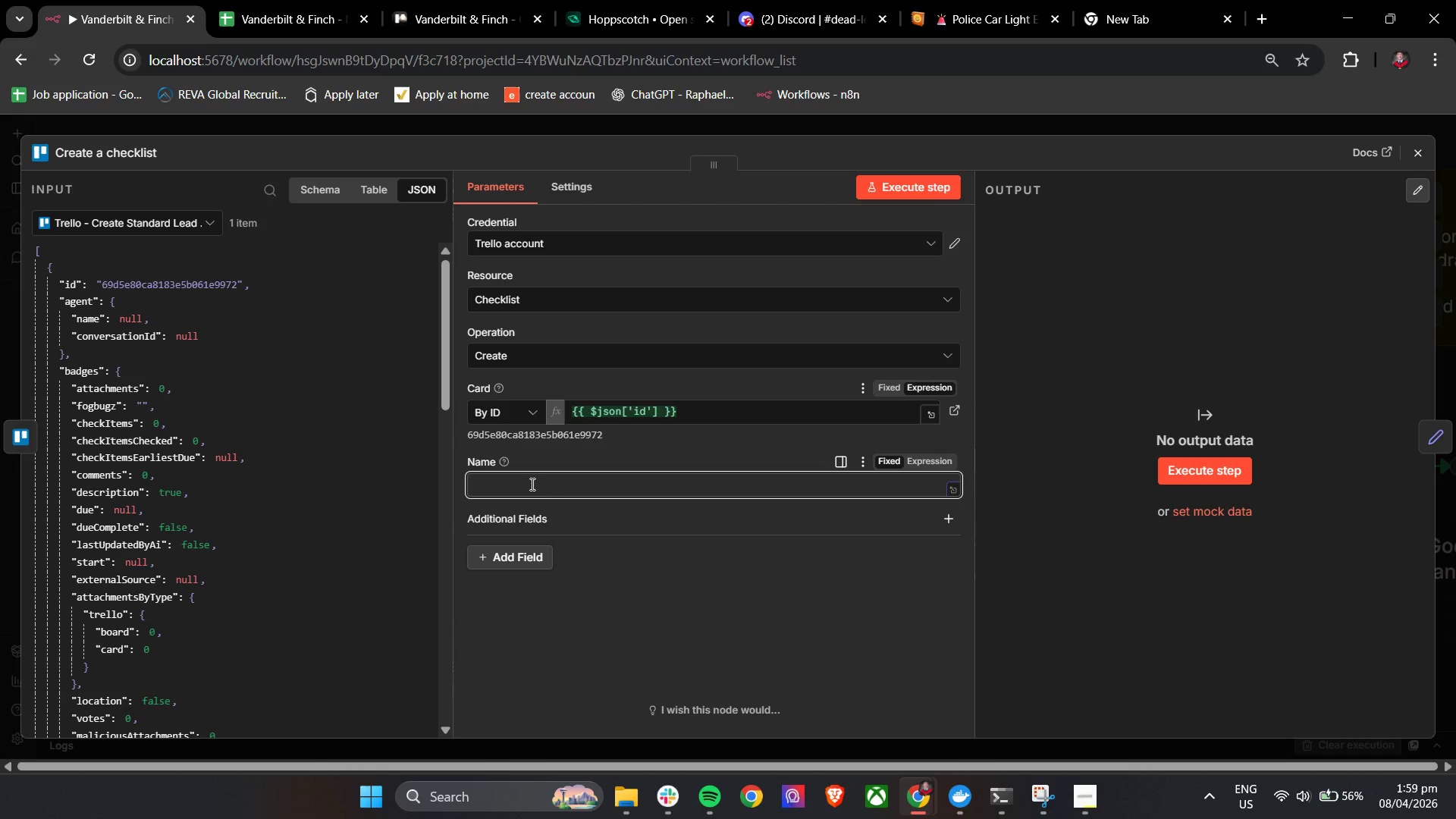 
left_click([588, 449])
 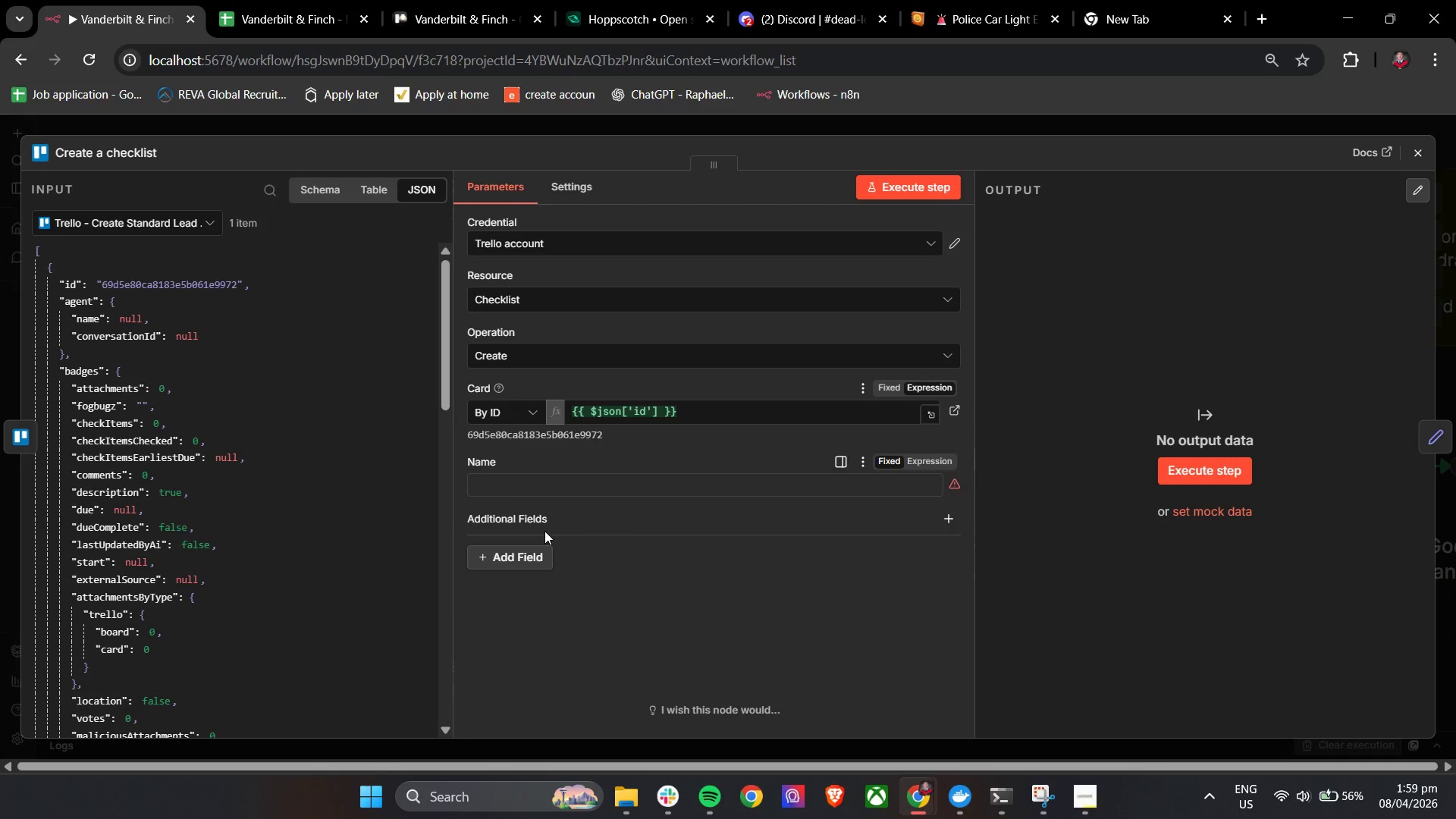 
left_click([533, 555])
 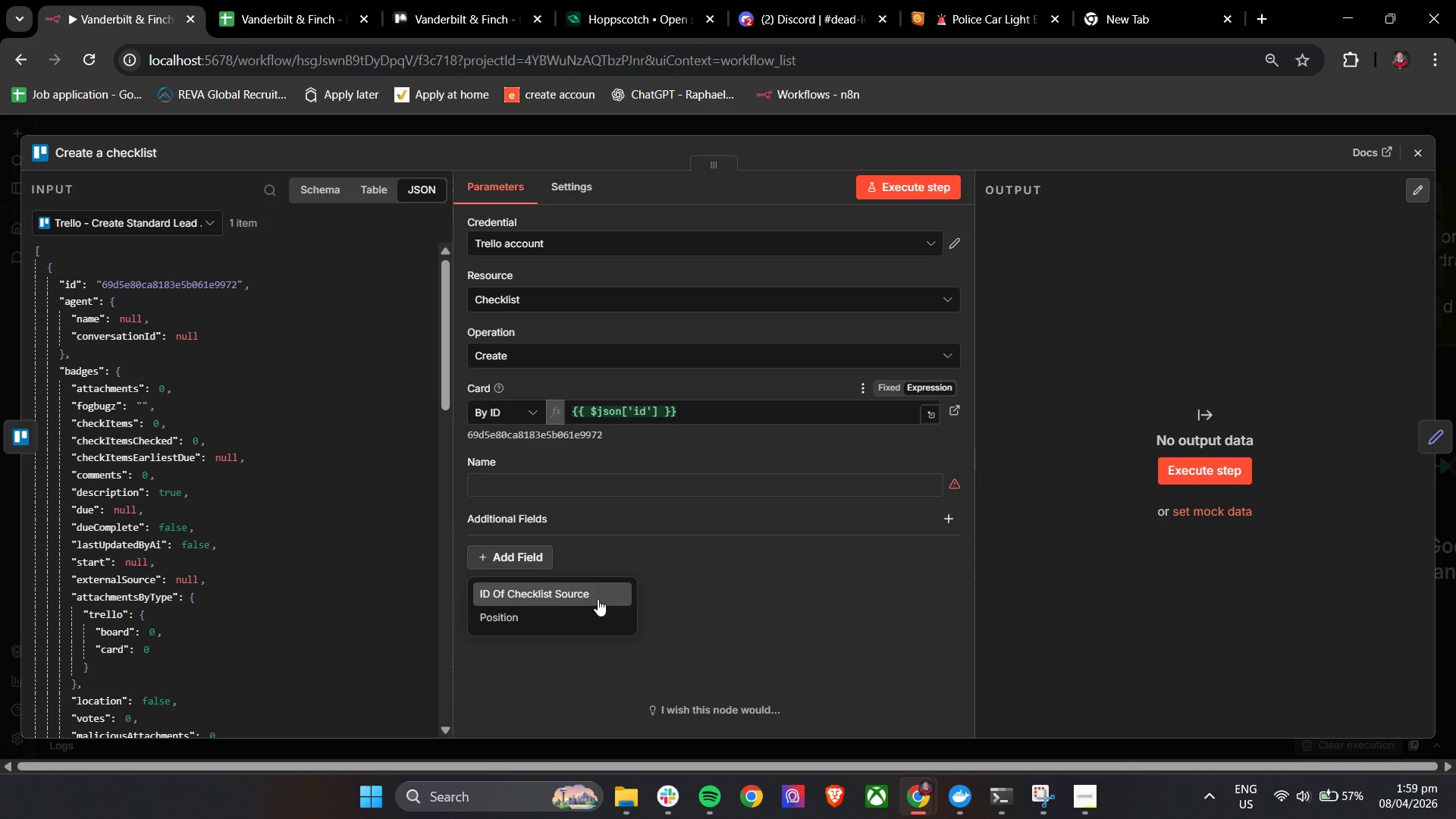 
wait(5.91)
 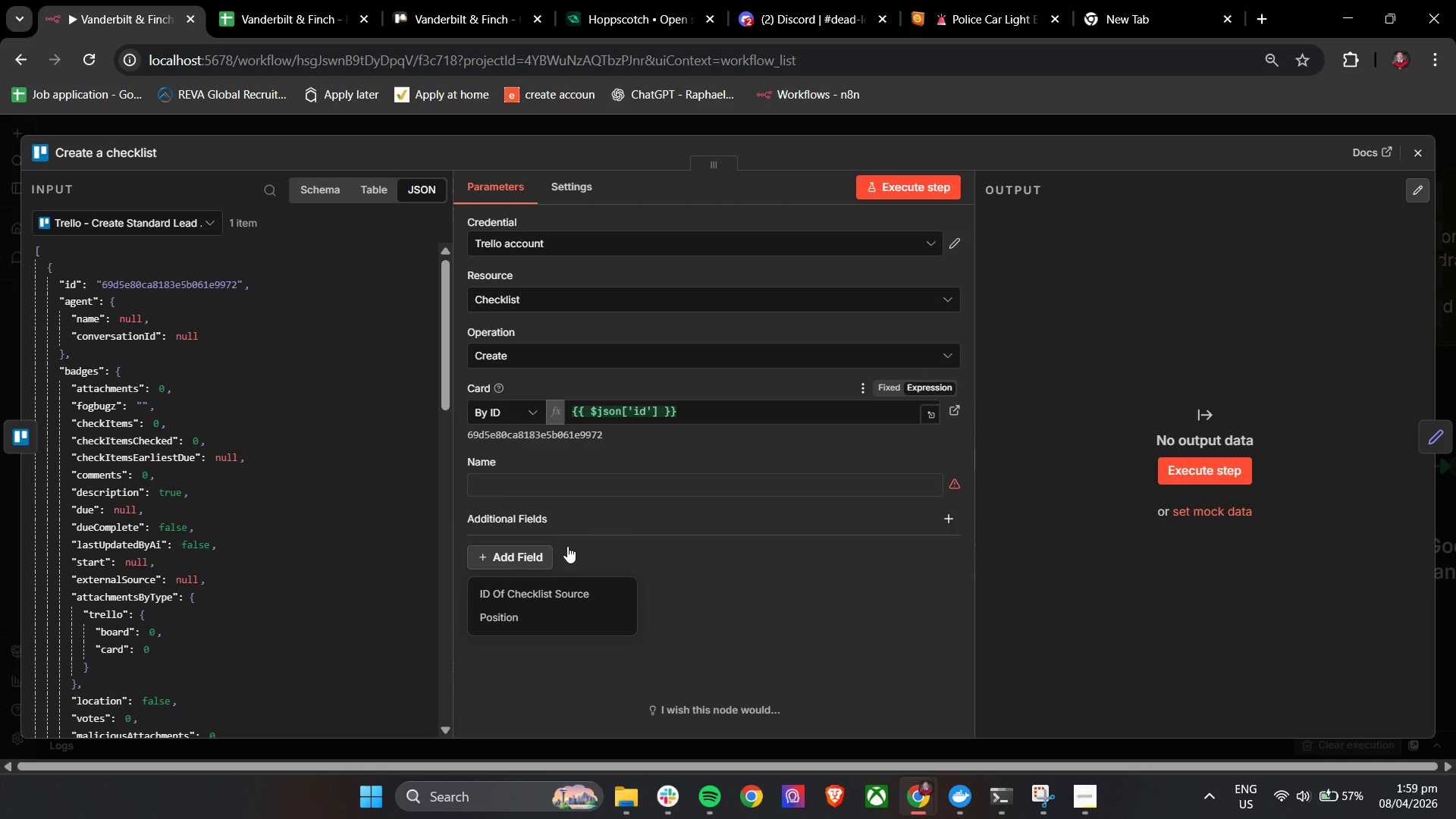 
left_click([946, 551])
 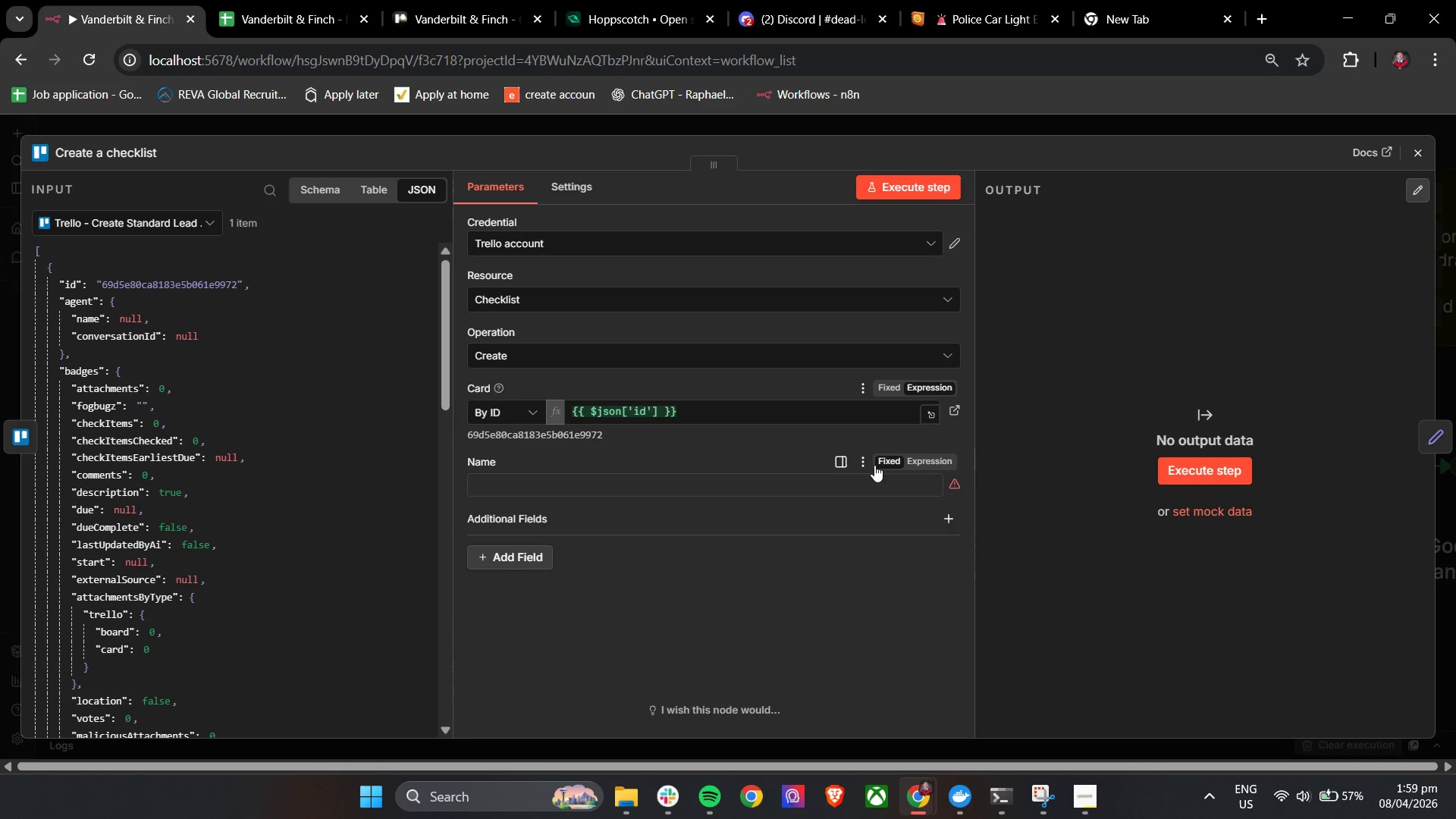 
left_click([513, 561])
 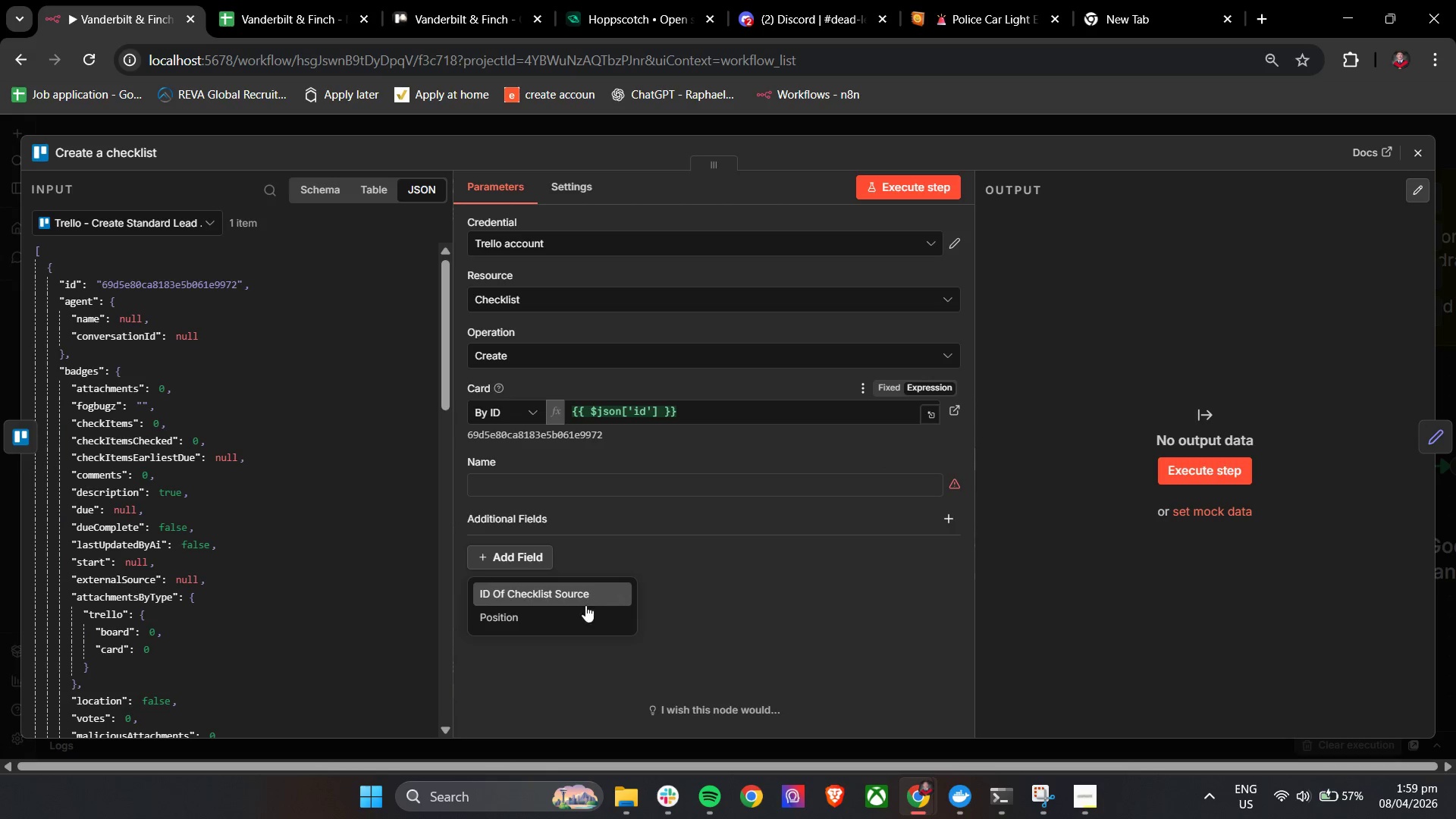 
left_click([561, 613])
 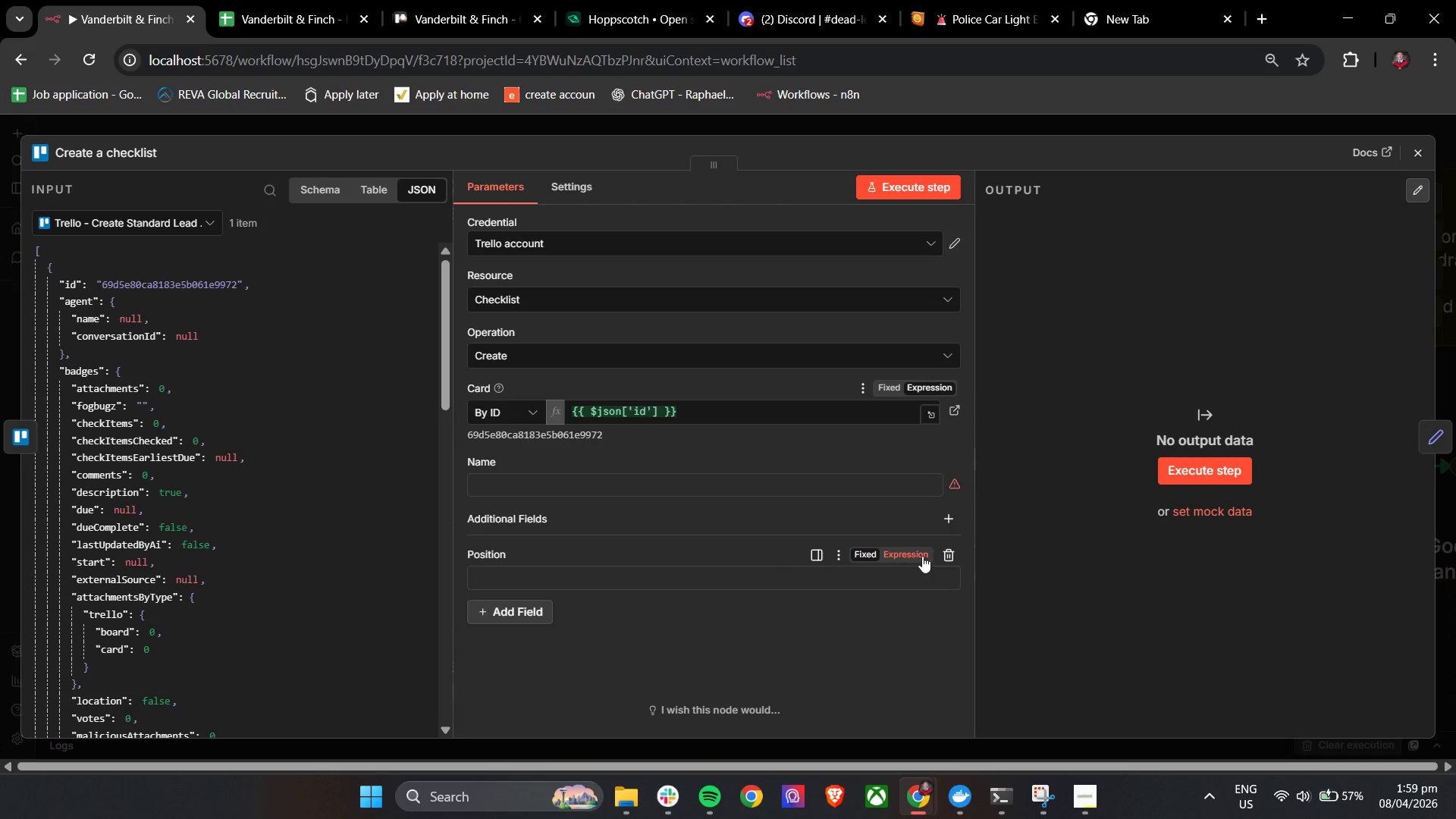 
left_click([956, 551])
 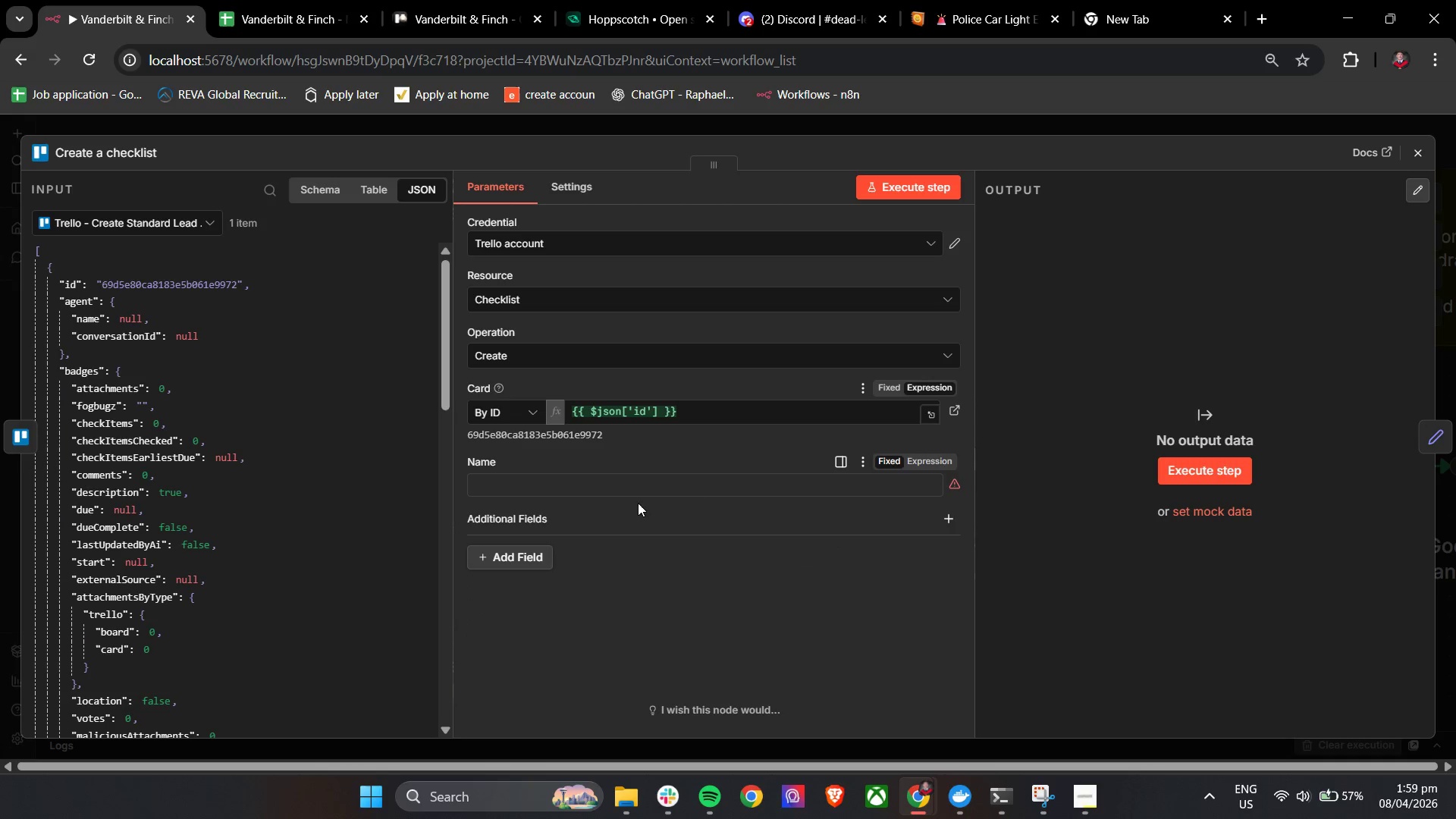 
left_click([648, 487])
 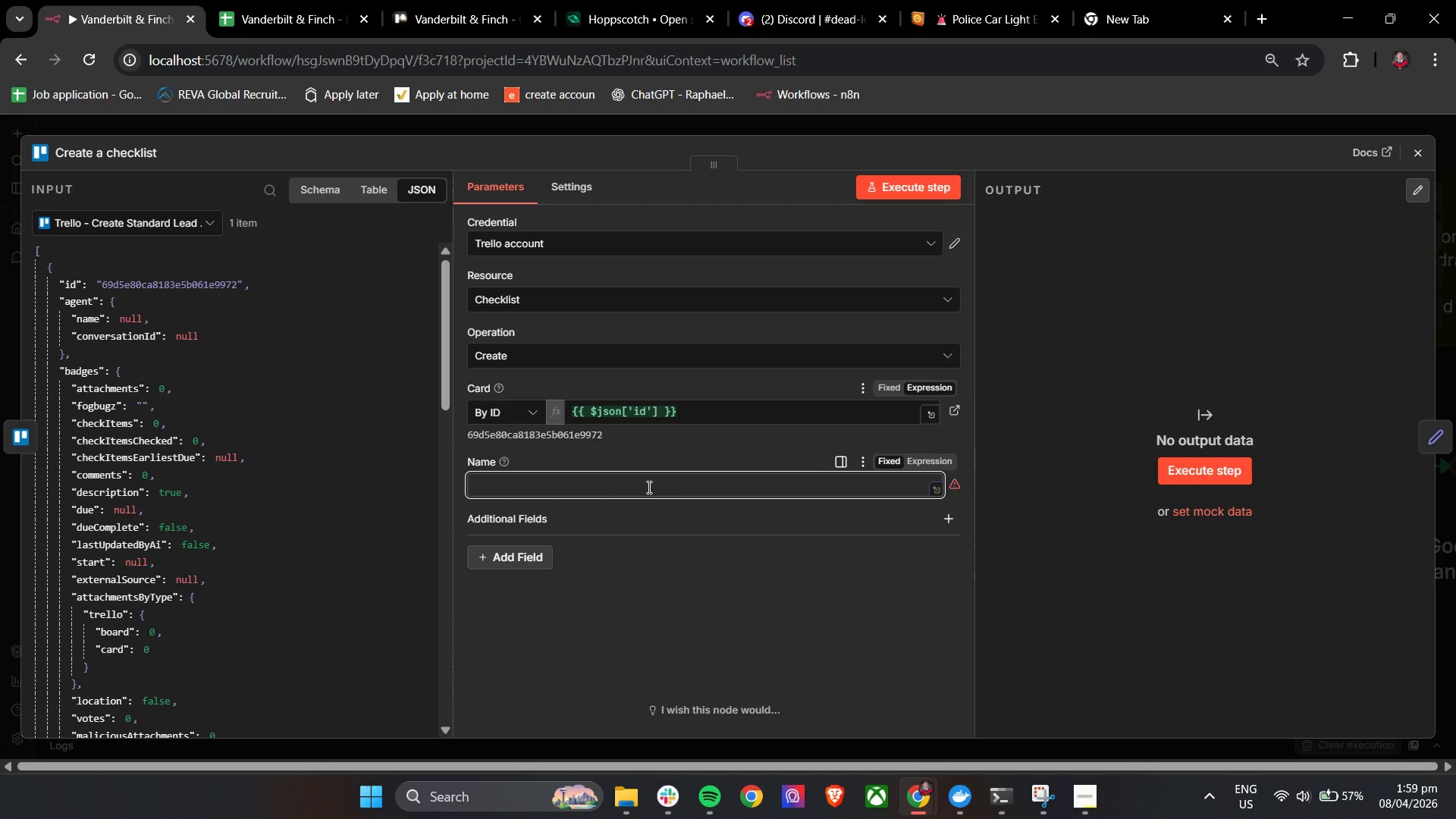 
wait(9.95)
 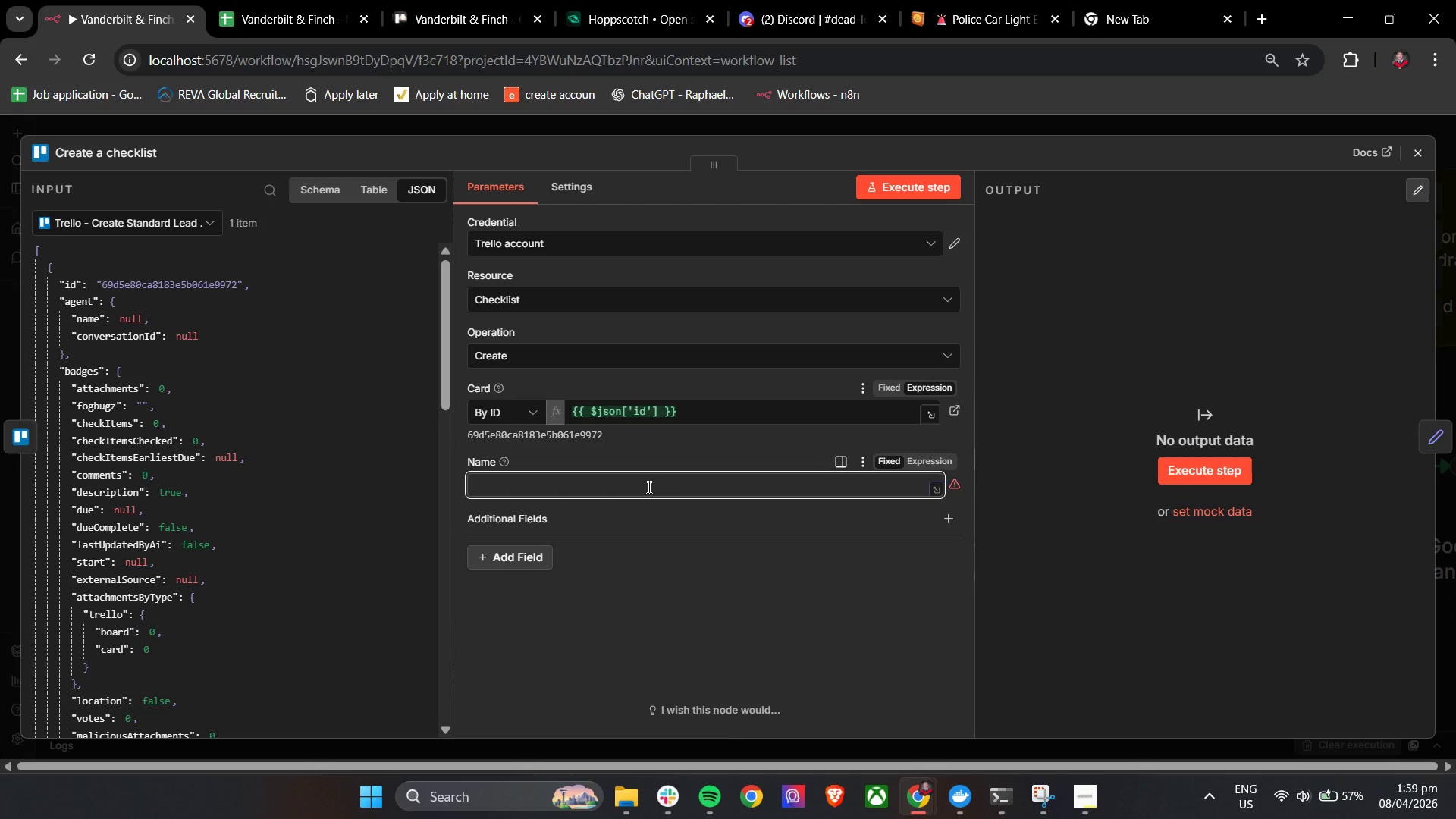 
left_click([601, 491])
 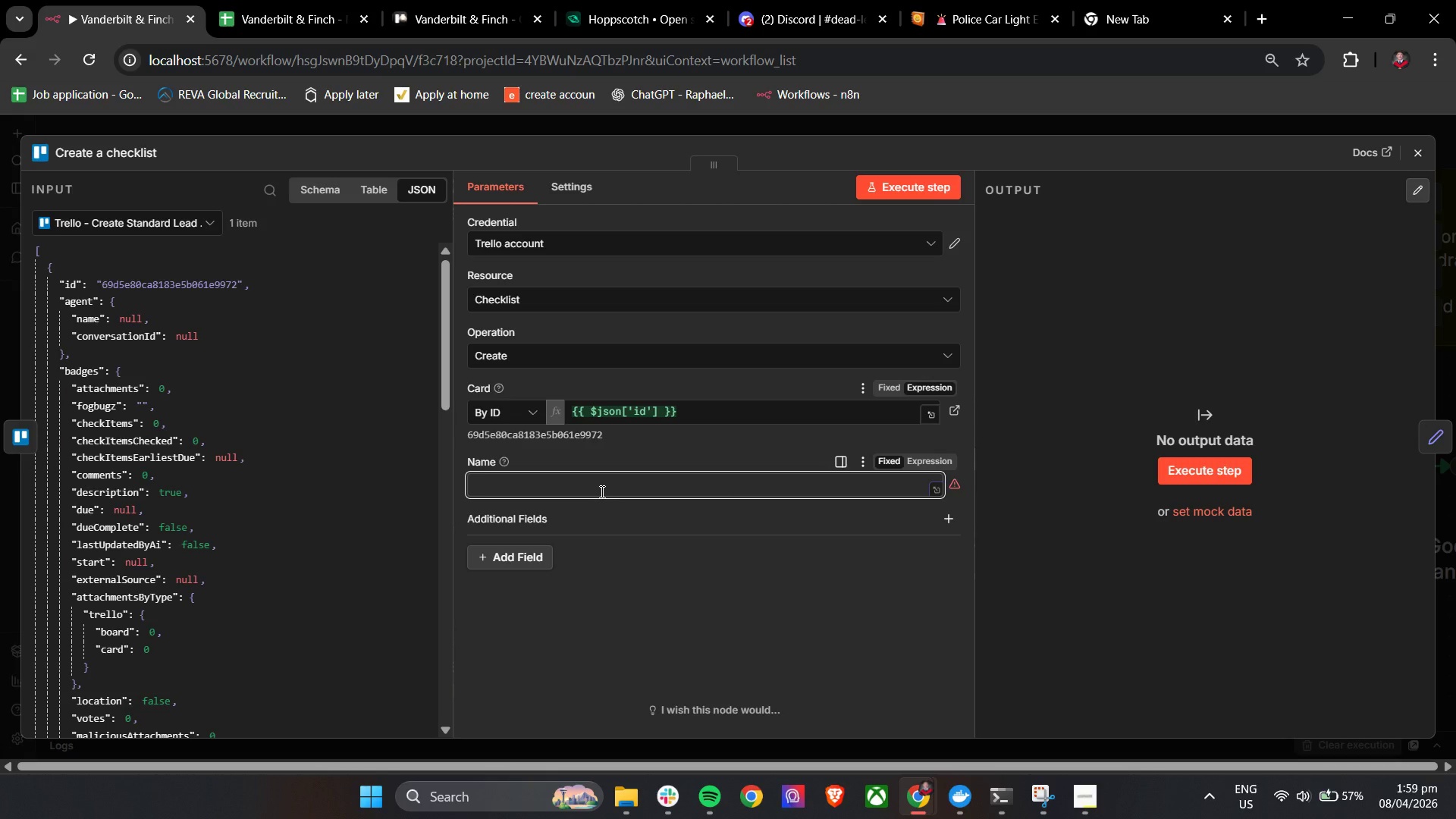 
wait(11.42)
 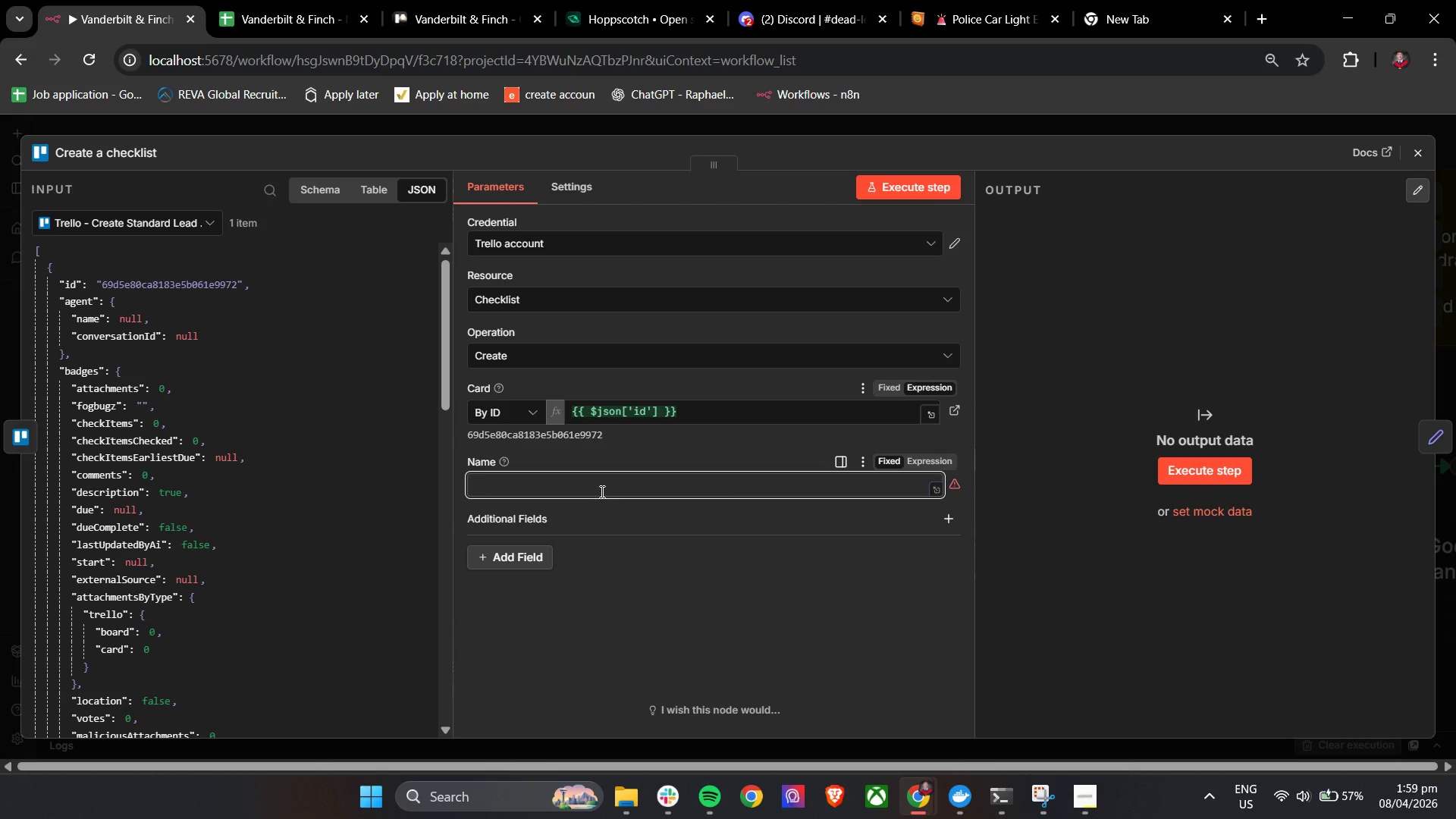 
left_click([601, 491])
 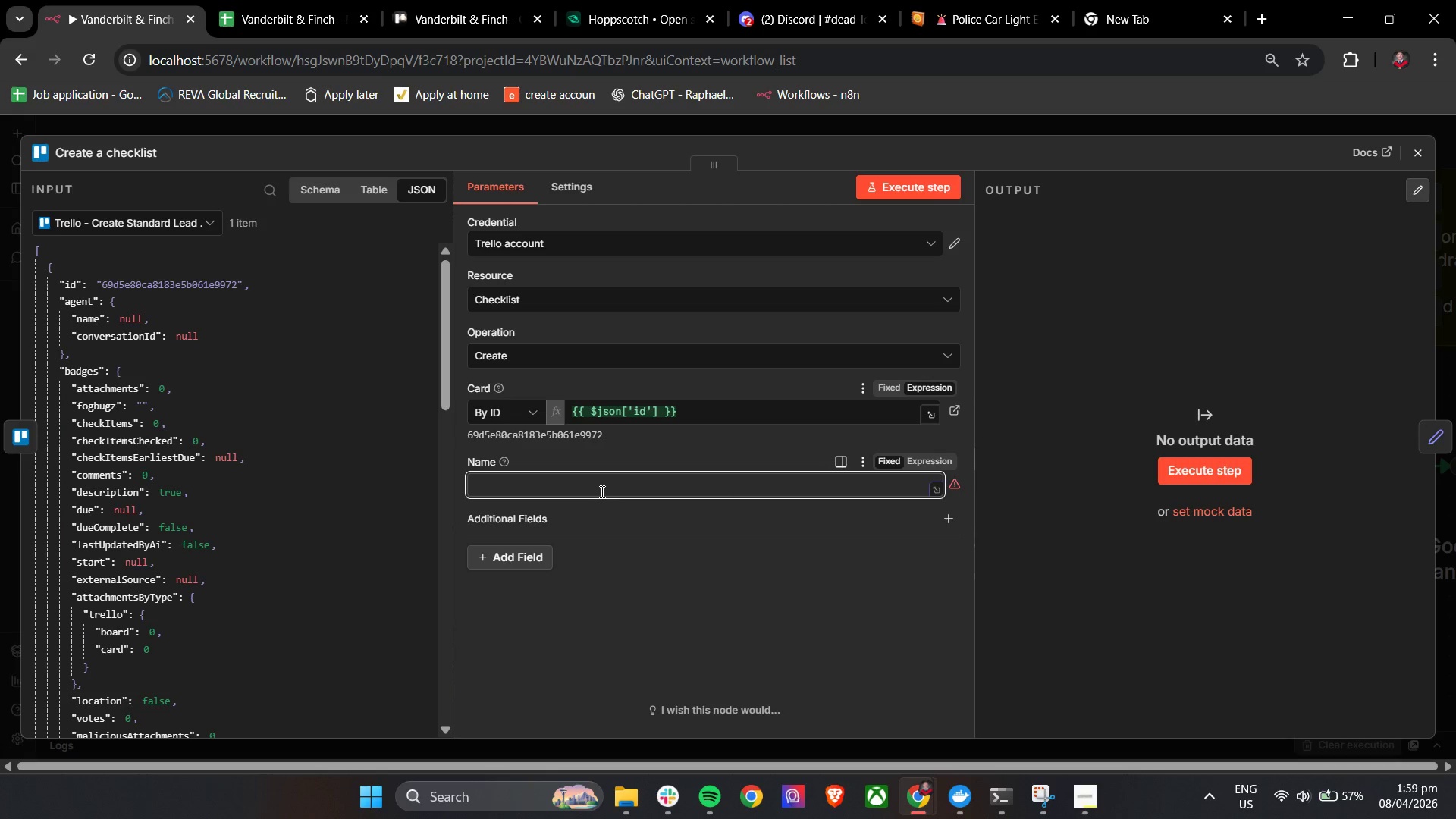 
type(Luxury Onboarding)
 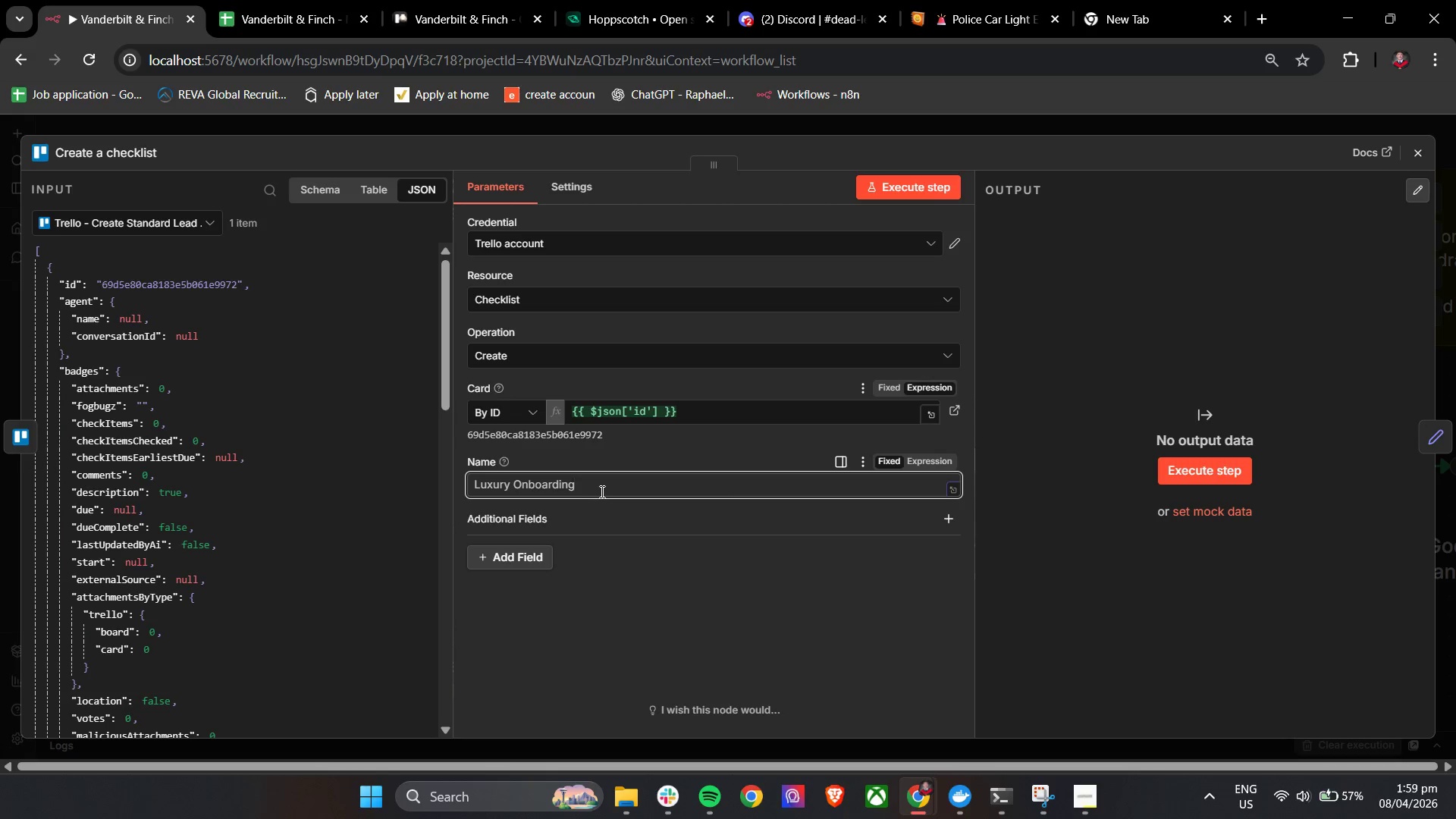 
left_click([626, 458])
 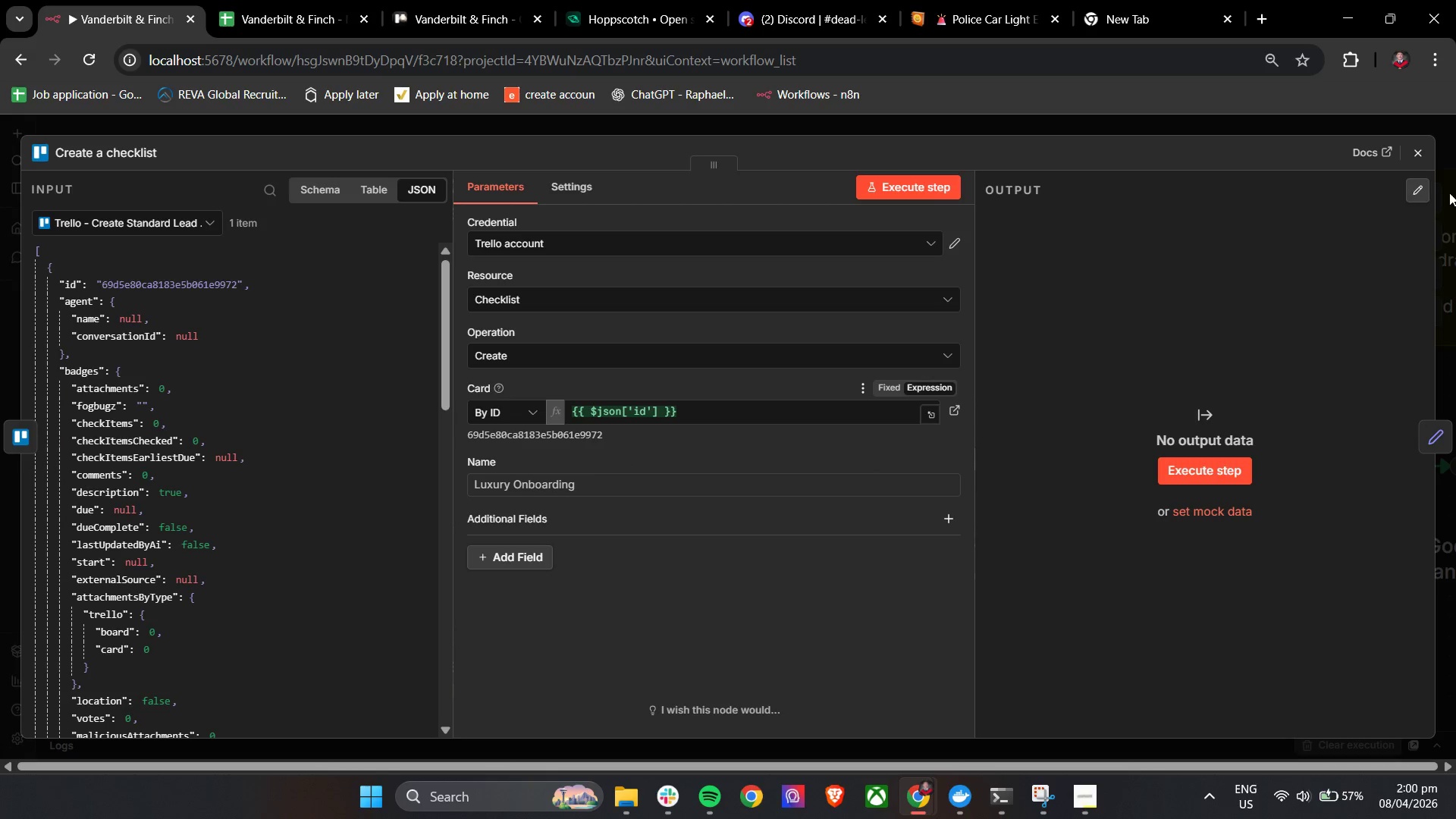 
left_click([1414, 148])
 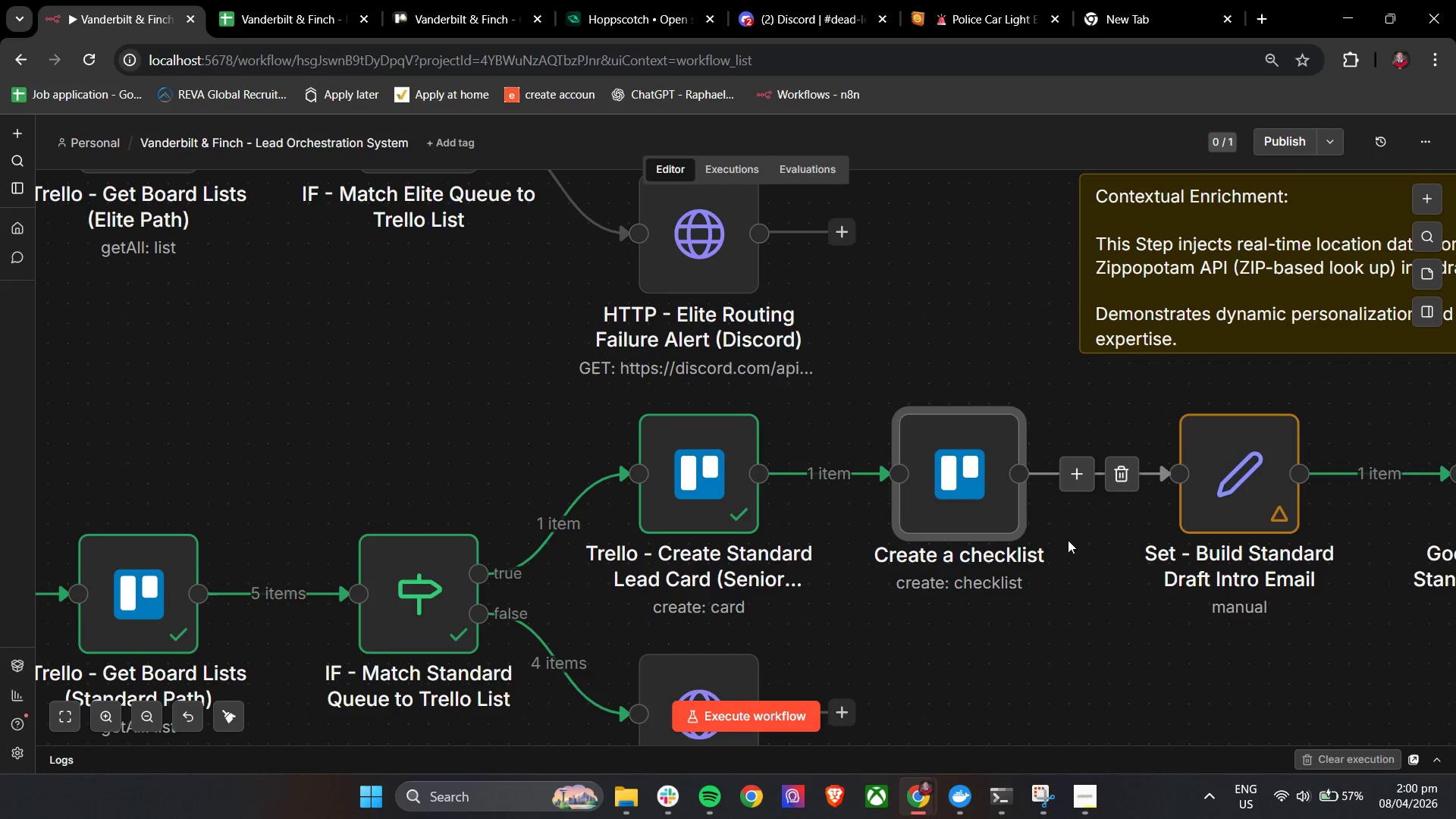 
hold_key(key=ControlLeft, duration=1.05)
left_click_drag(start_coordinate=[1135, 594], to_coordinate=[1097, 601])
 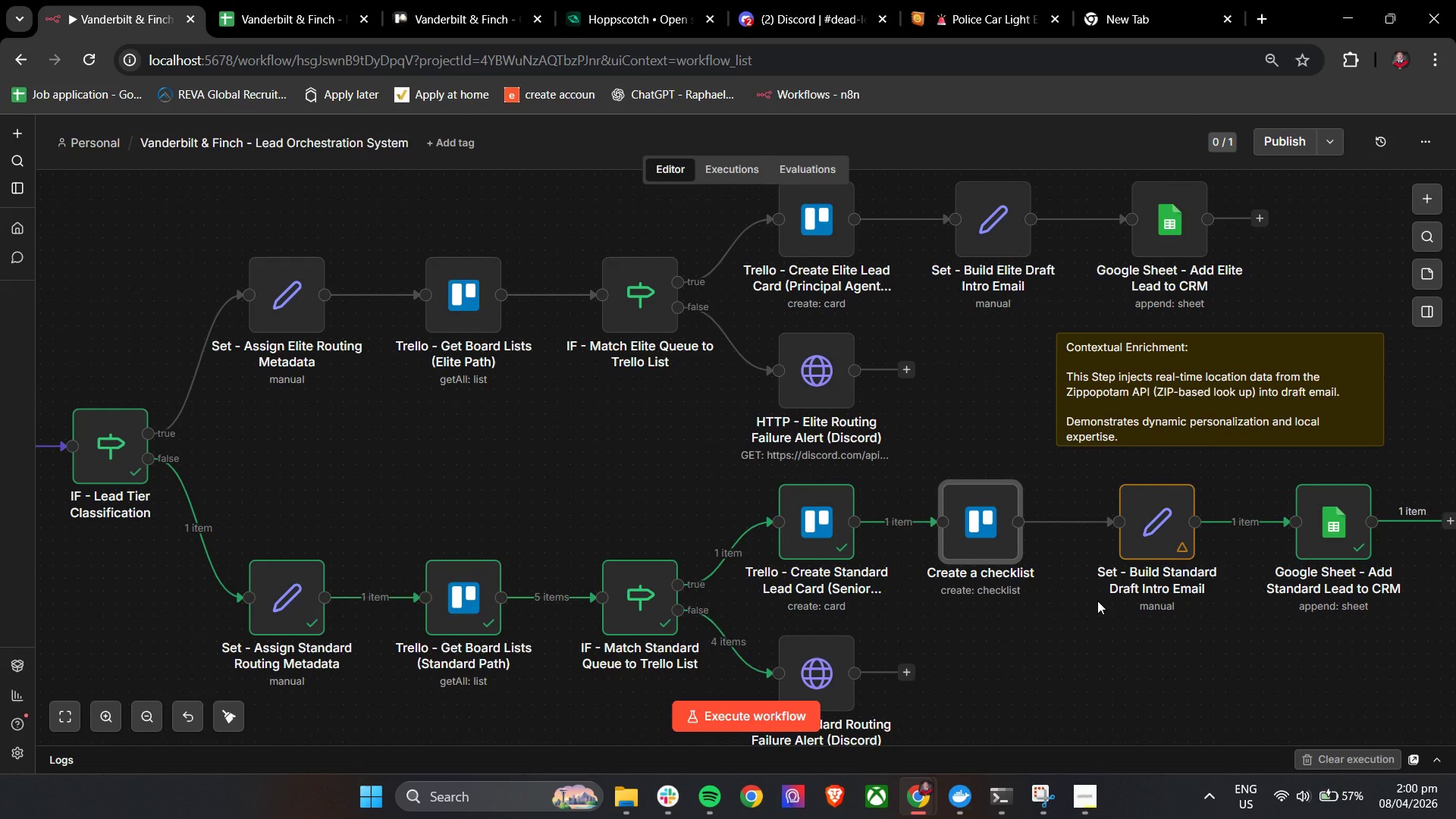 
scroll: coordinate [1119, 586], scroll_direction: down, amount: 3.0
 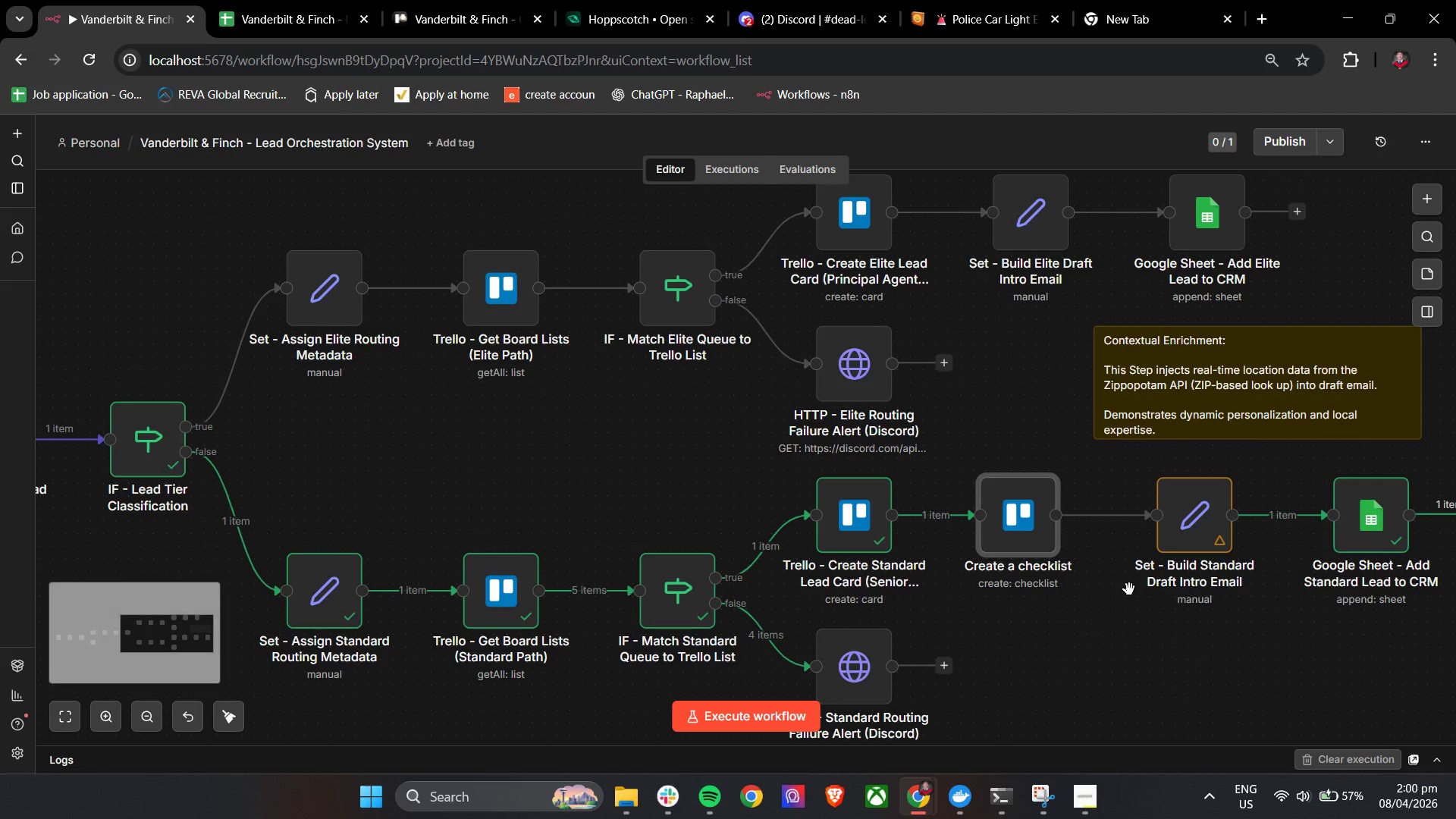 
double_click([983, 522])
 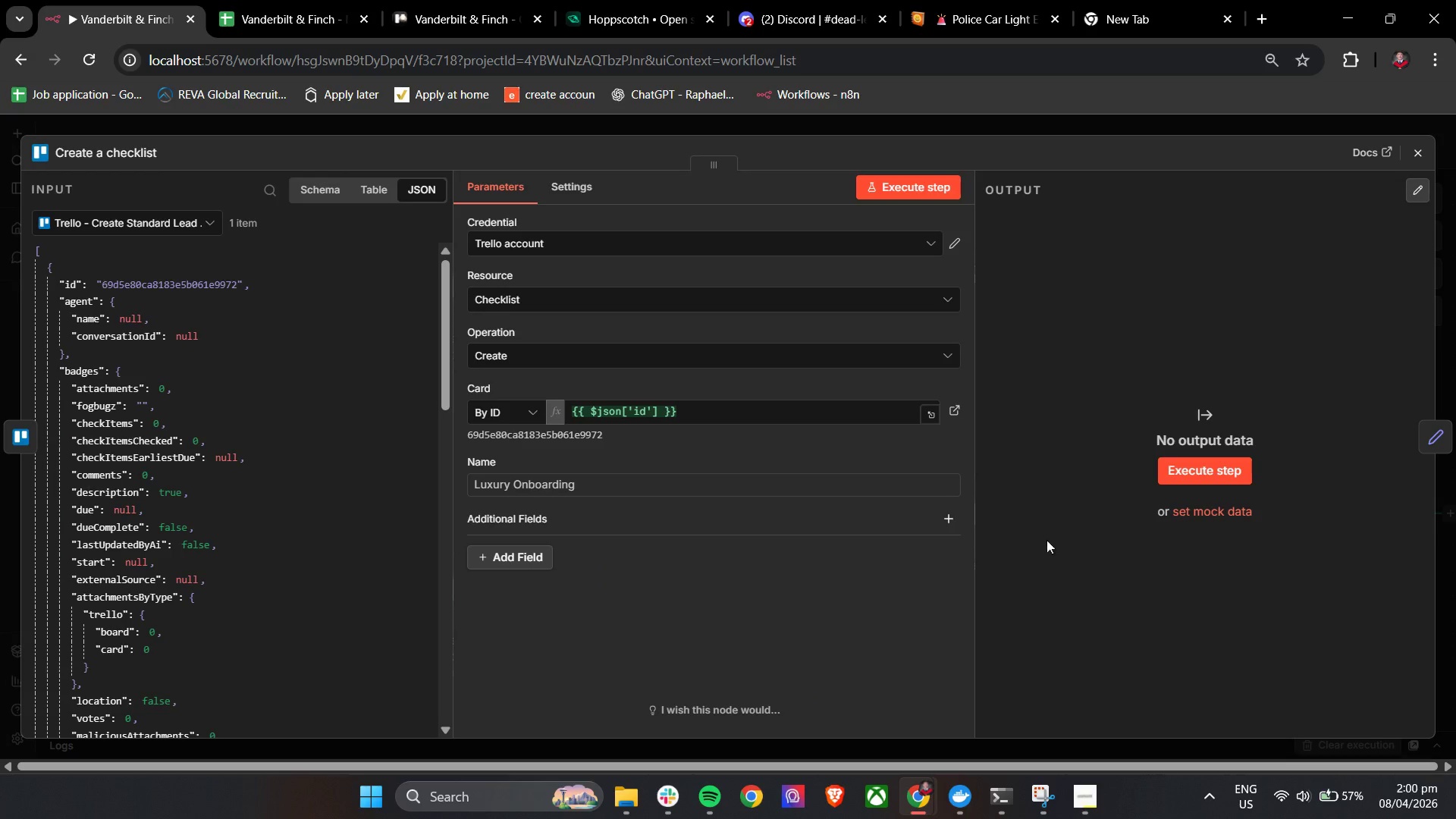 
wait(6.14)
 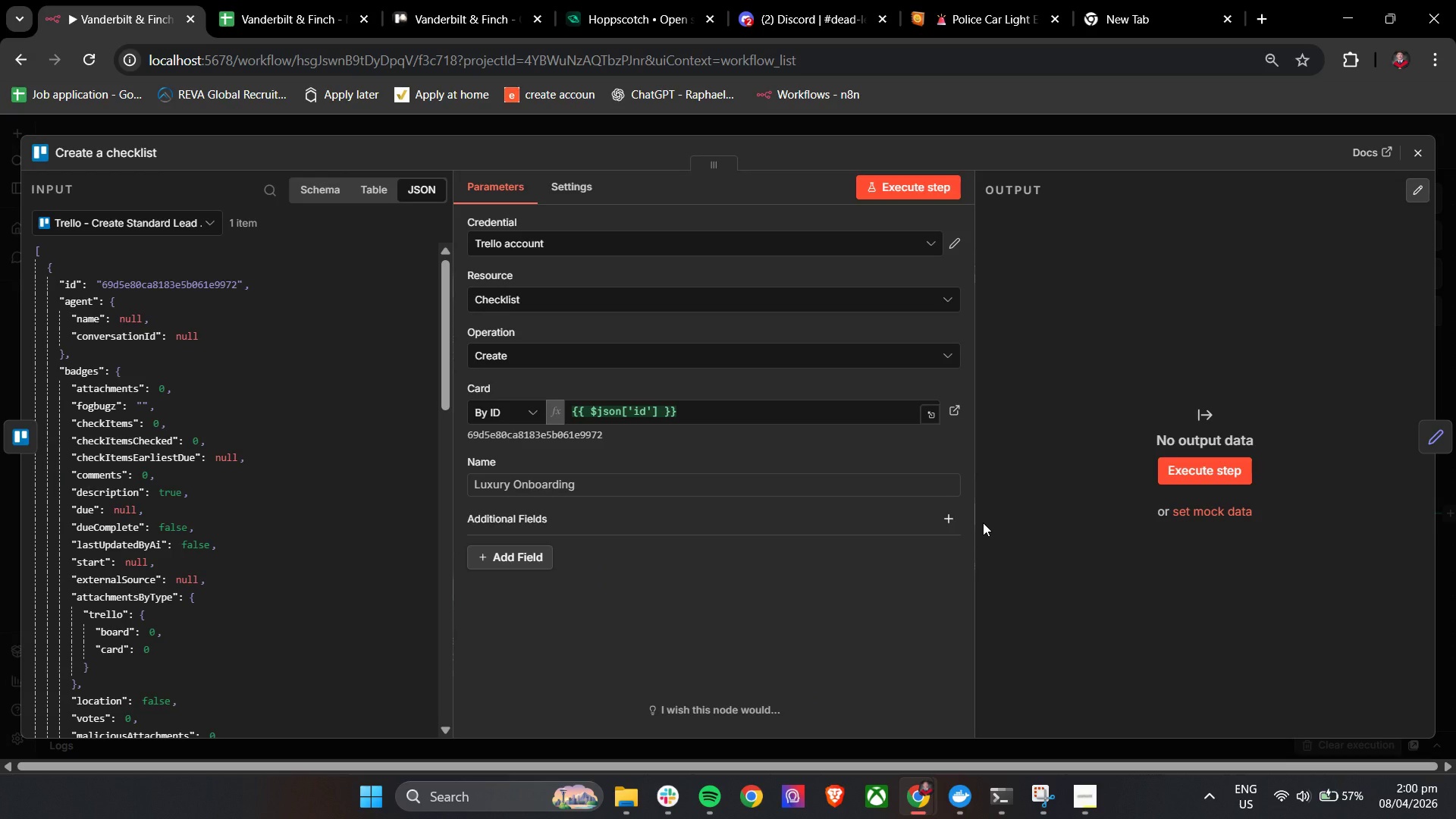 
left_click([948, 521])
 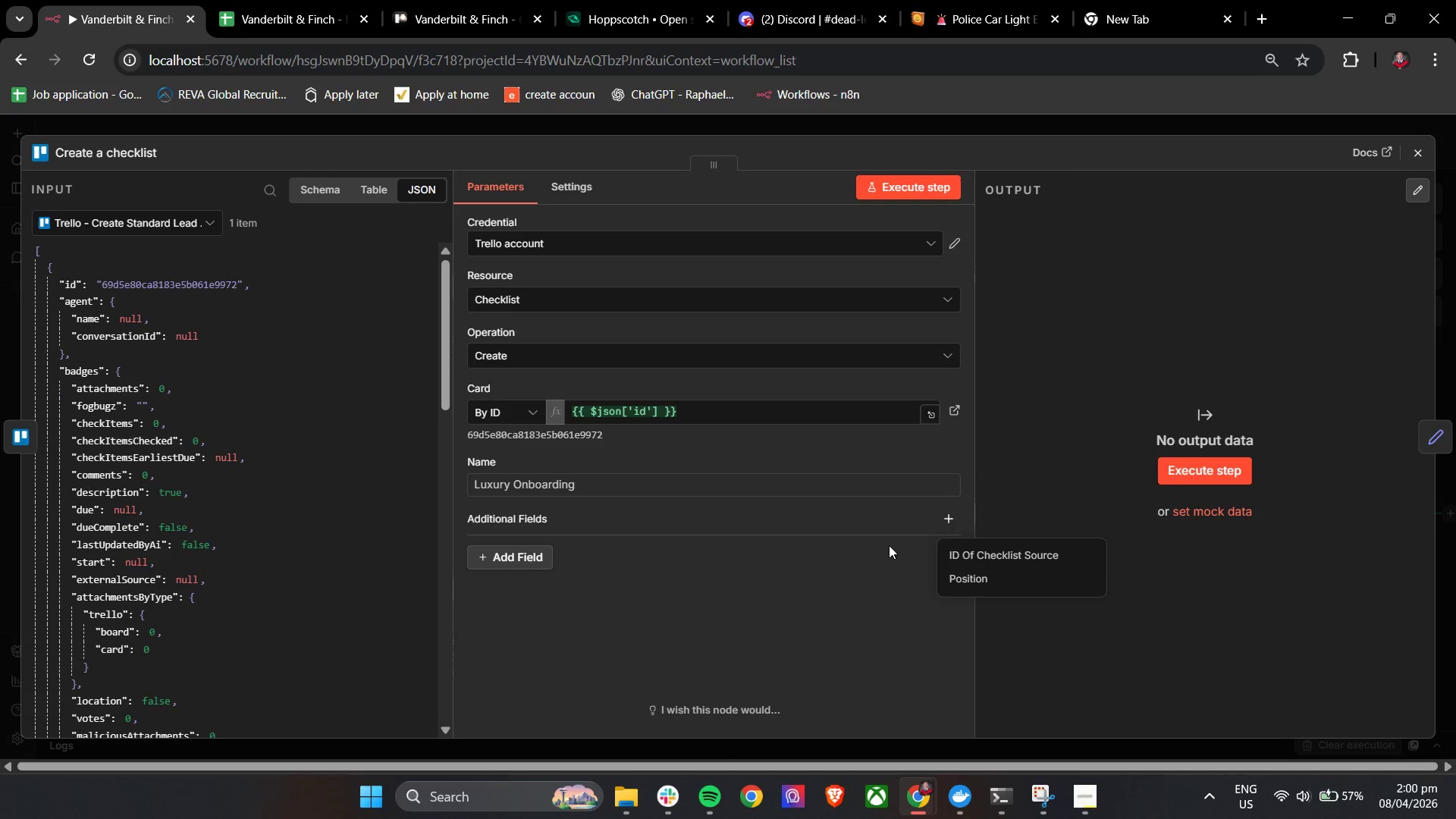 
left_click([805, 562])
 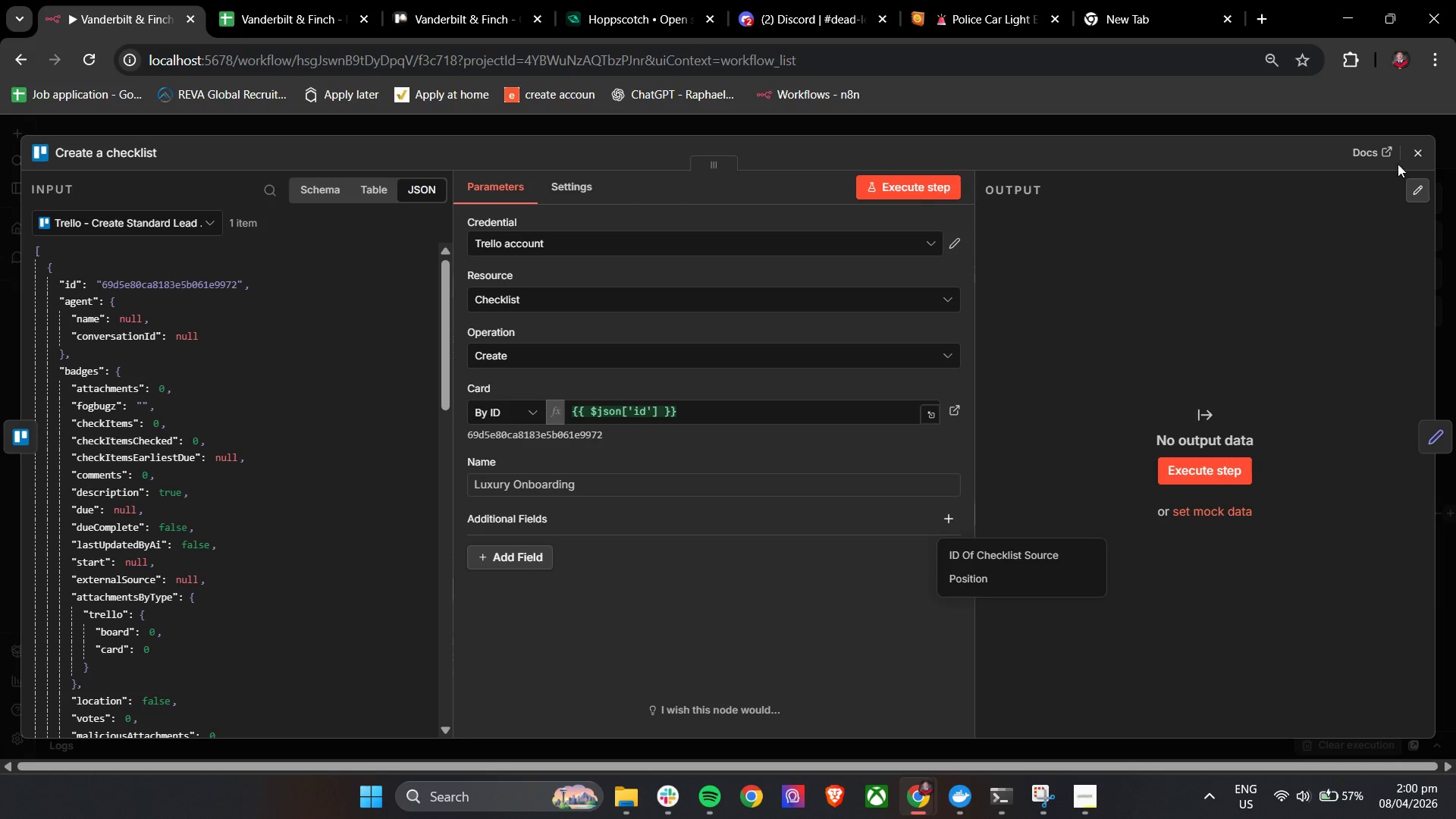 
left_click([1416, 158])
 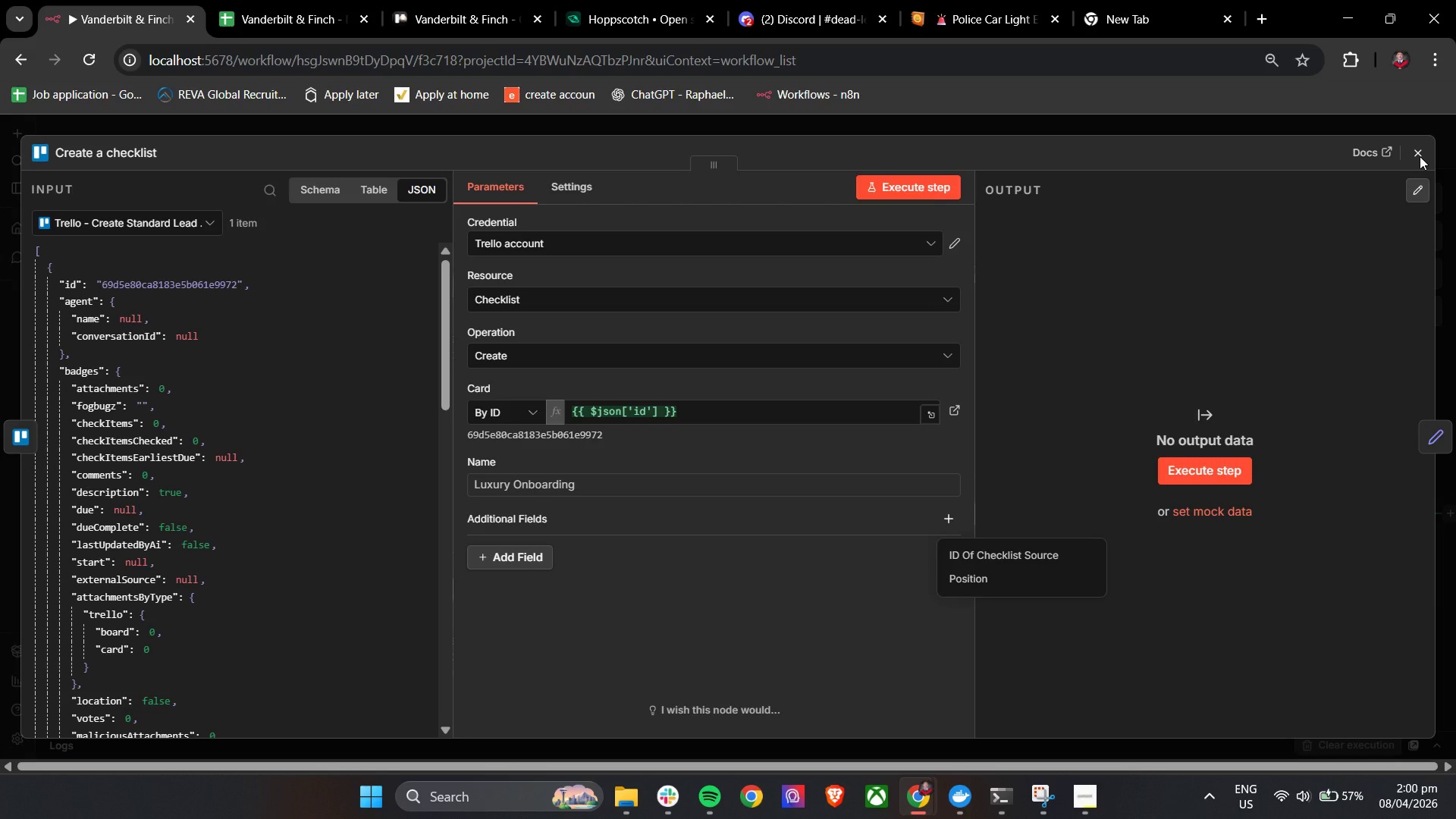 
double_click([1422, 154])
 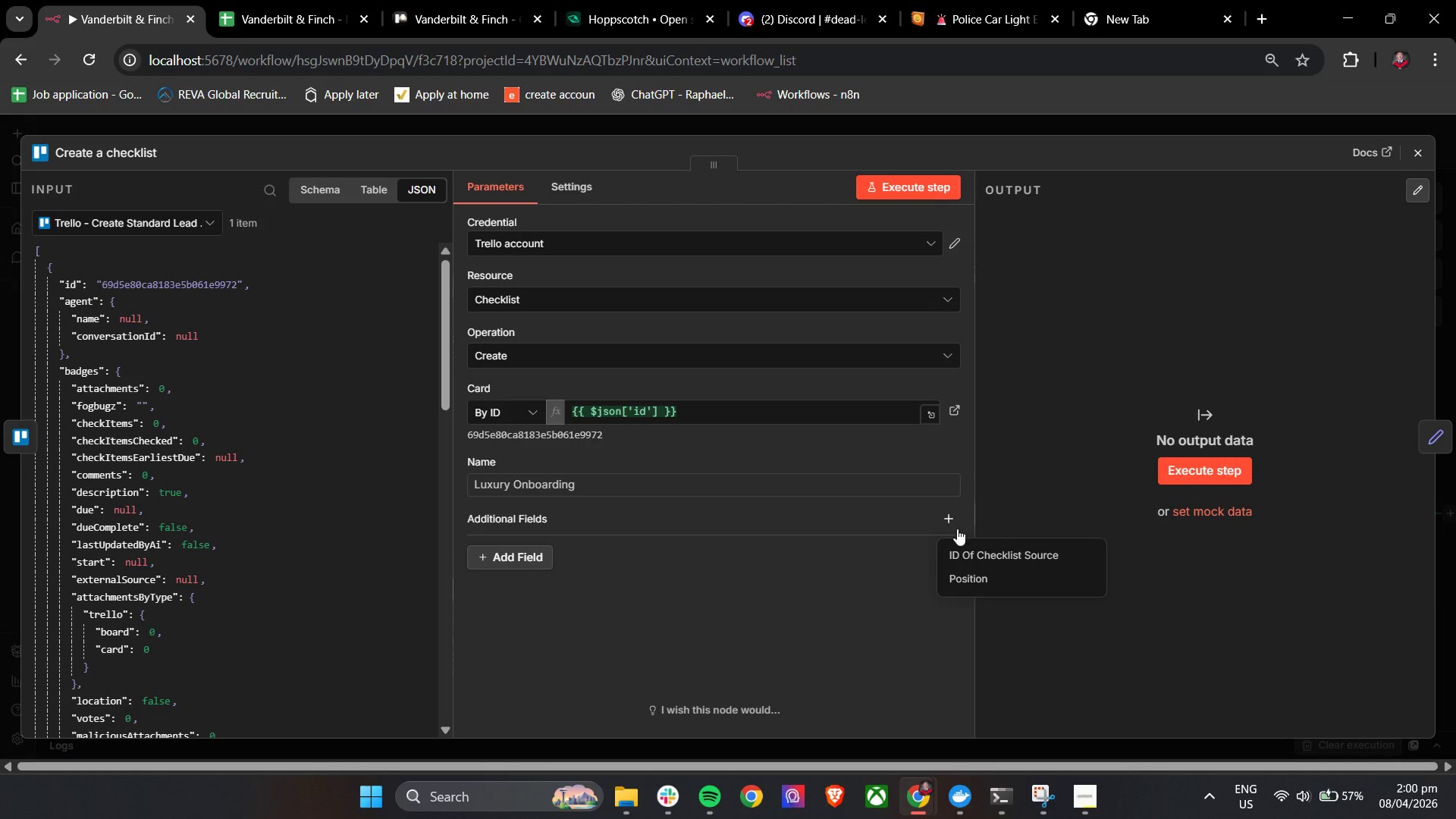 
left_click([770, 586])
 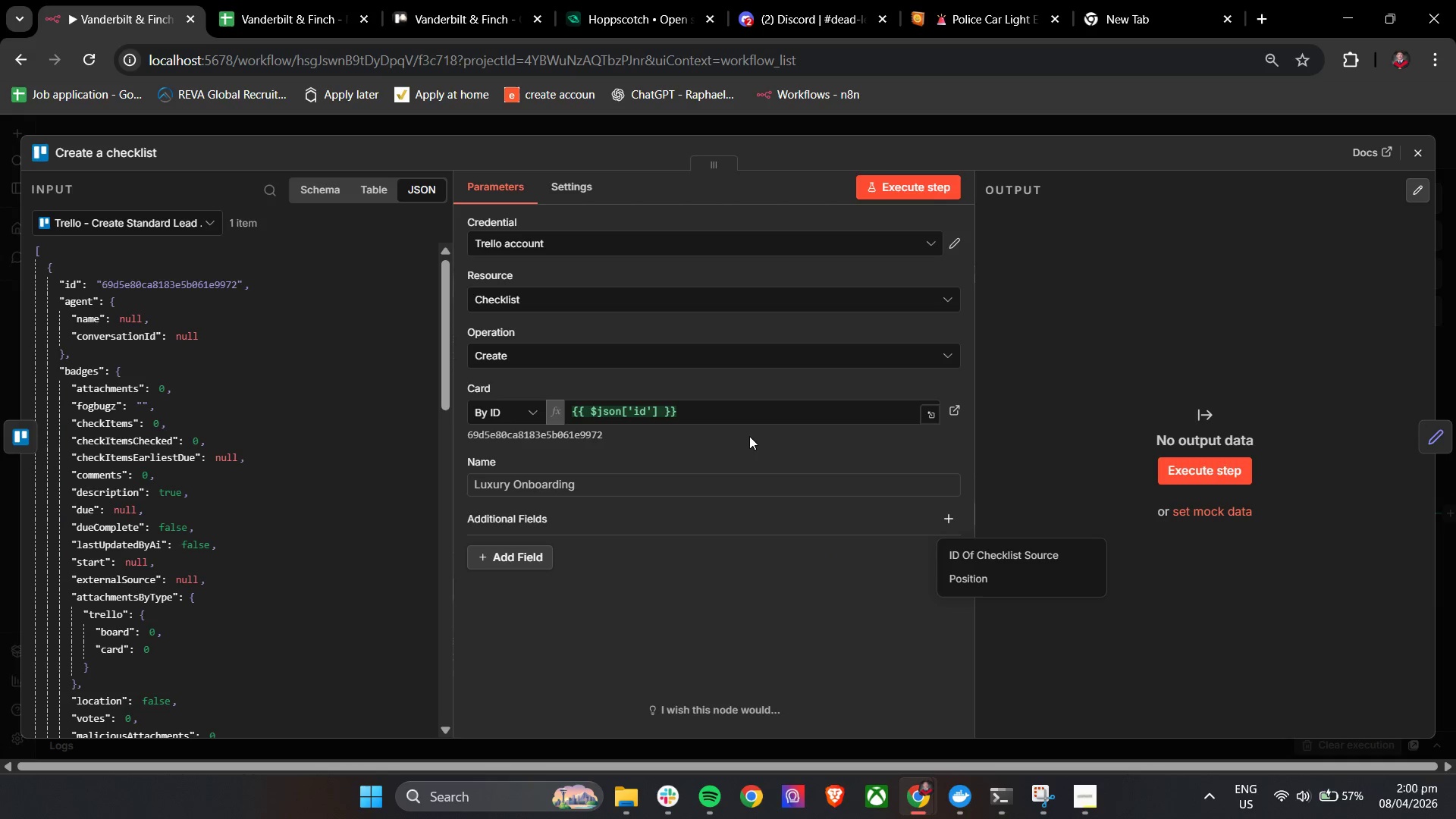 
left_click([749, 436])
 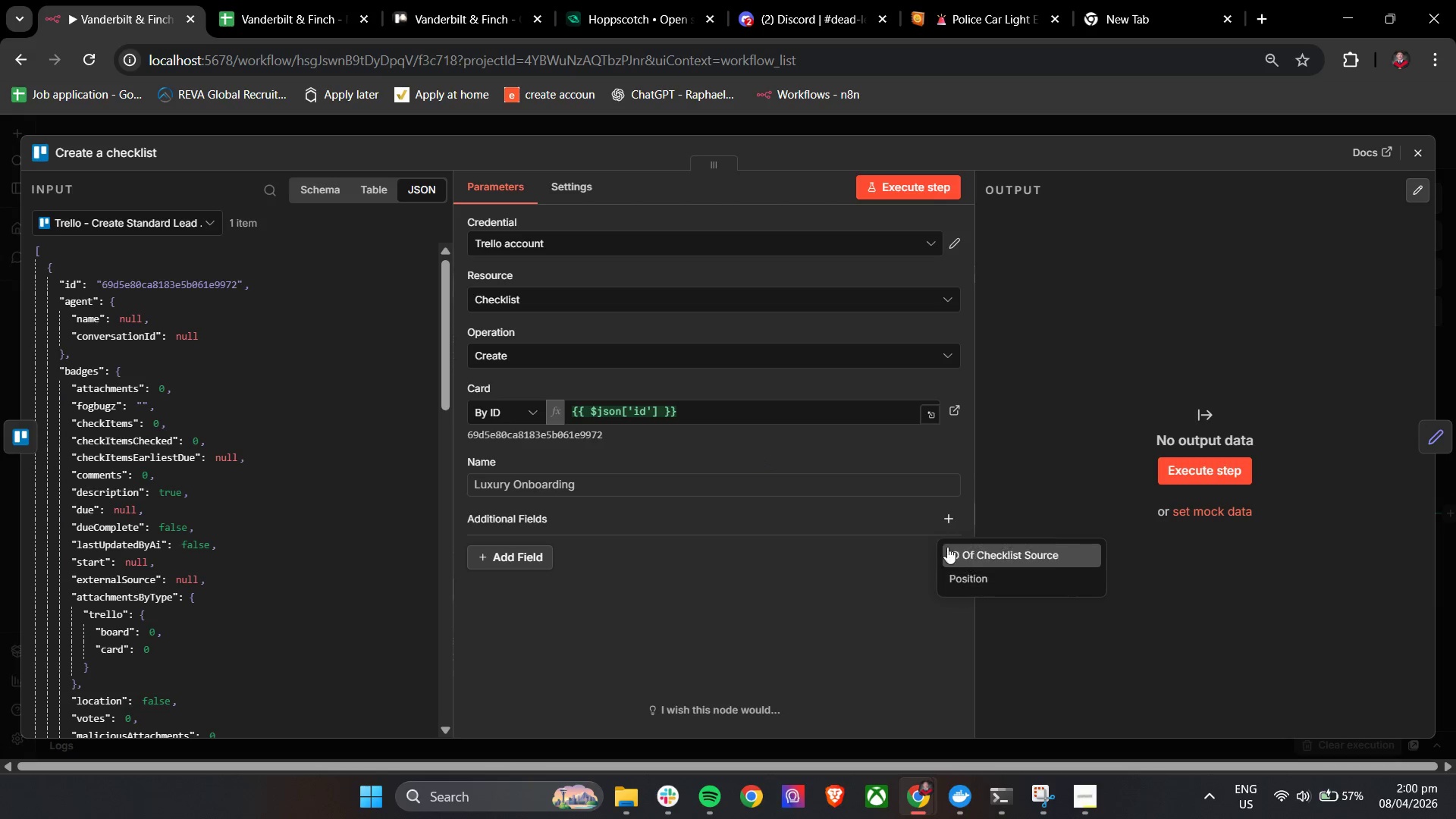 
left_click([937, 522])
 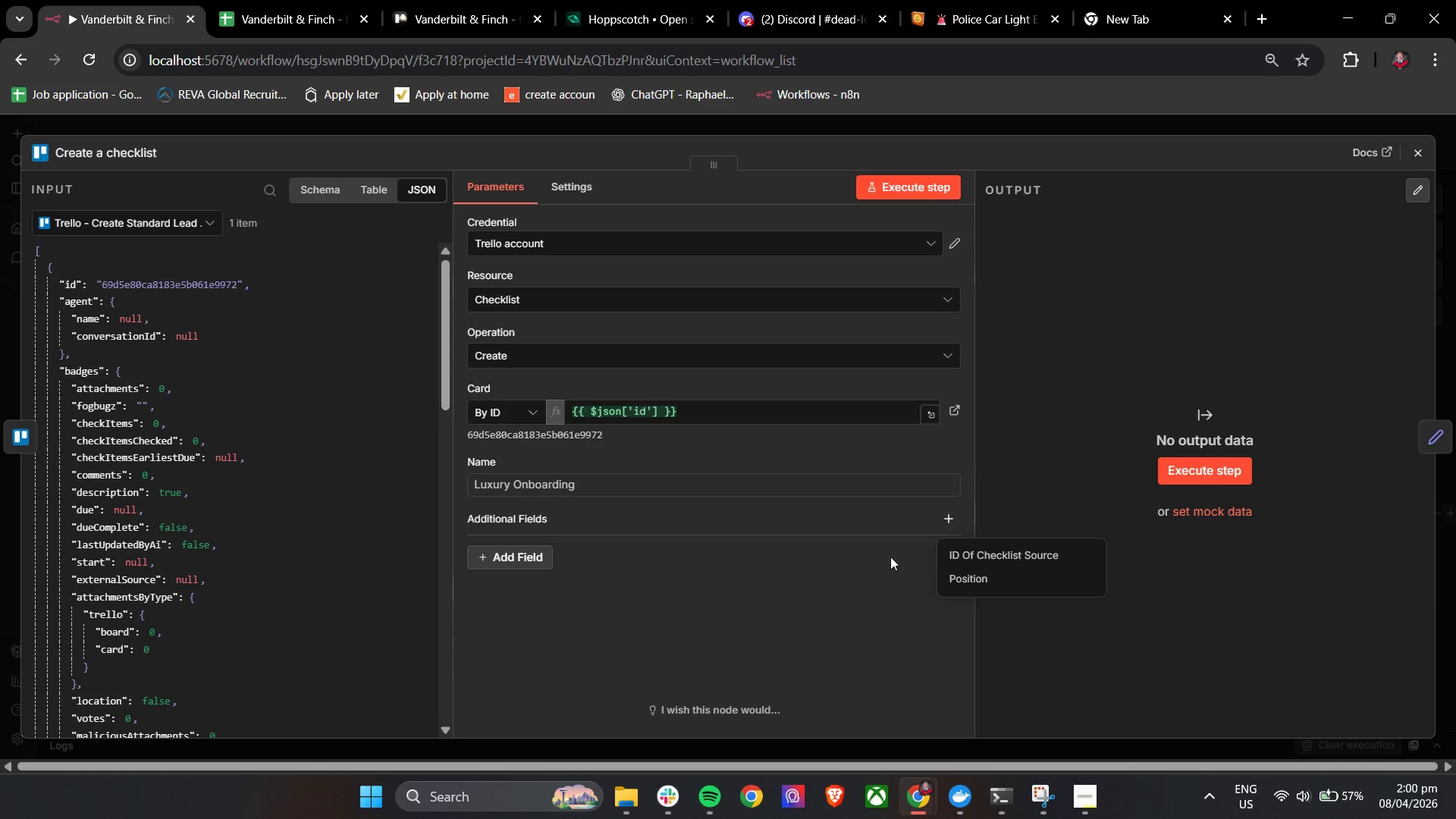 
left_click_drag(start_coordinate=[779, 542], to_coordinate=[777, 532])
 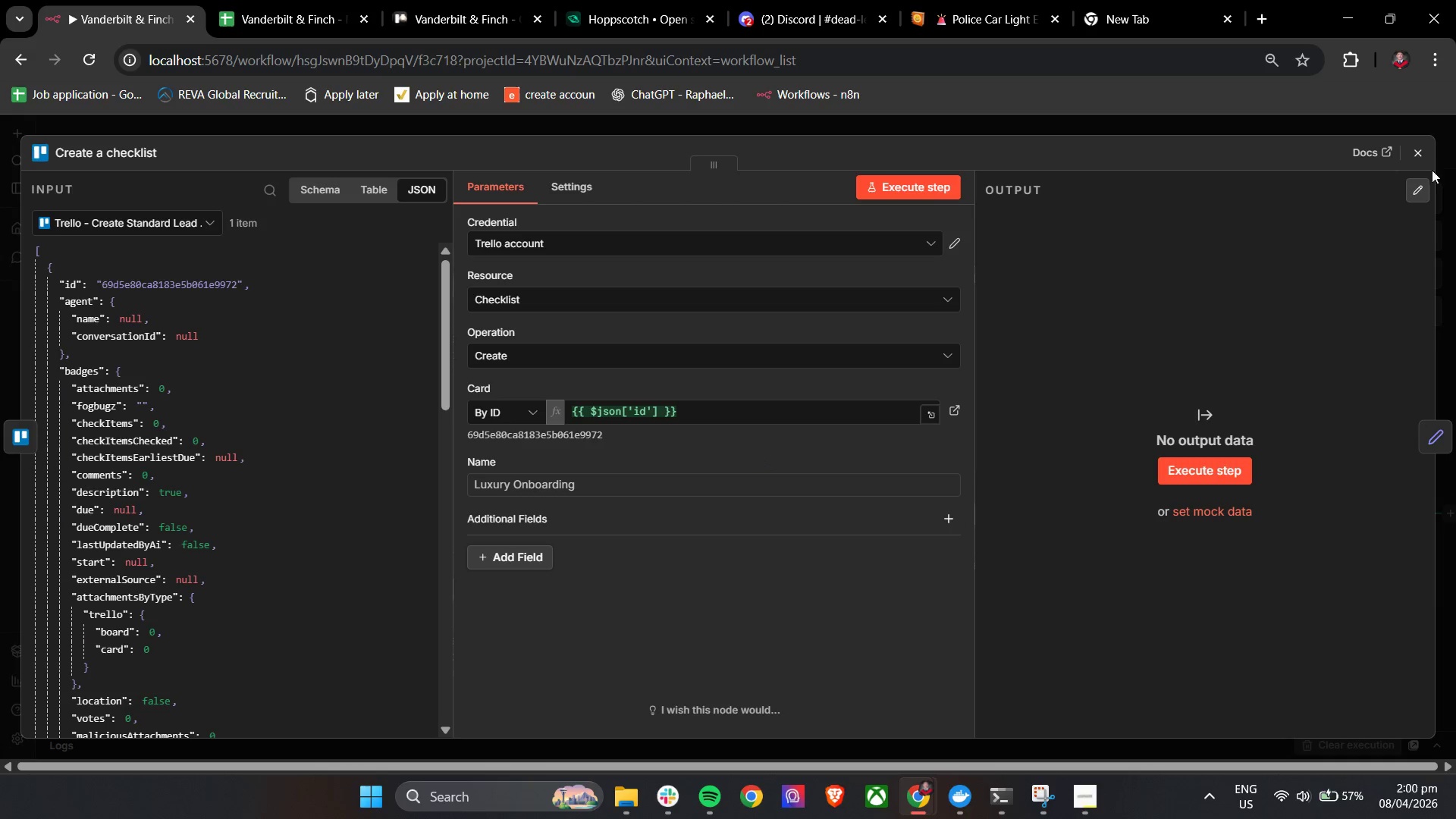 
left_click([1414, 153])
 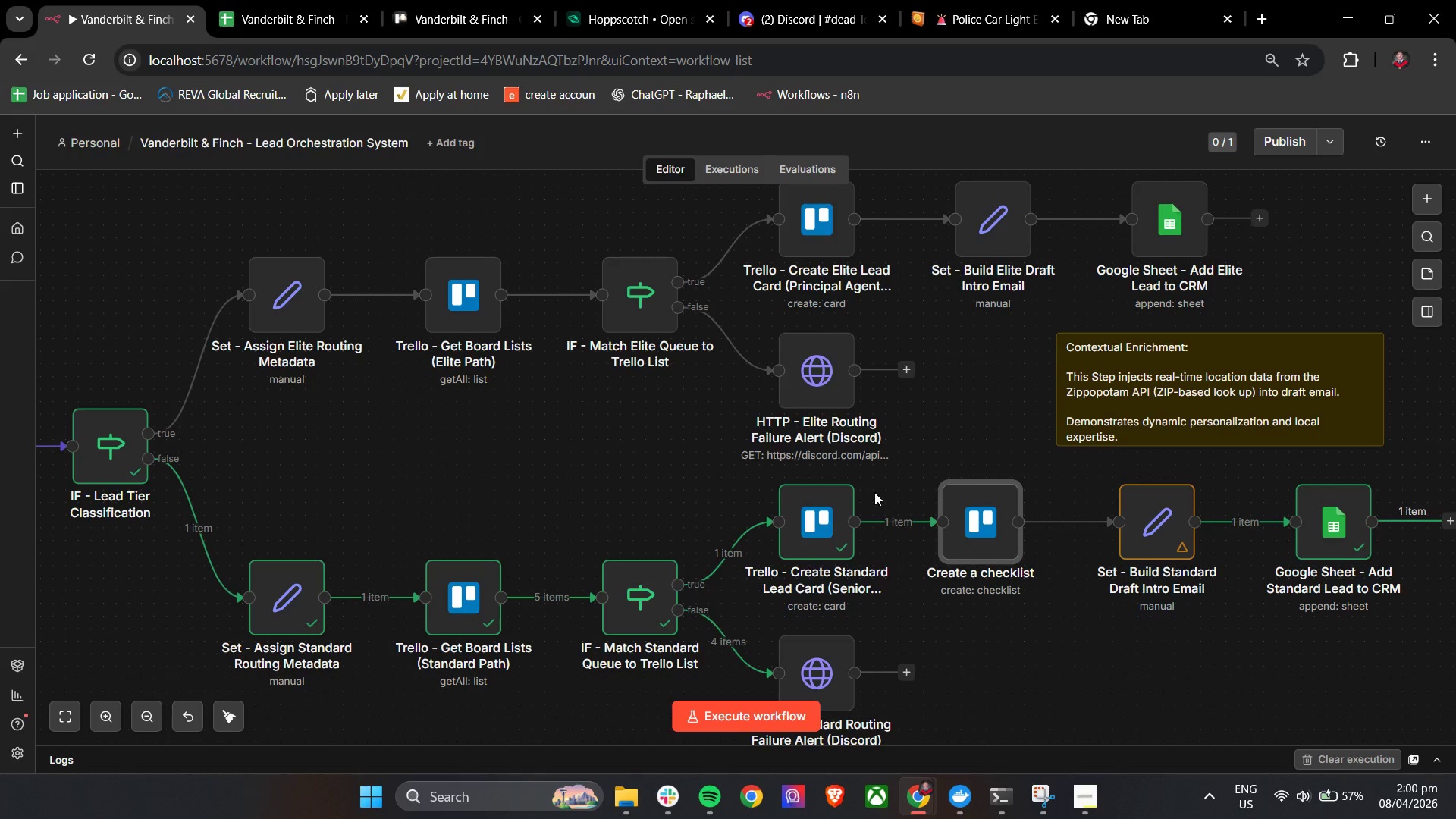 
wait(18.22)
 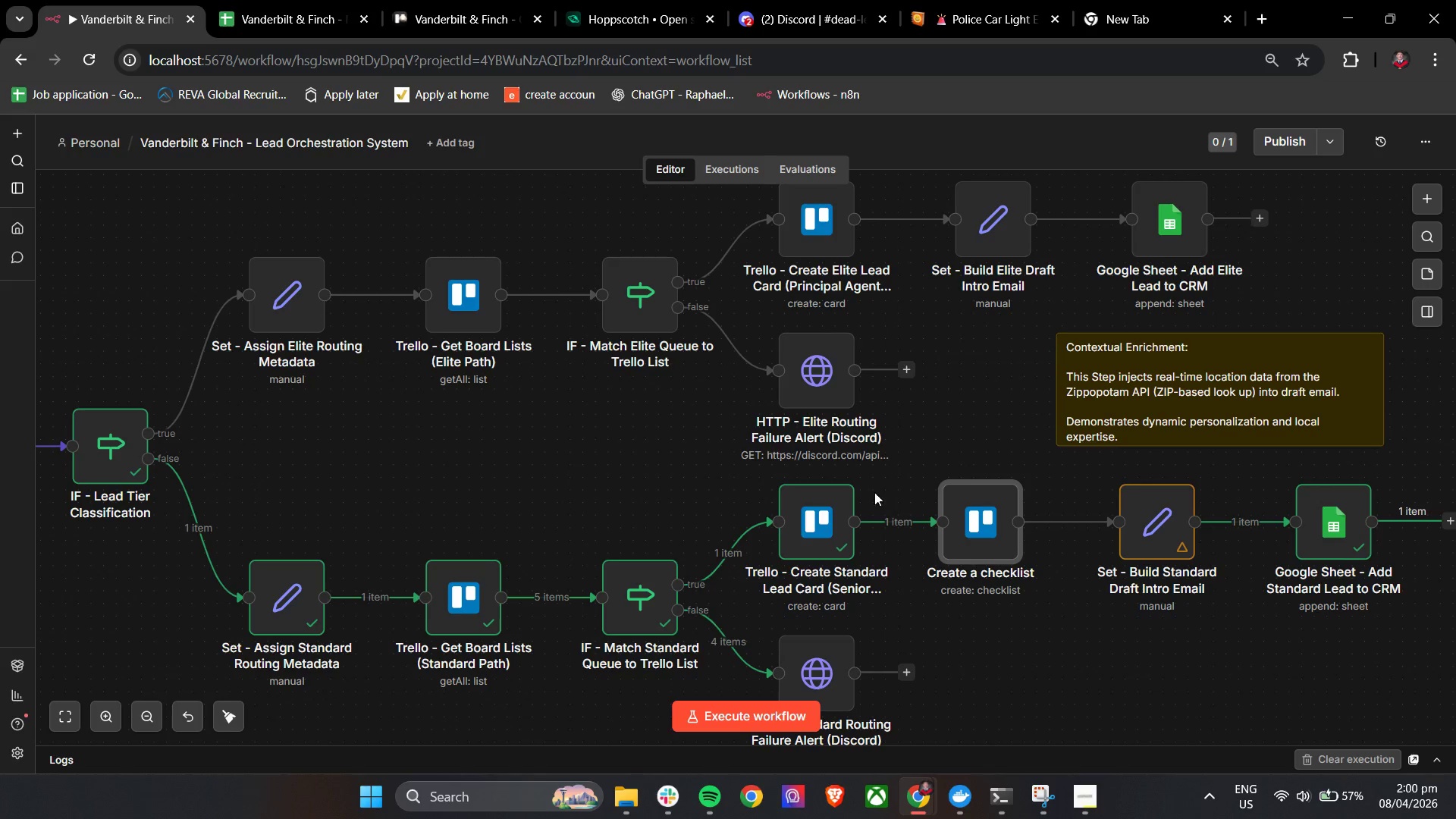 
left_click([1082, 787])